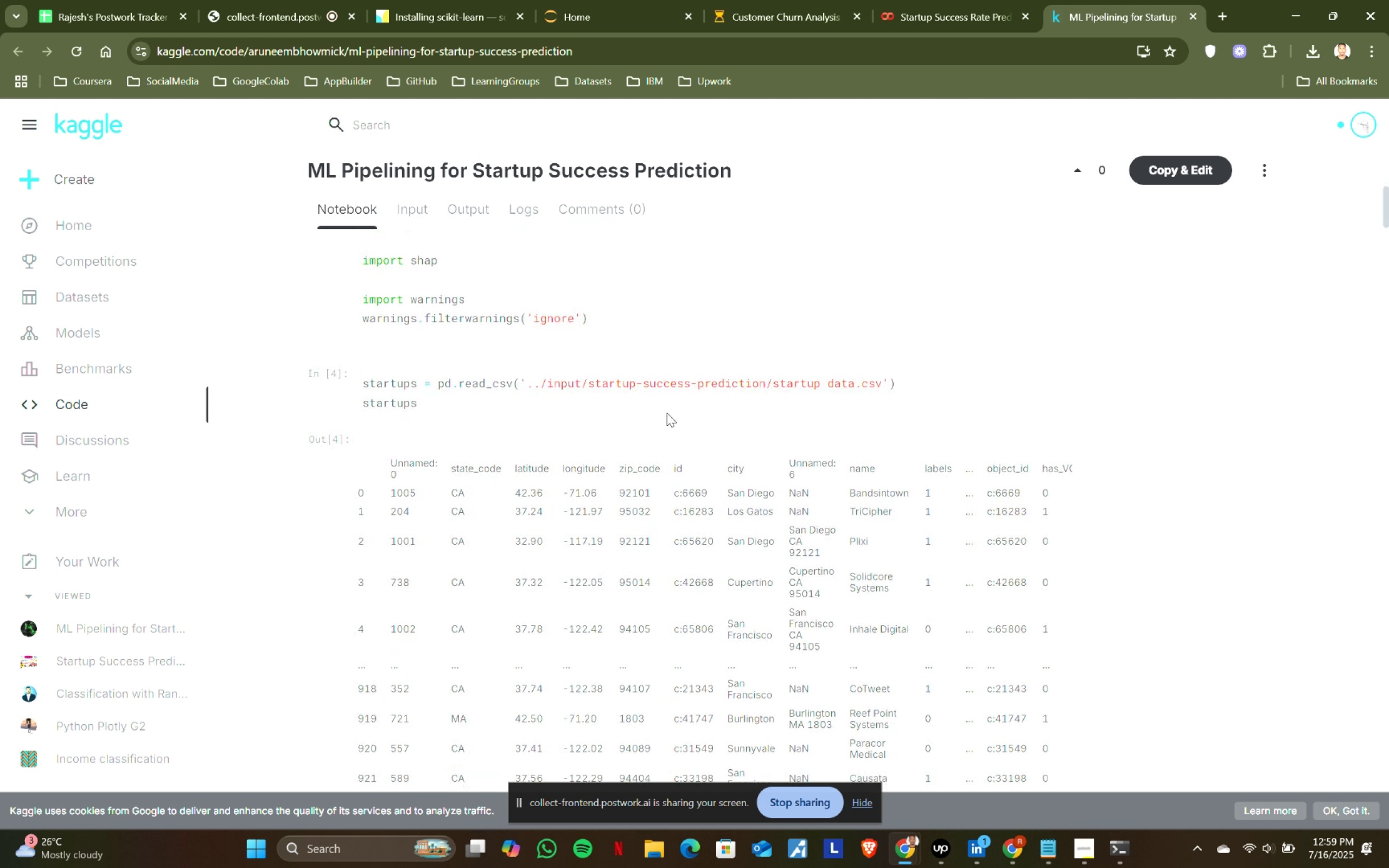 
scroll: coordinate [667, 413], scroll_direction: down, amount: 14.0
 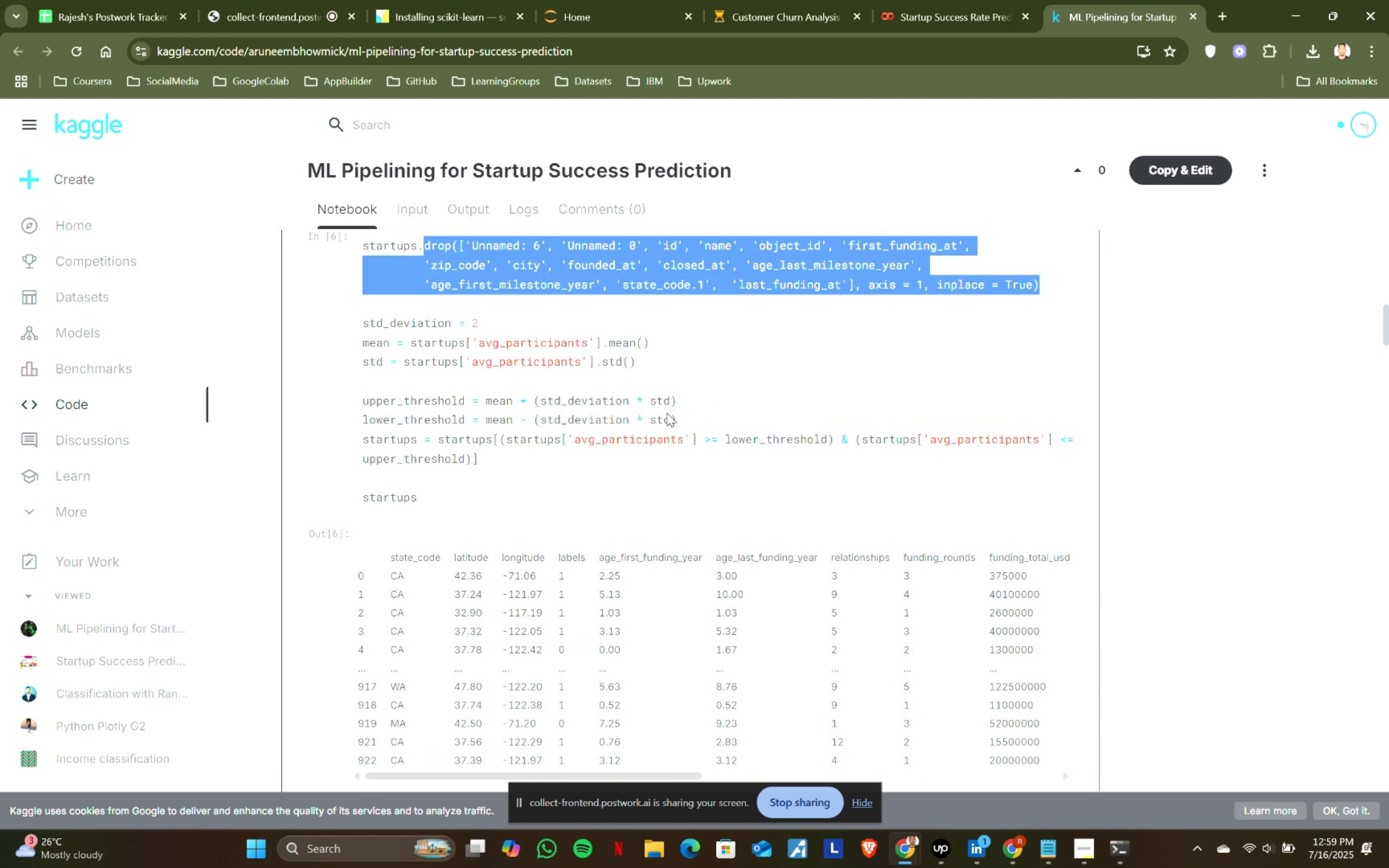 
scroll: coordinate [667, 413], scroll_direction: up, amount: 1.0
 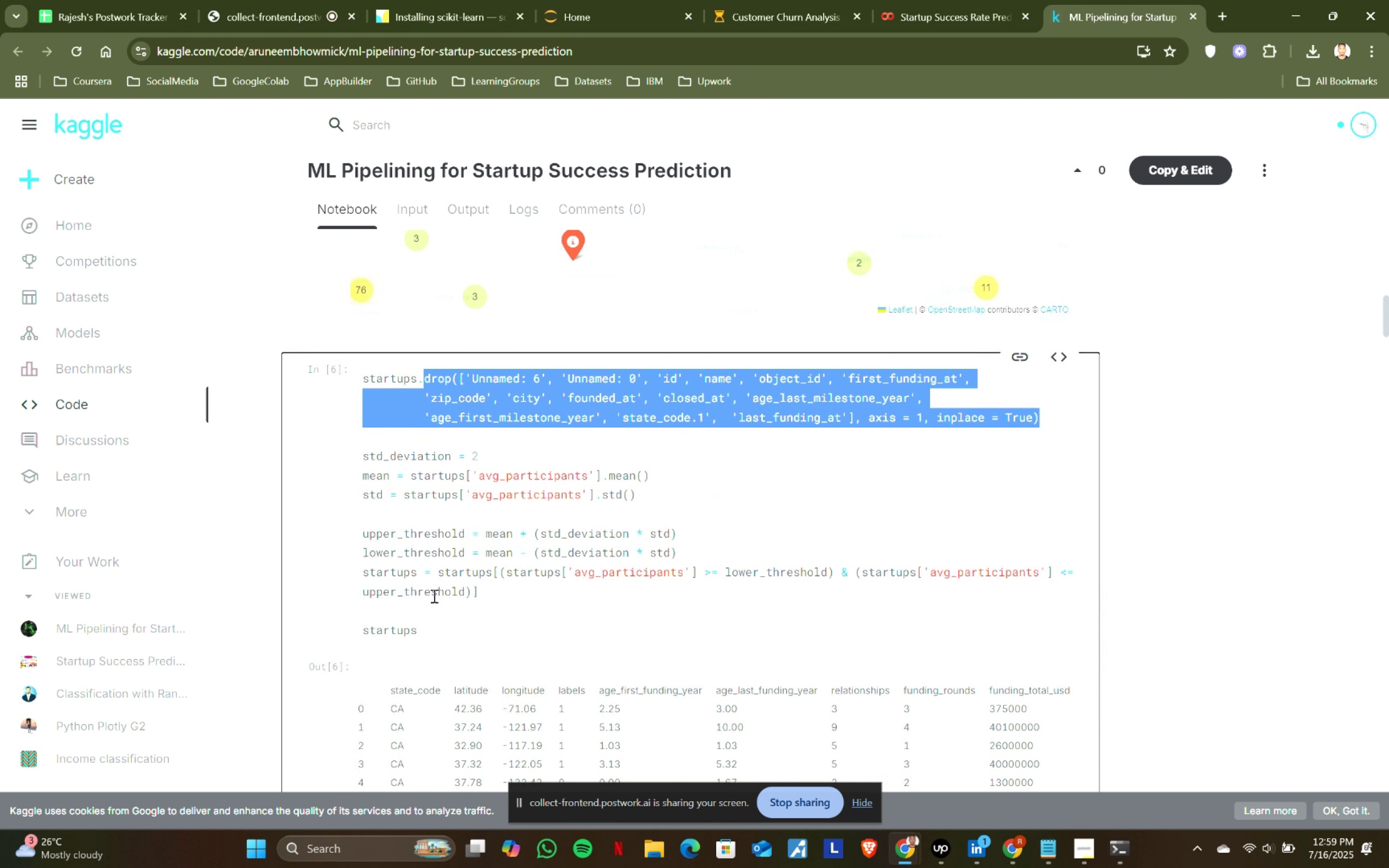 
left_click([442, 633])
 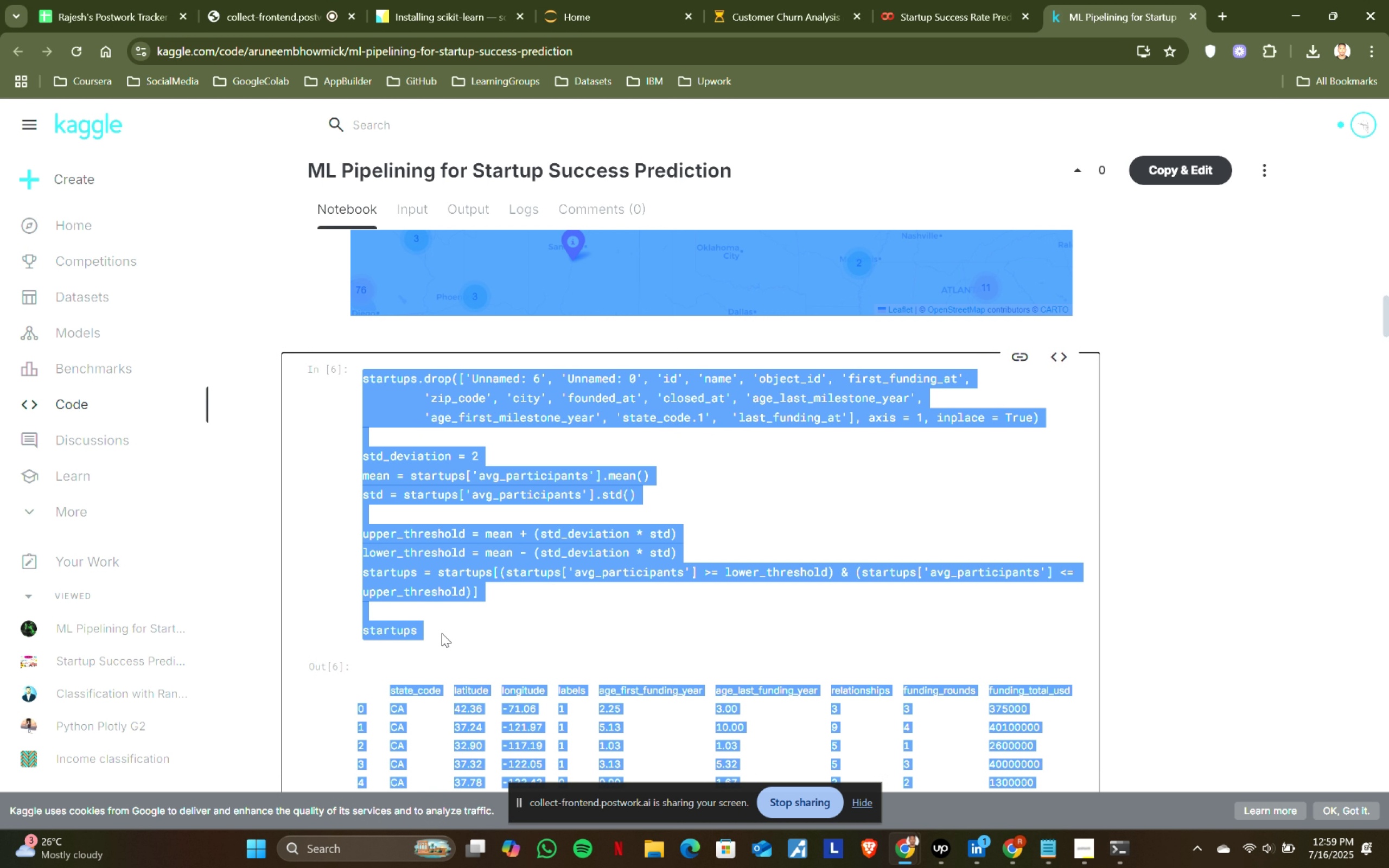 
key(Control+ControlLeft)
 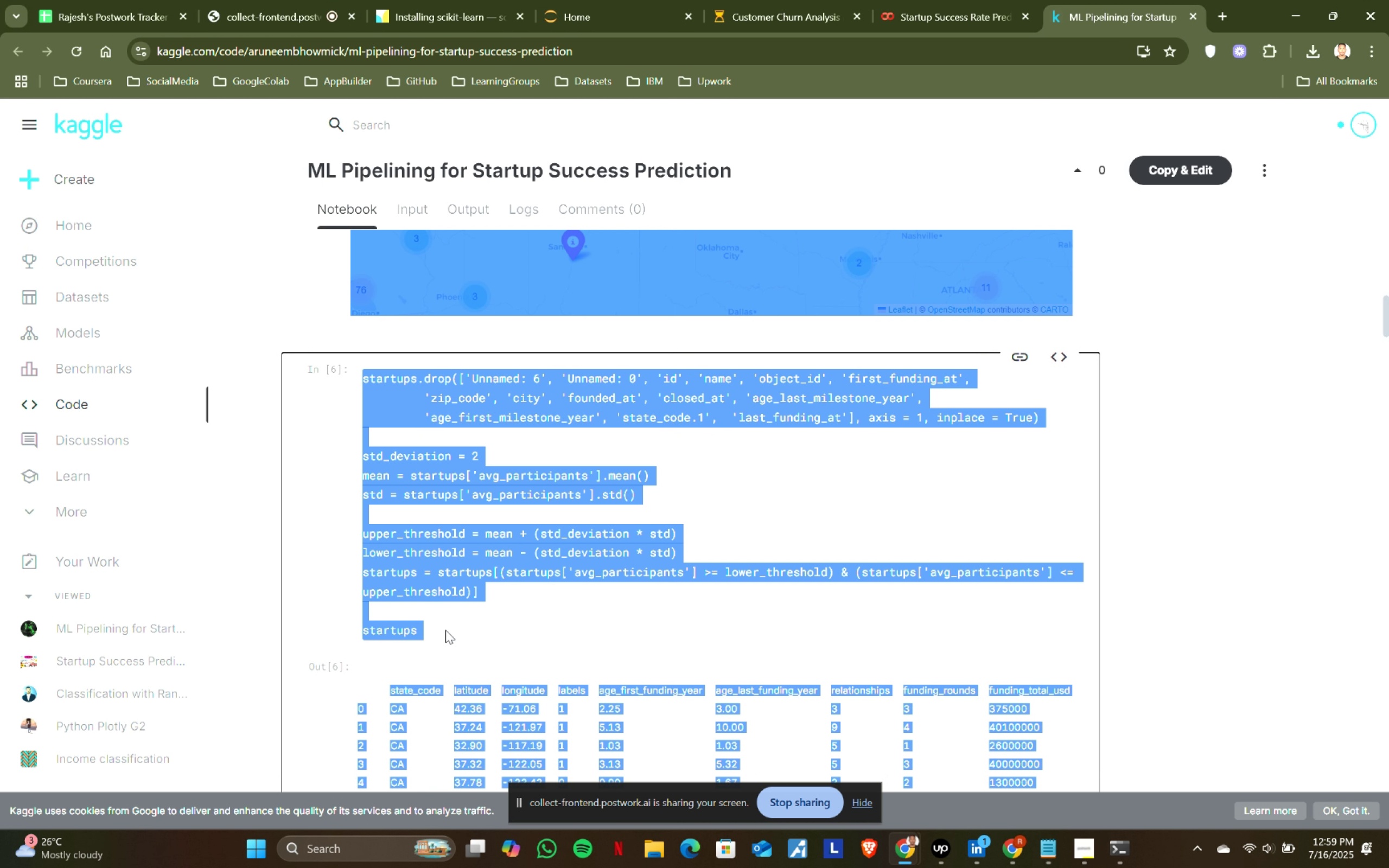 
key(Control+A)
 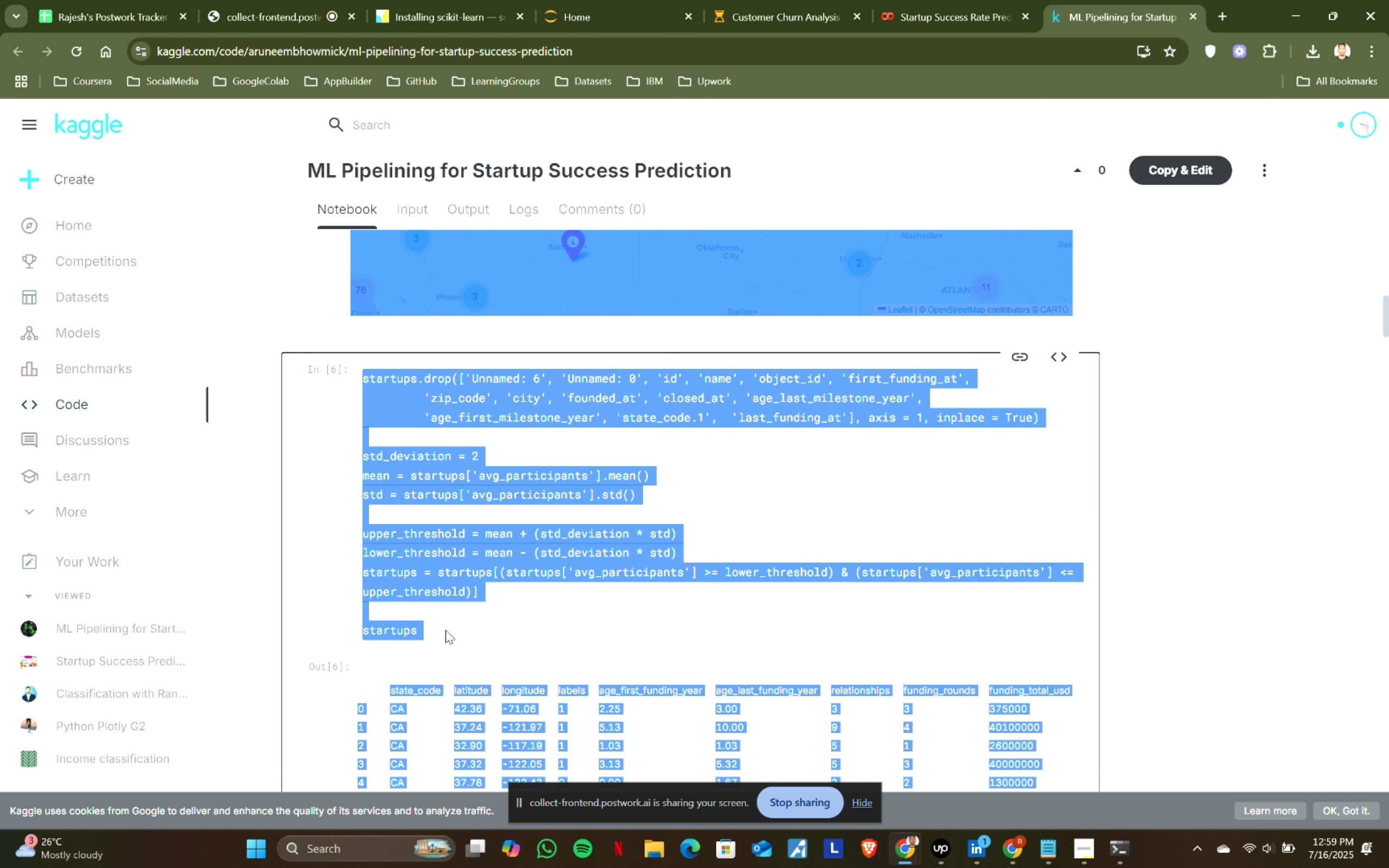 
key(Control+ControlLeft)
 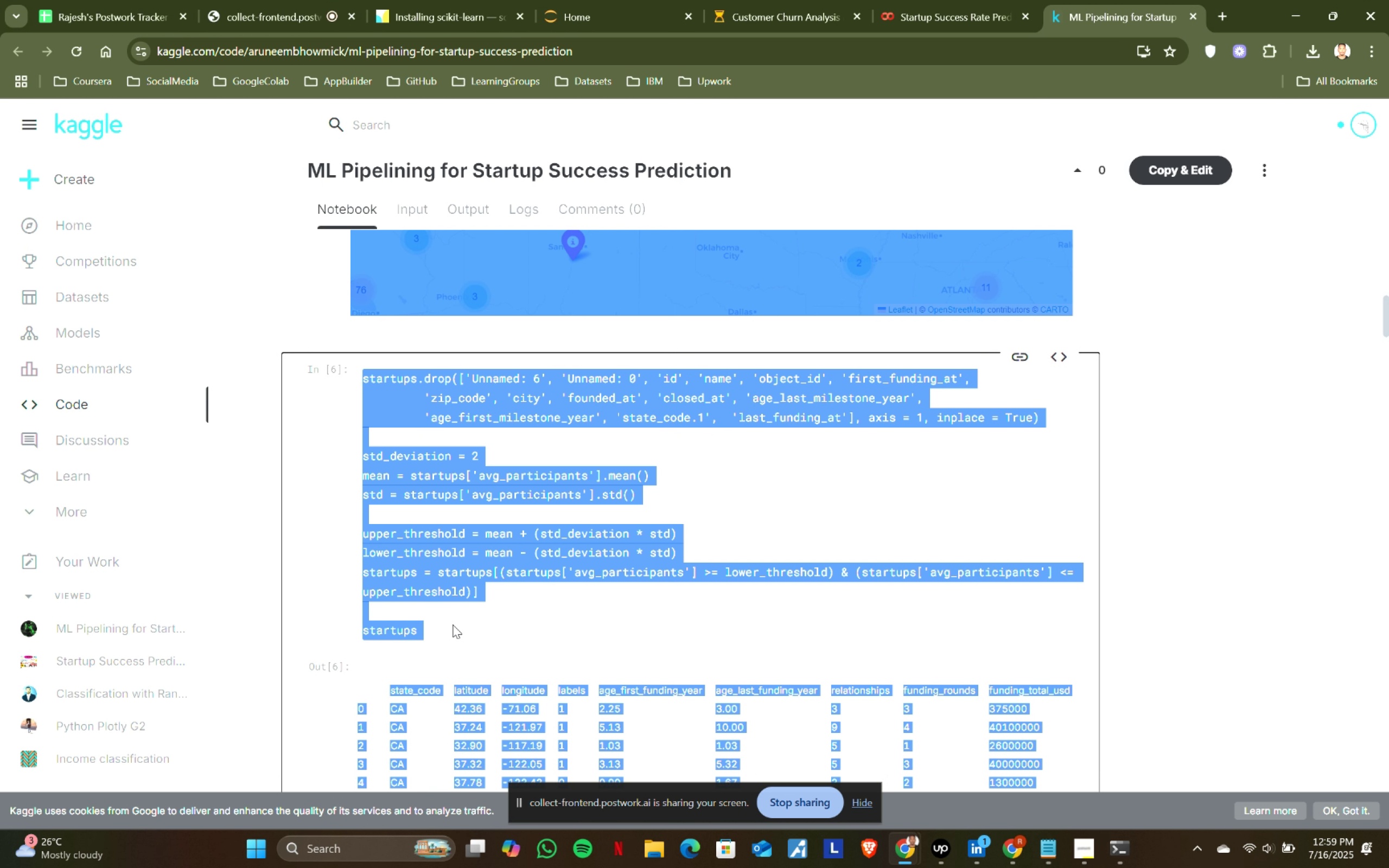 
key(Control+C)
 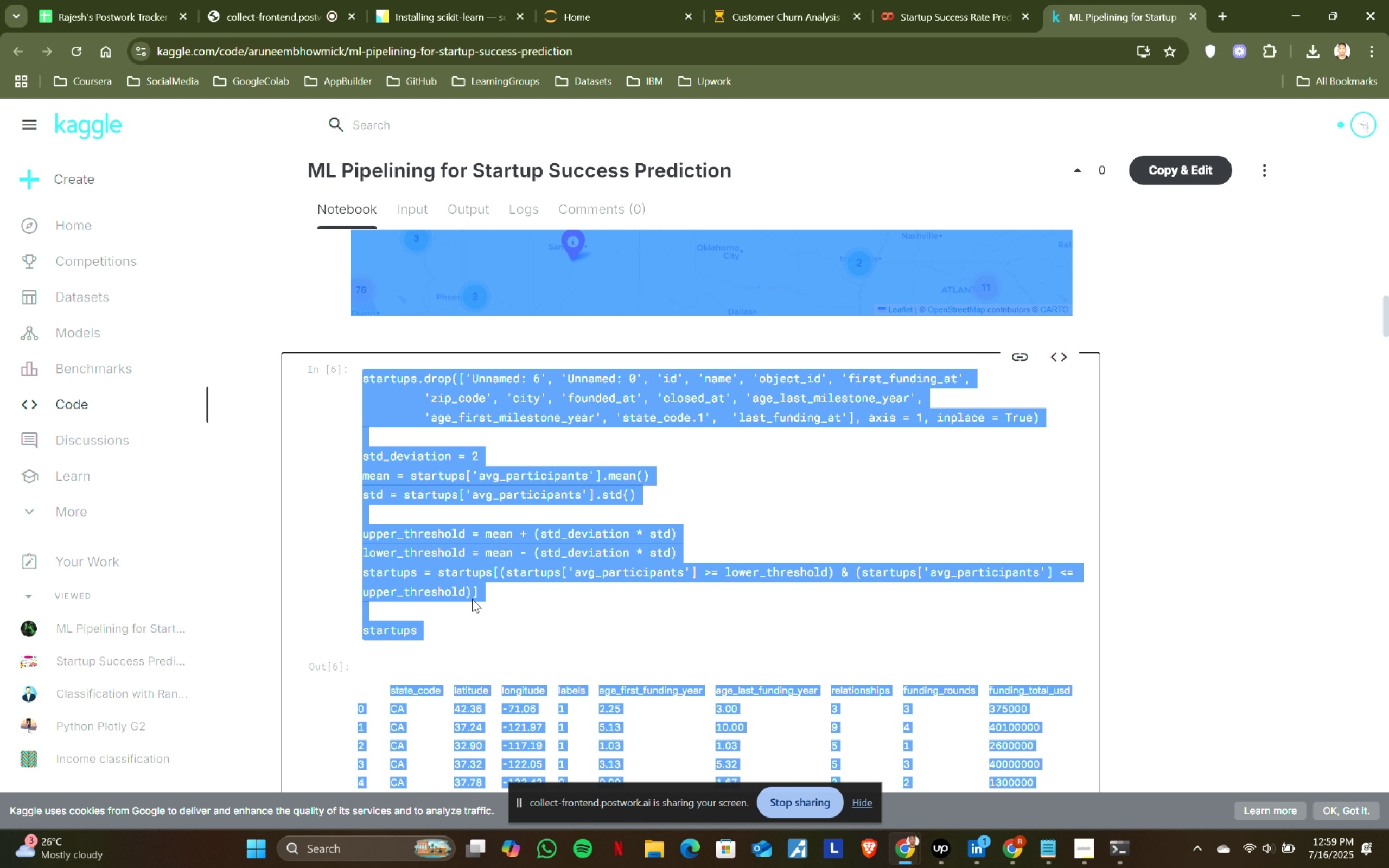 
left_click([472, 597])
 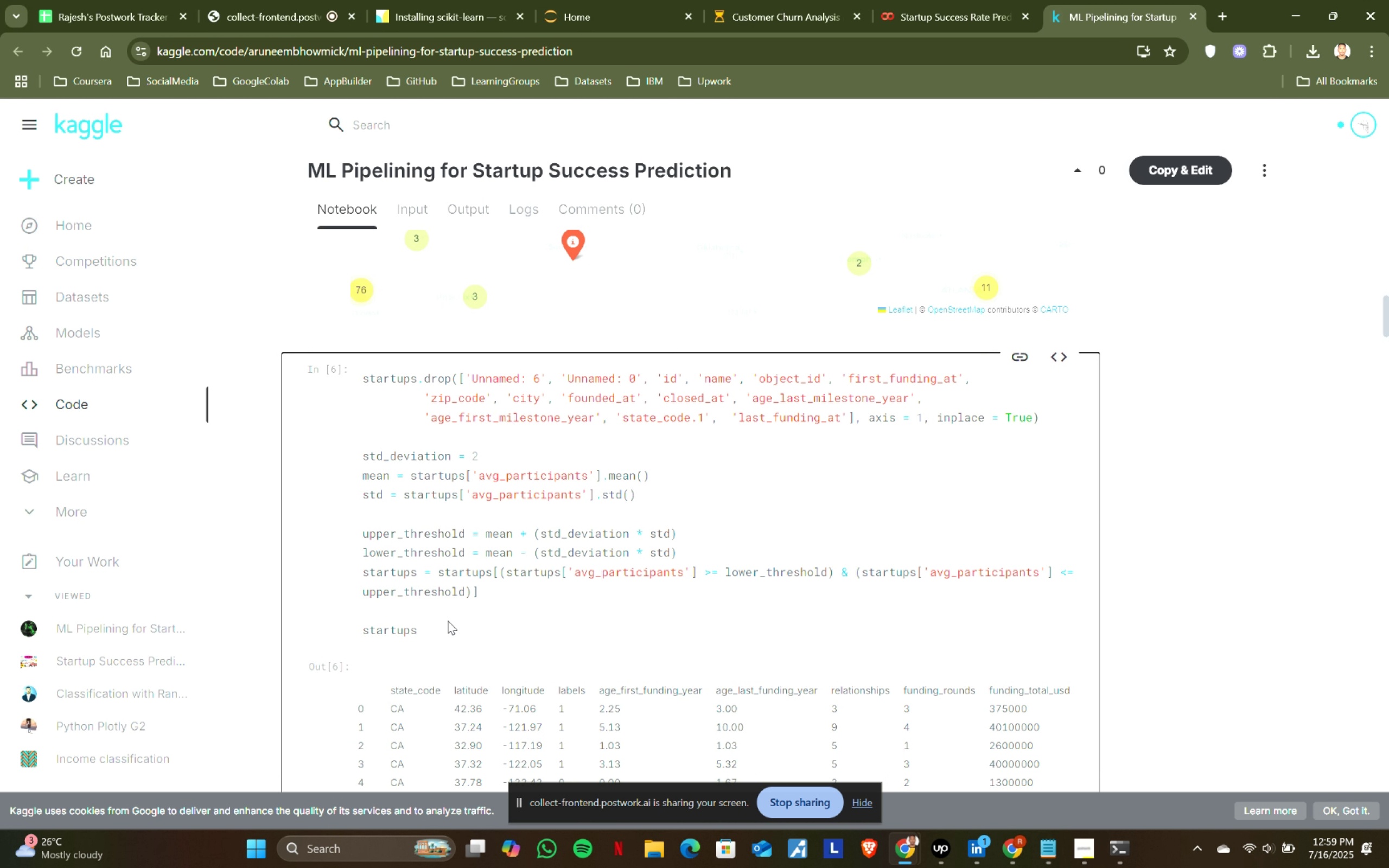 
left_click_drag(start_coordinate=[447, 622], to_coordinate=[347, 381])
 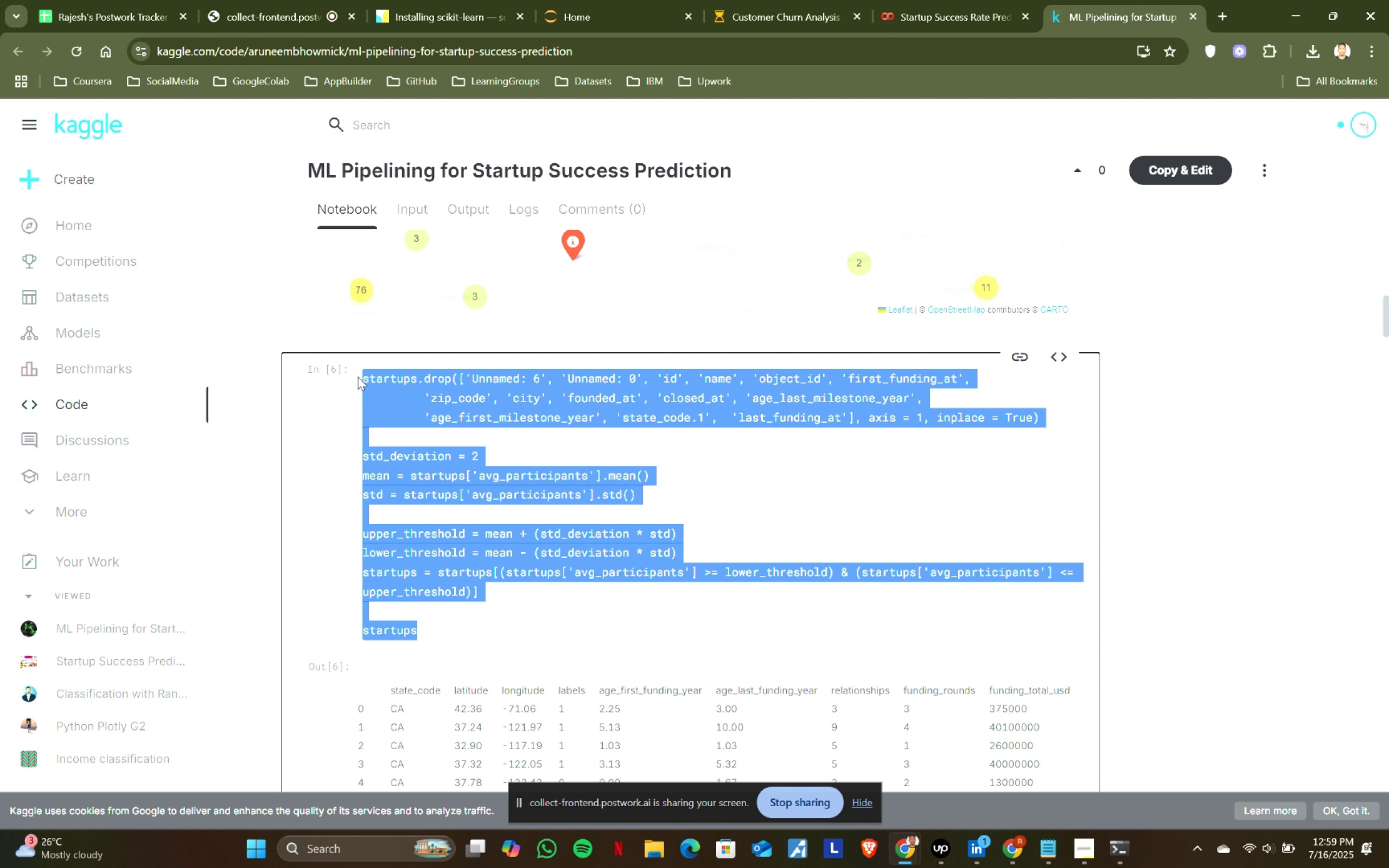 
key(Control+ControlLeft)
 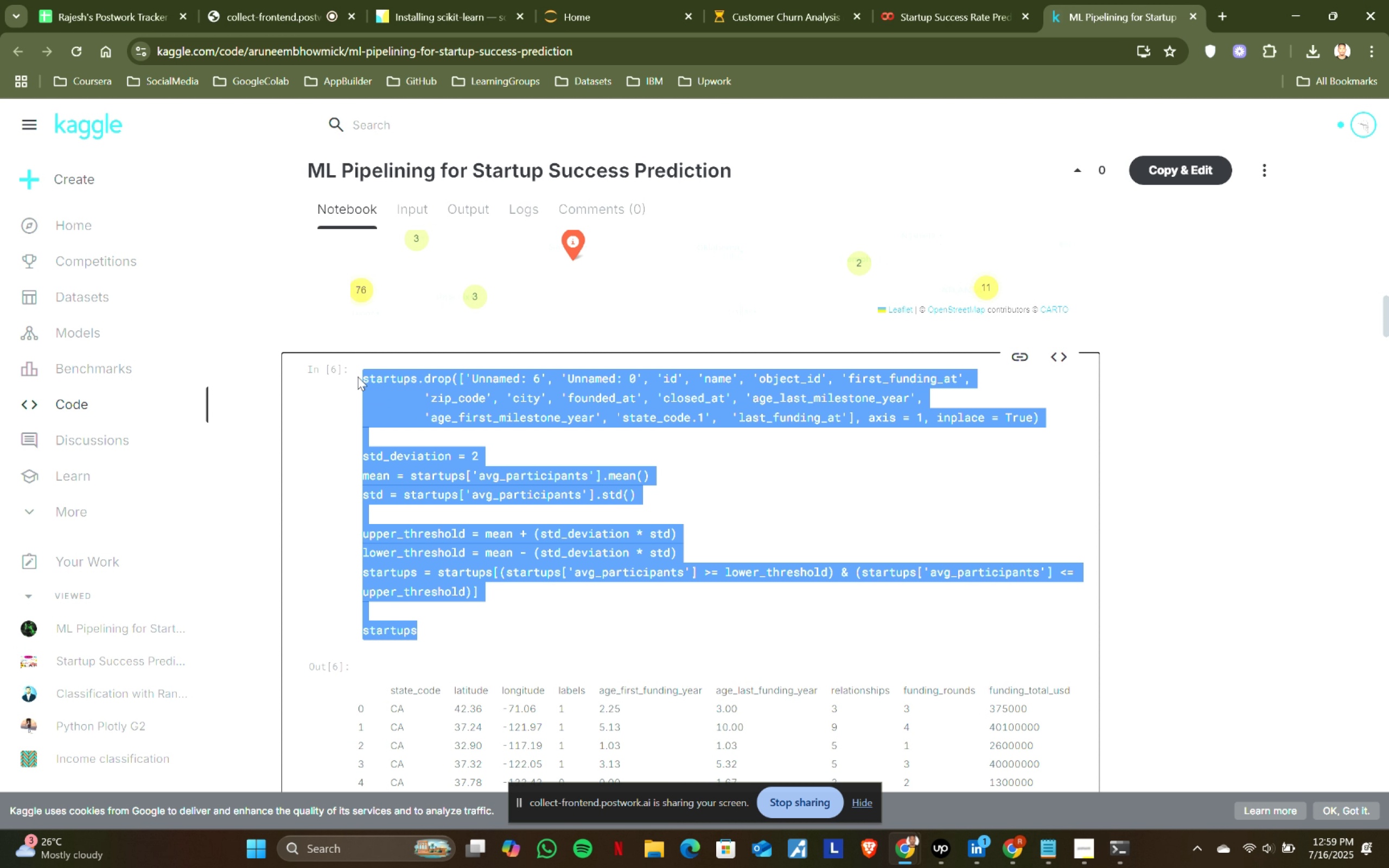 
key(Control+C)
 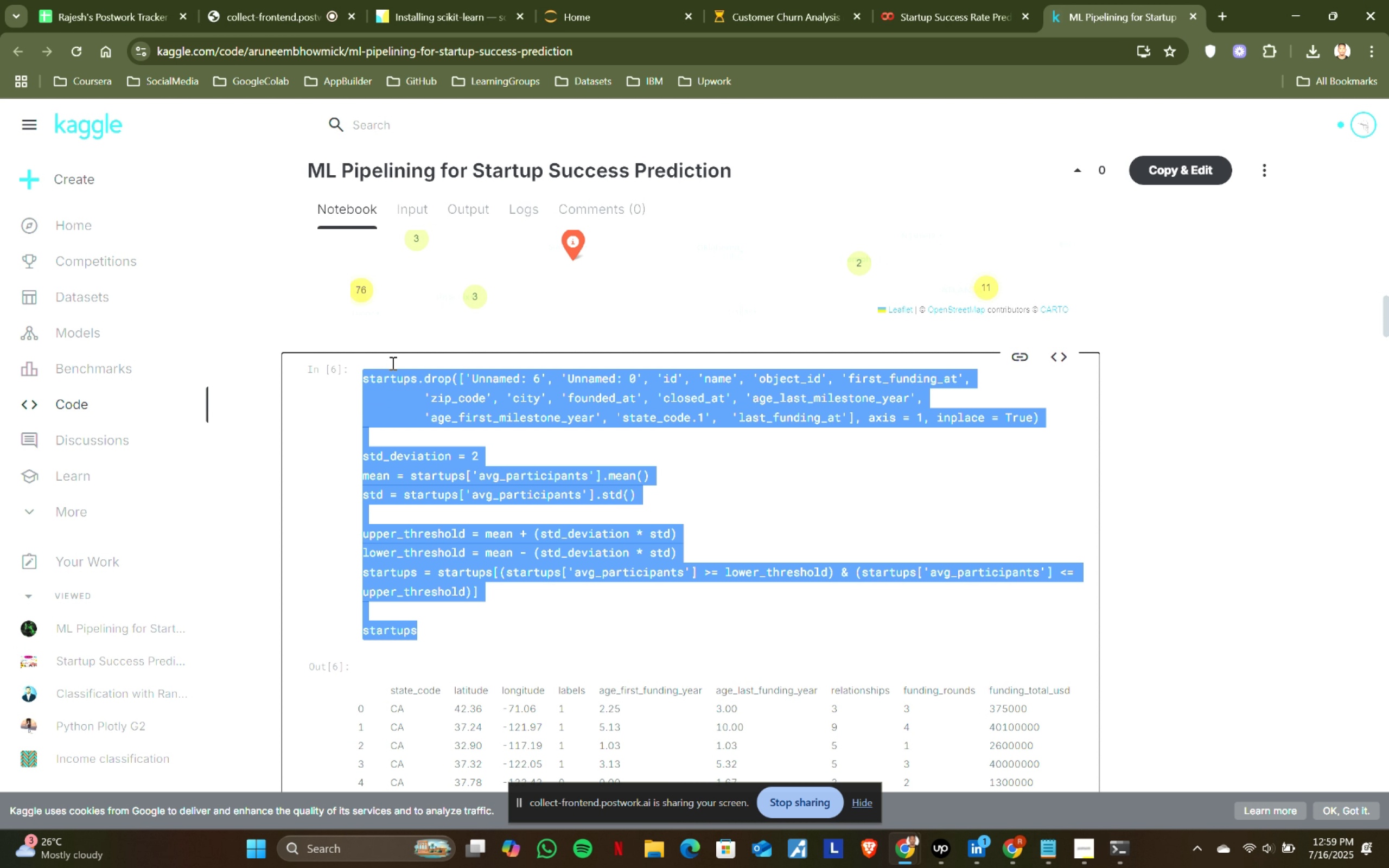 
key(Control+ControlLeft)
 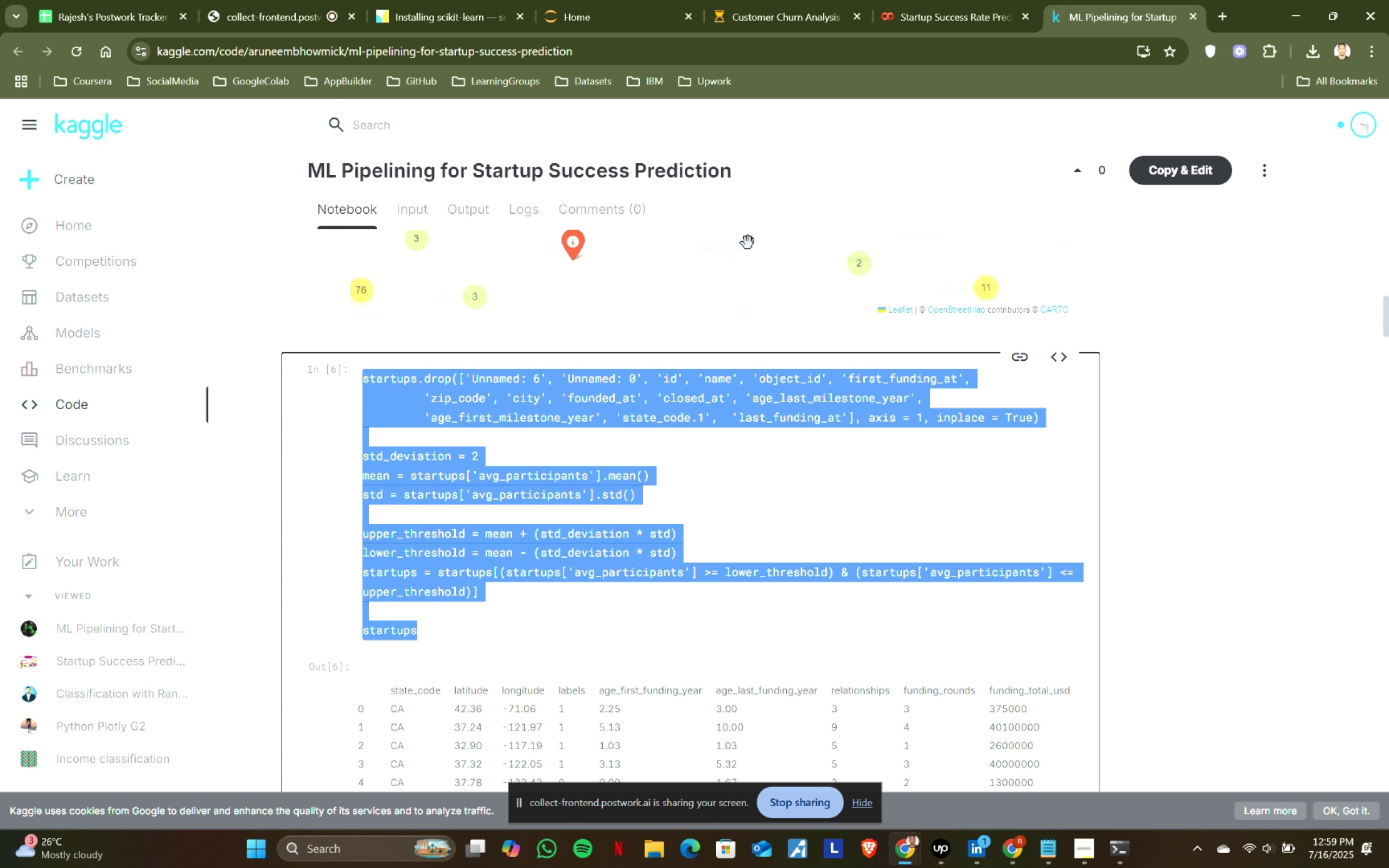 
key(Control+C)
 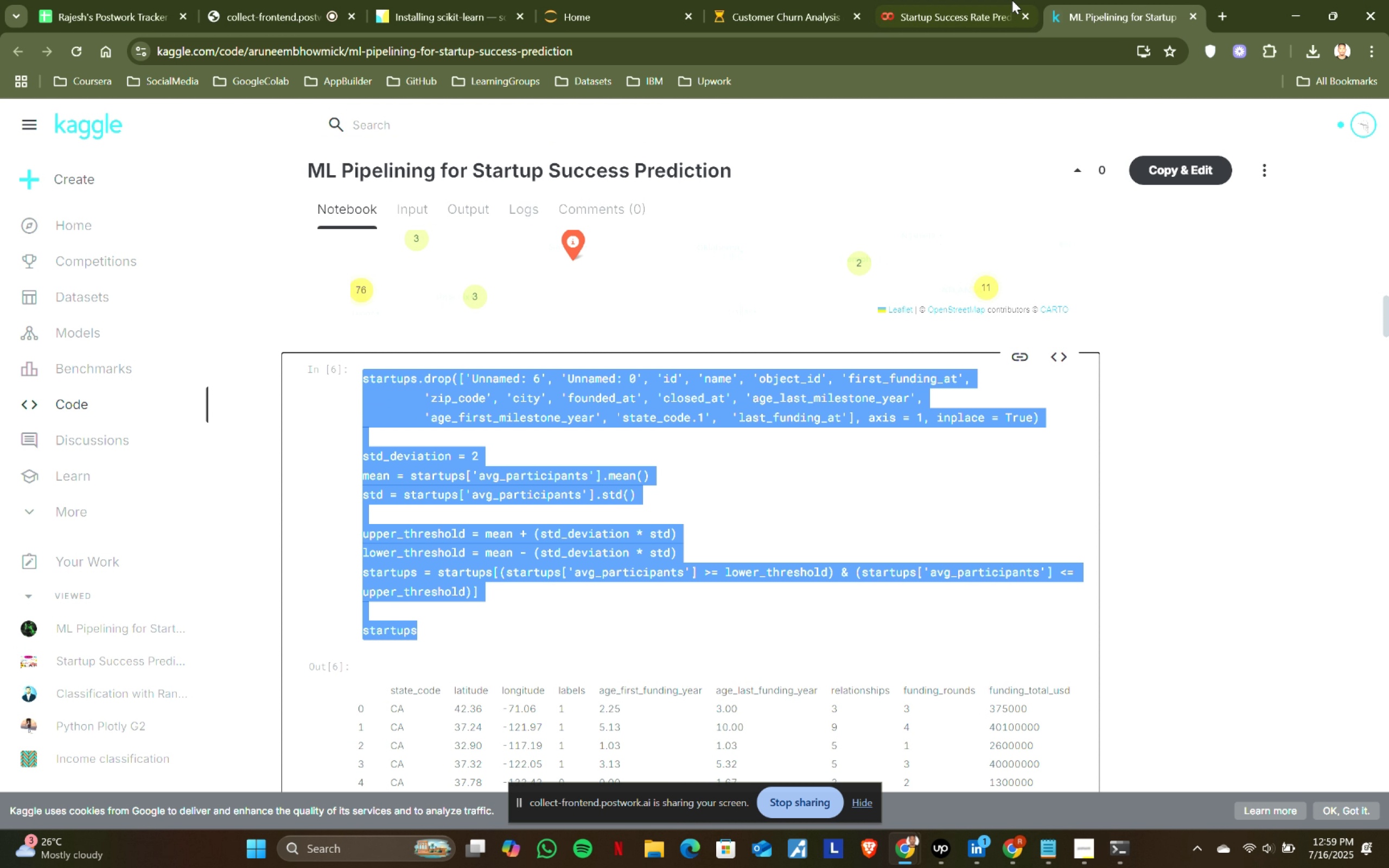 
left_click([953, 0])
 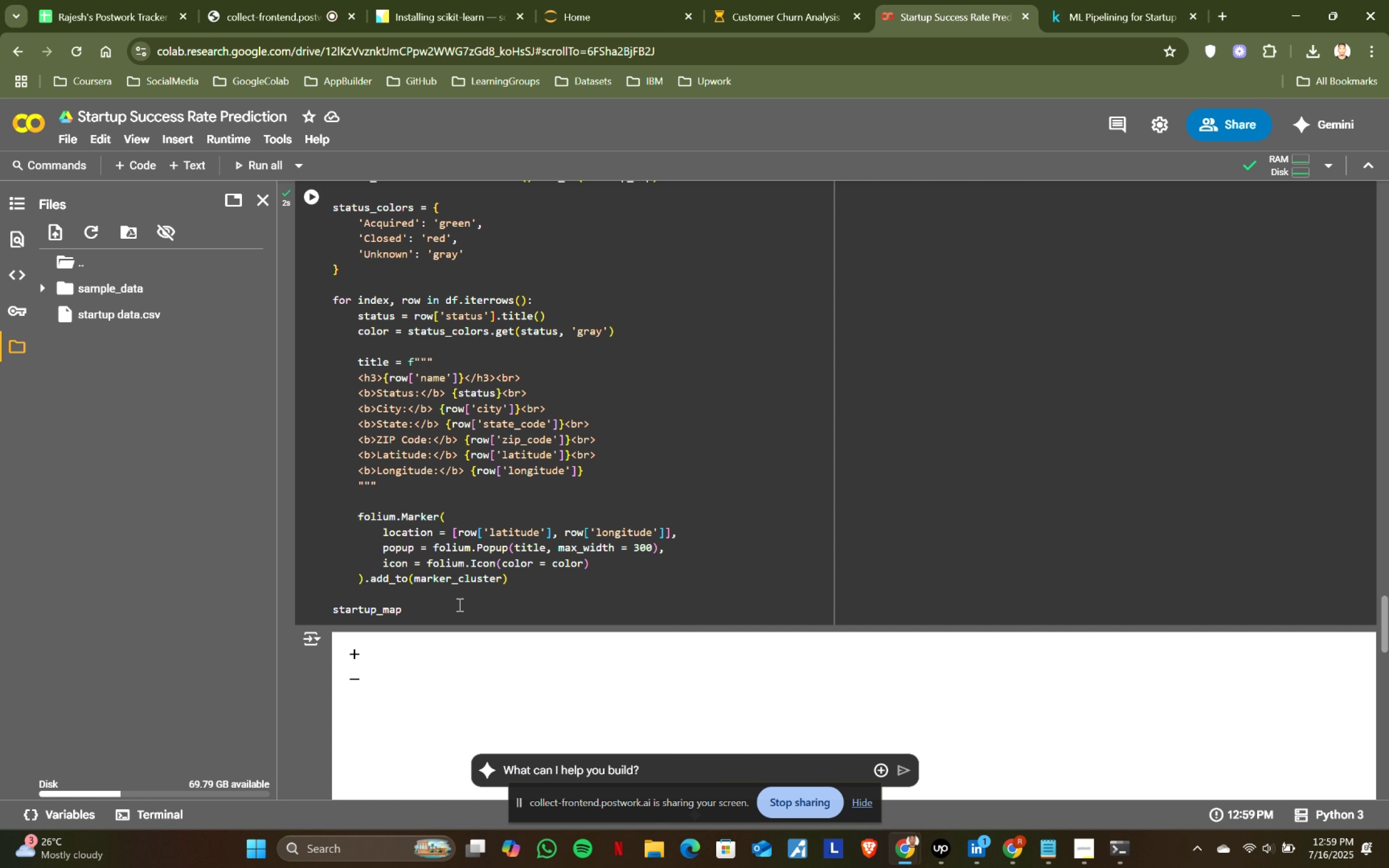 
scroll: coordinate [538, 575], scroll_direction: down, amount: 7.0
 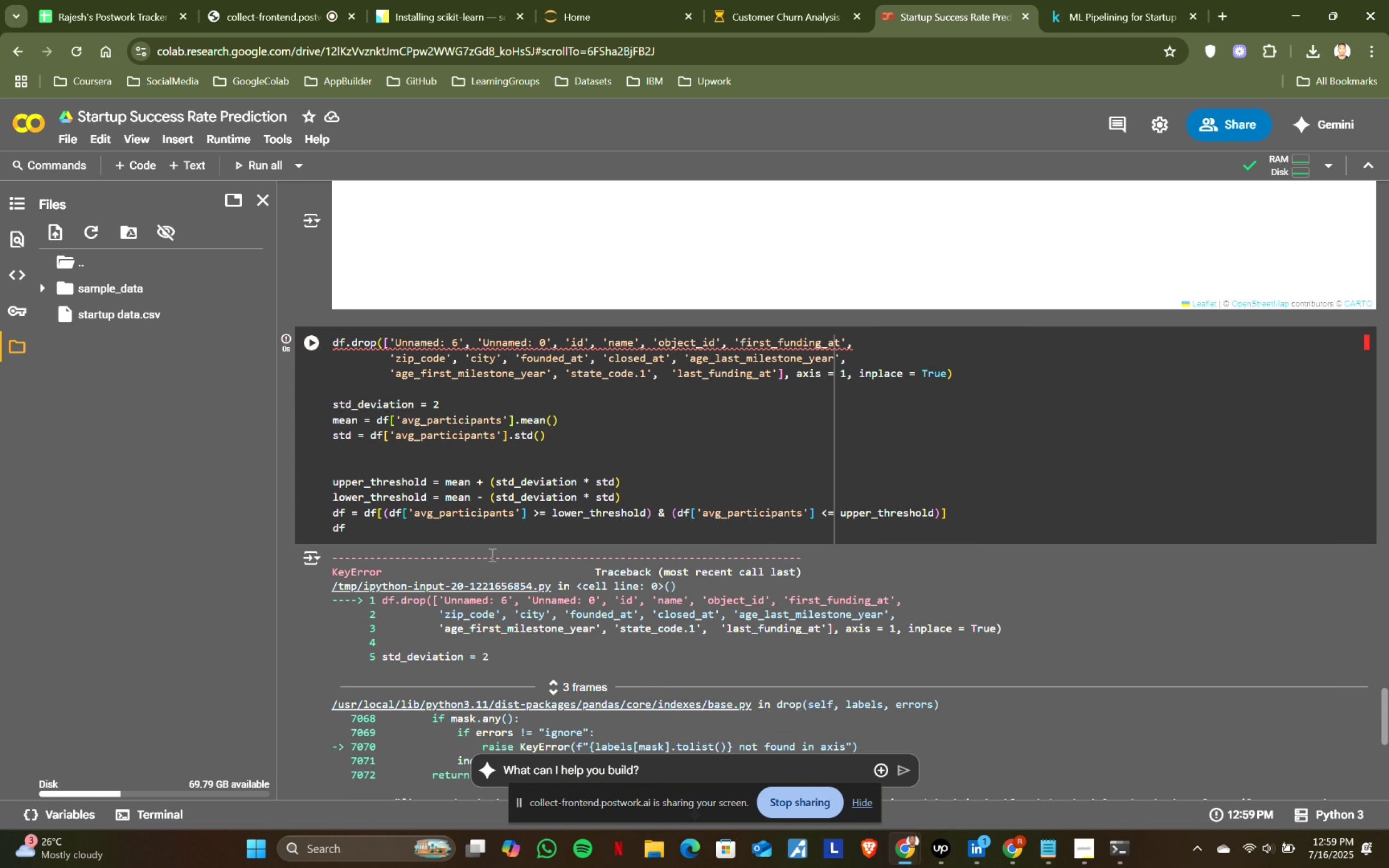 
left_click([483, 525])
 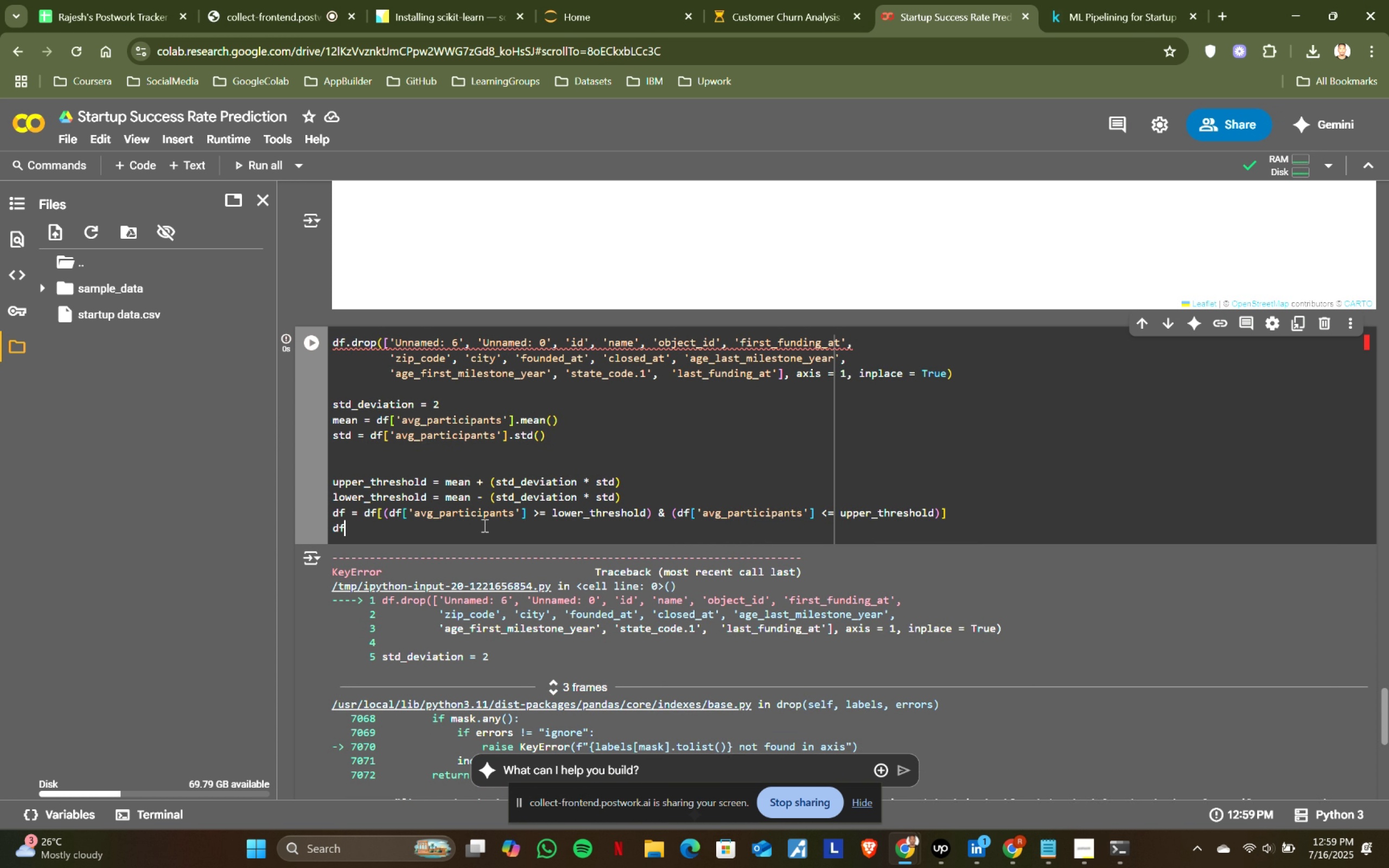 
key(Control+ControlLeft)
 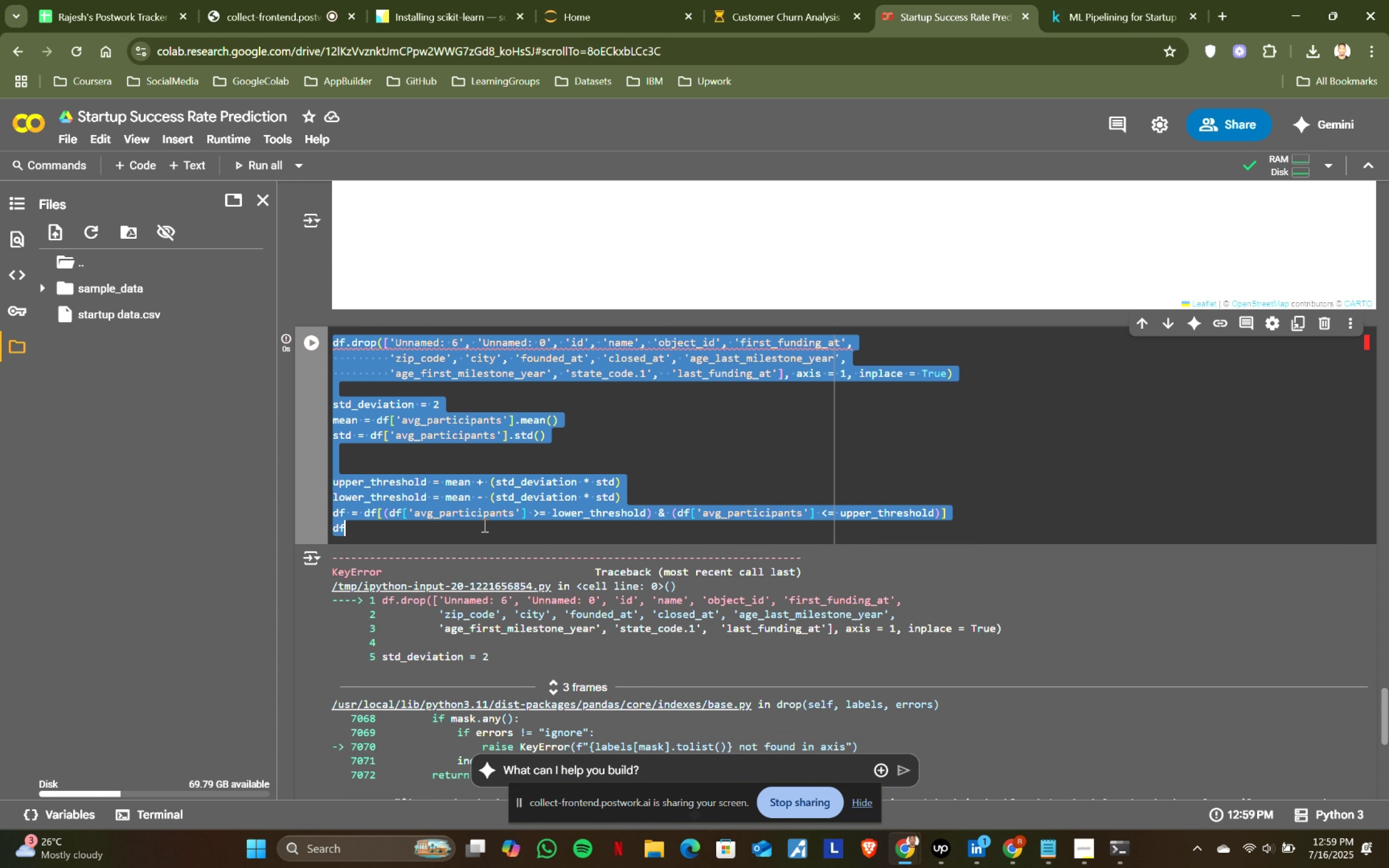 
key(Control+A)
 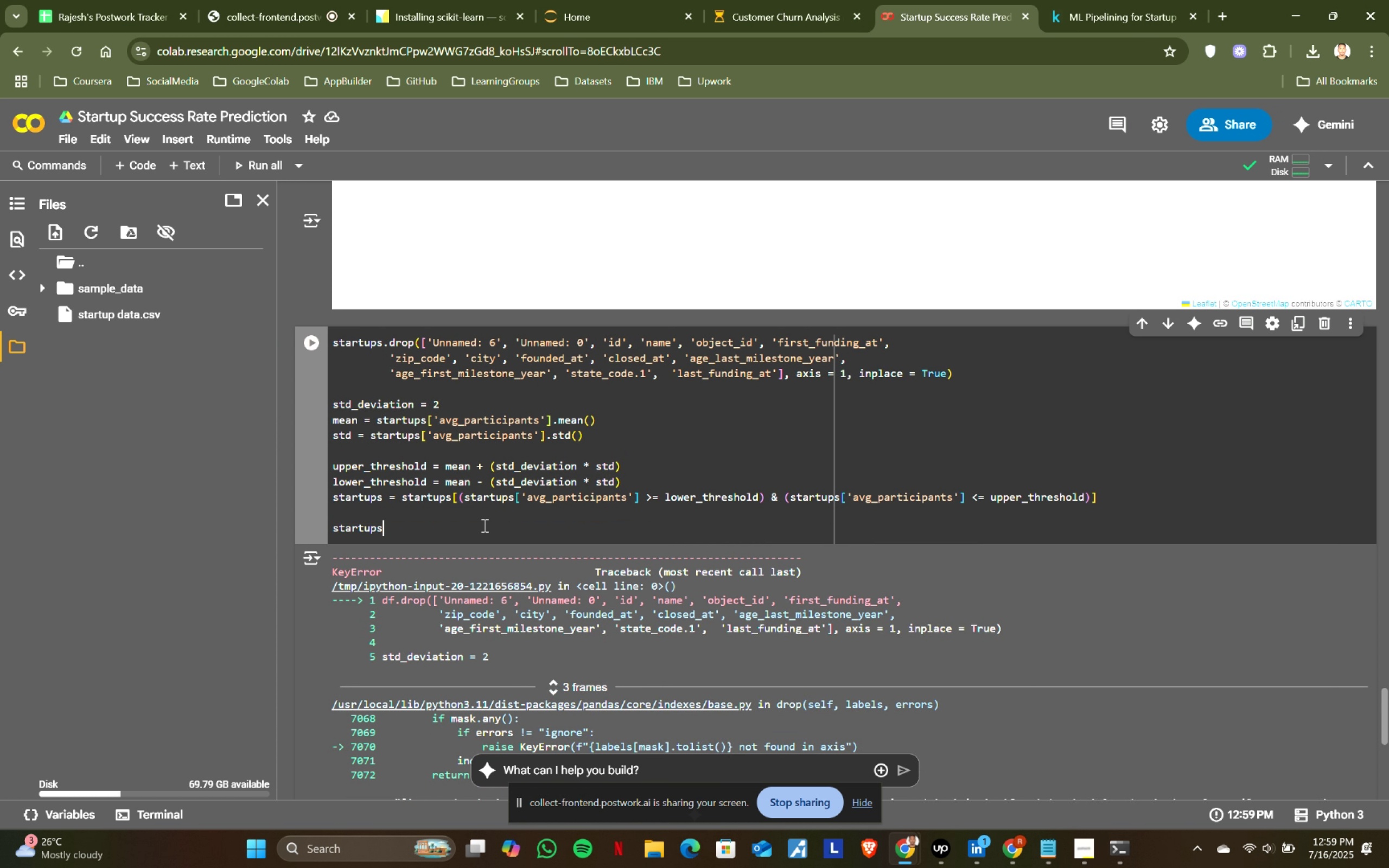 
key(Control+ControlLeft)
 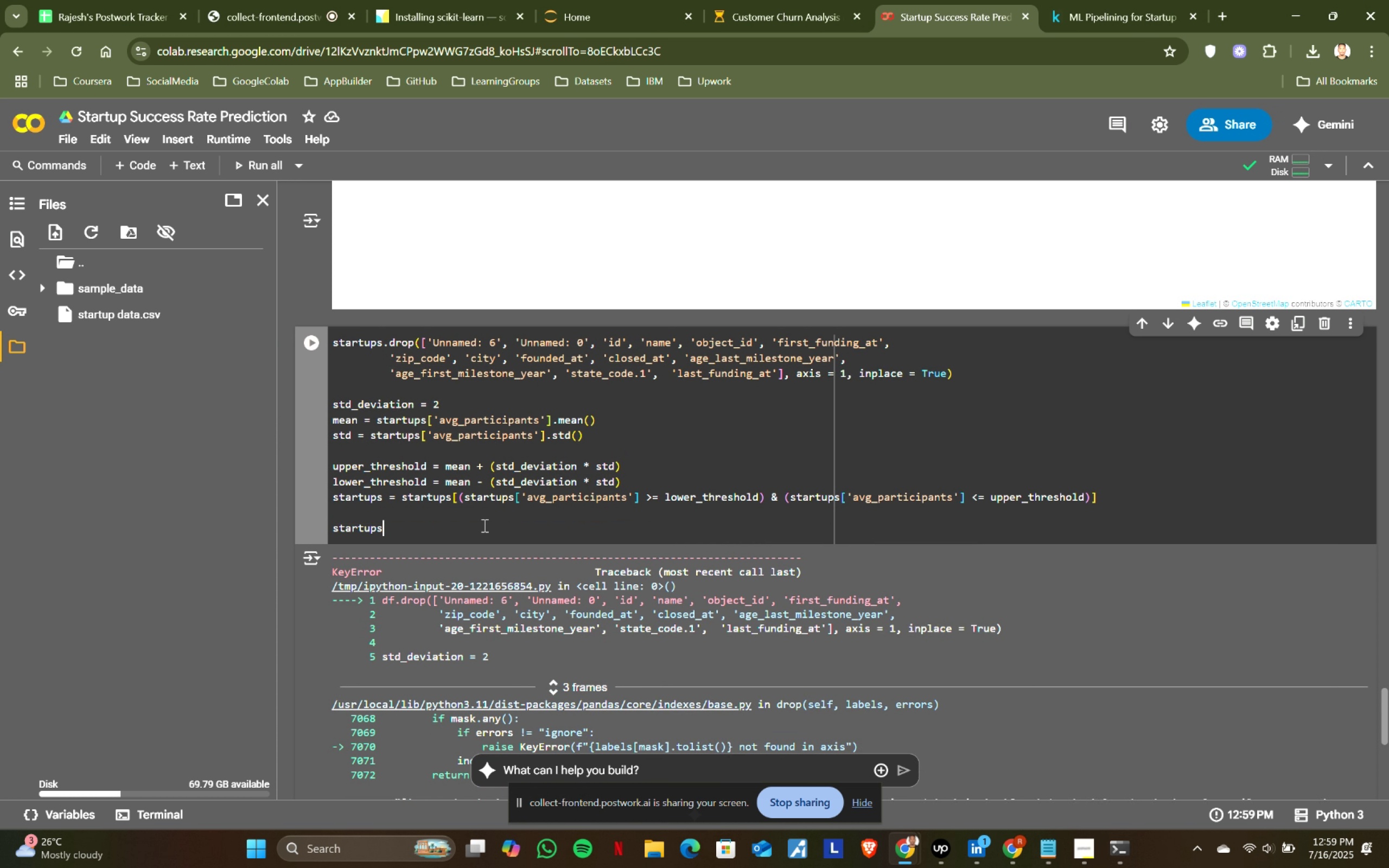 
key(Control+V)
 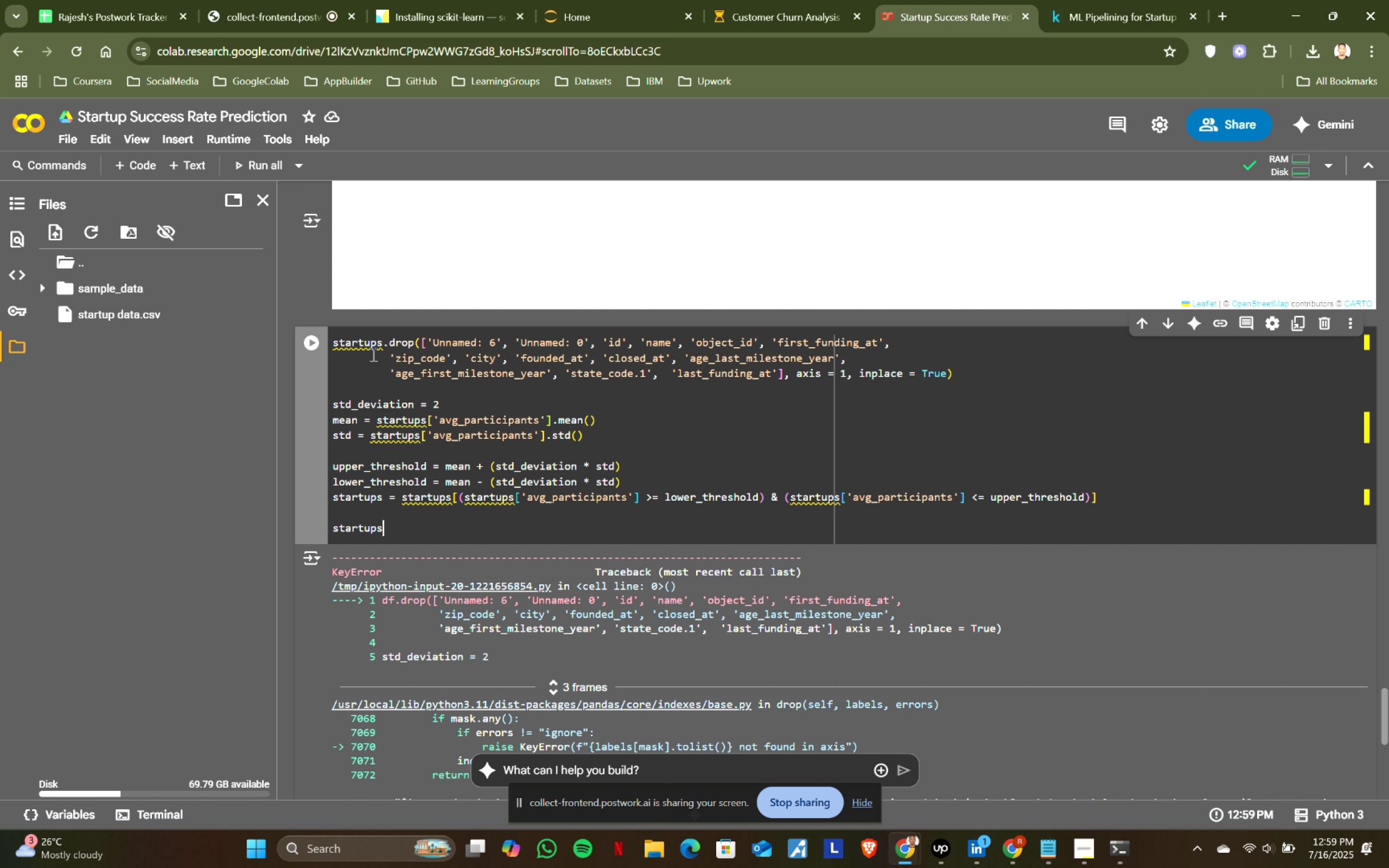 
left_click_drag(start_coordinate=[383, 340], to_coordinate=[249, 340])
 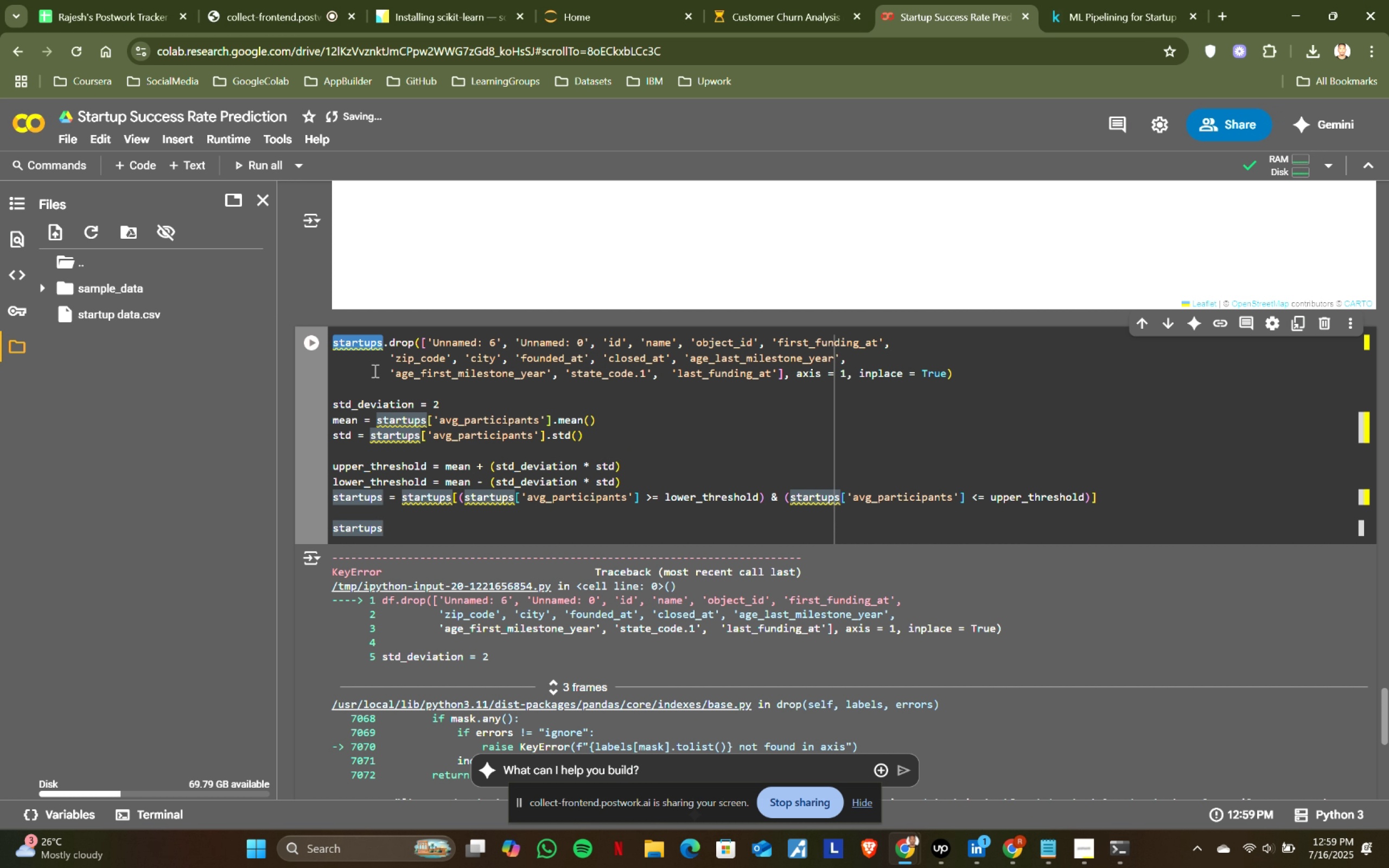 
type(df)
 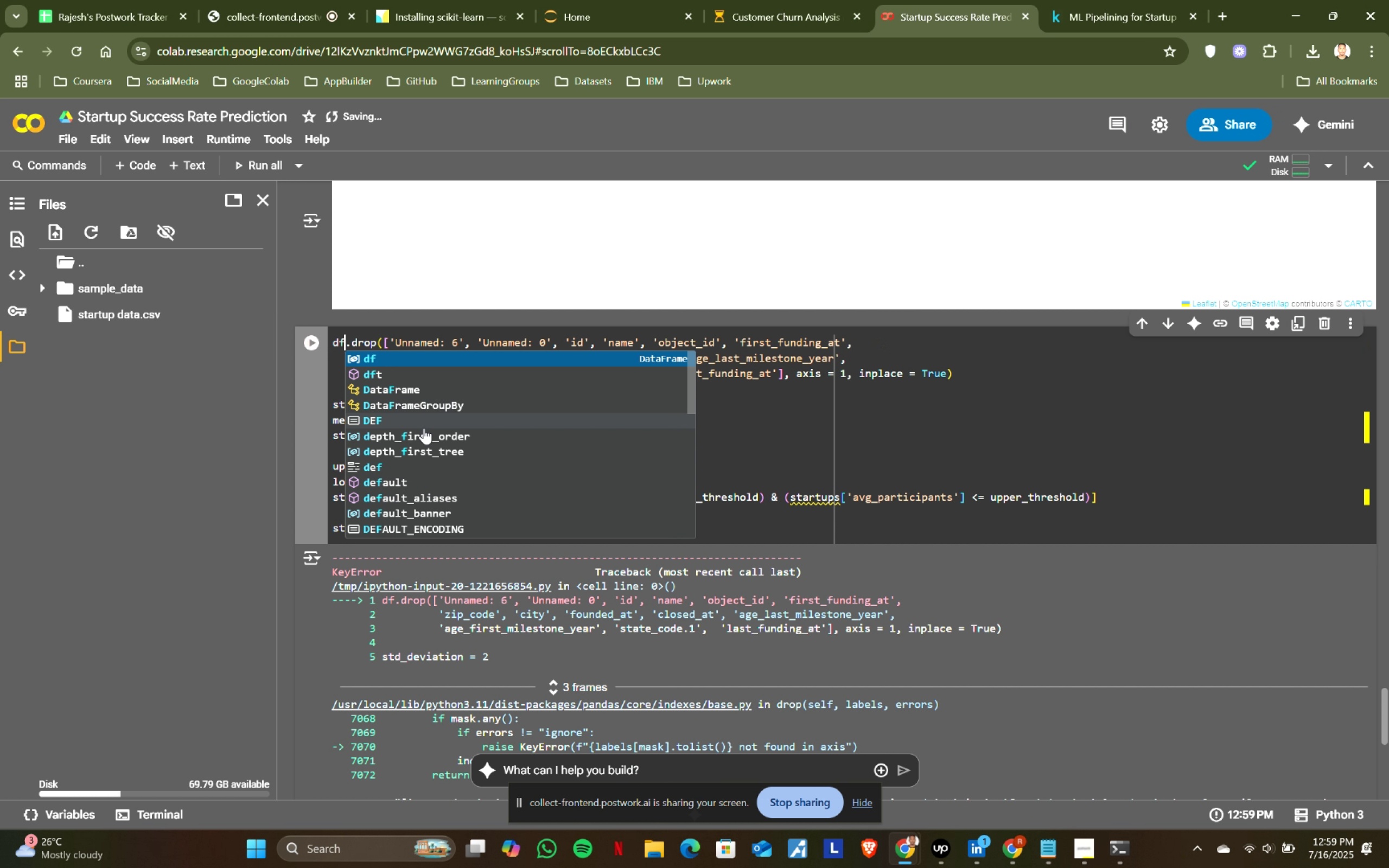 
left_click([324, 422])
 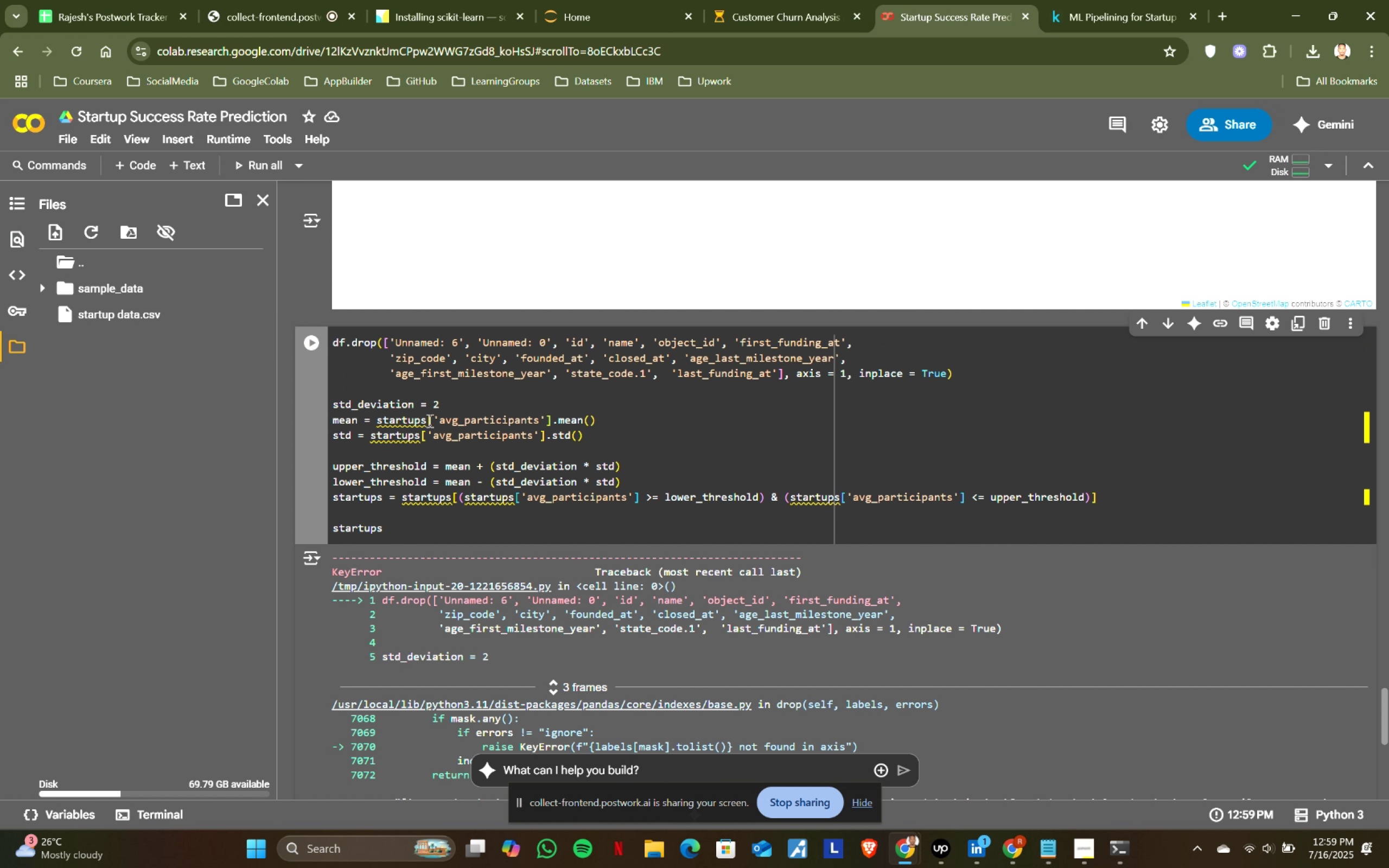 
left_click_drag(start_coordinate=[425, 418], to_coordinate=[378, 422])
 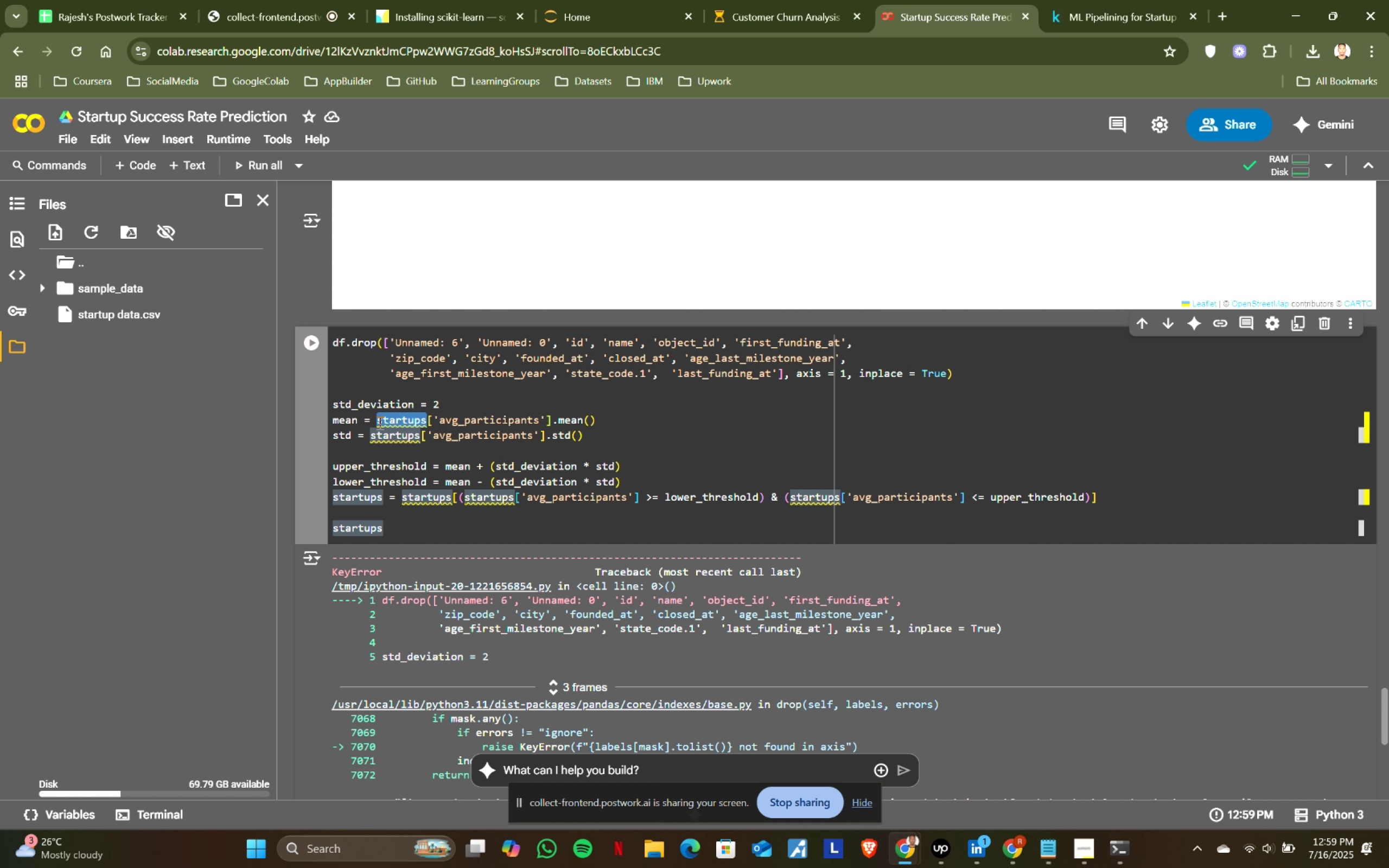 
type(df)
 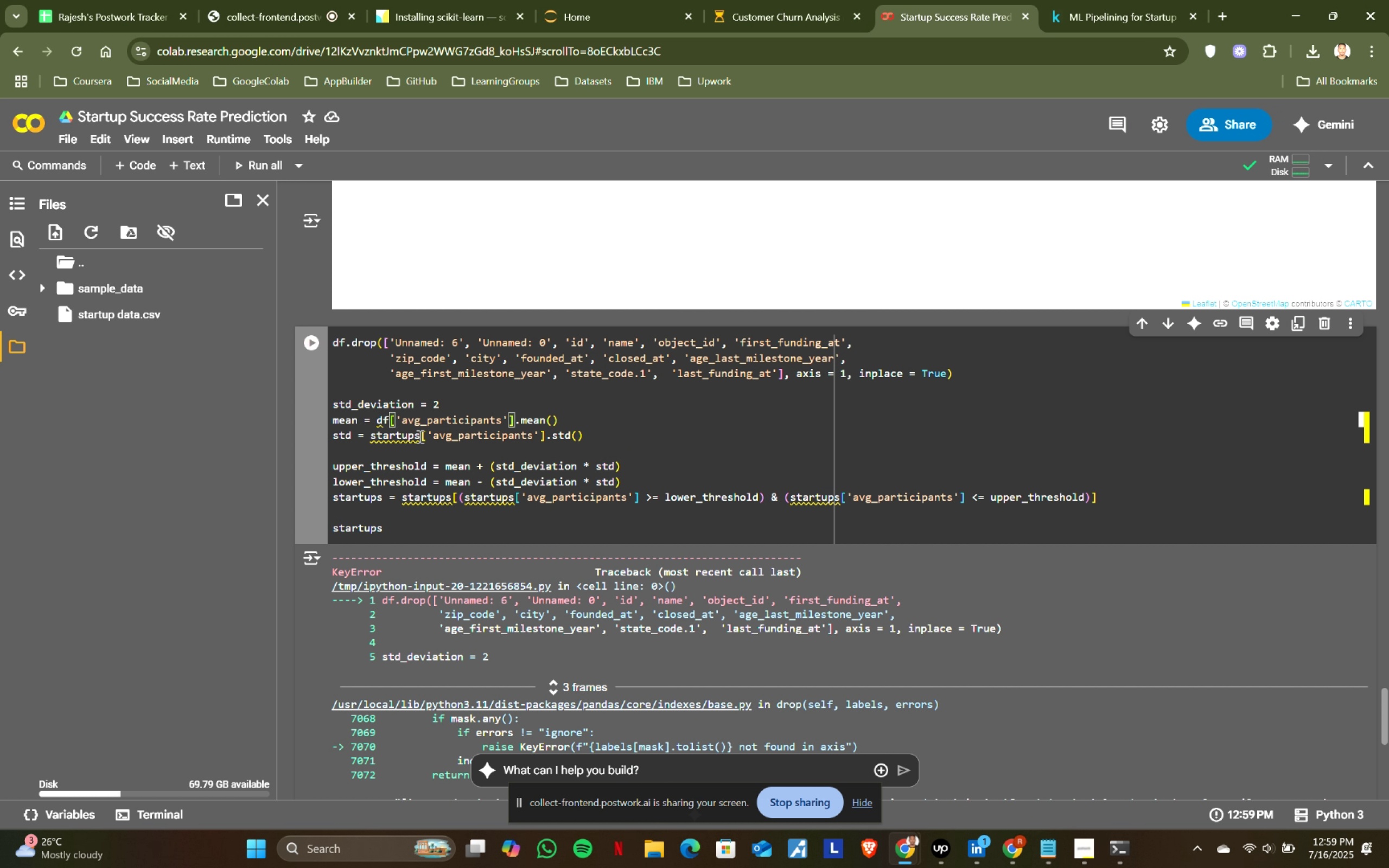 
left_click_drag(start_coordinate=[419, 436], to_coordinate=[369, 436])
 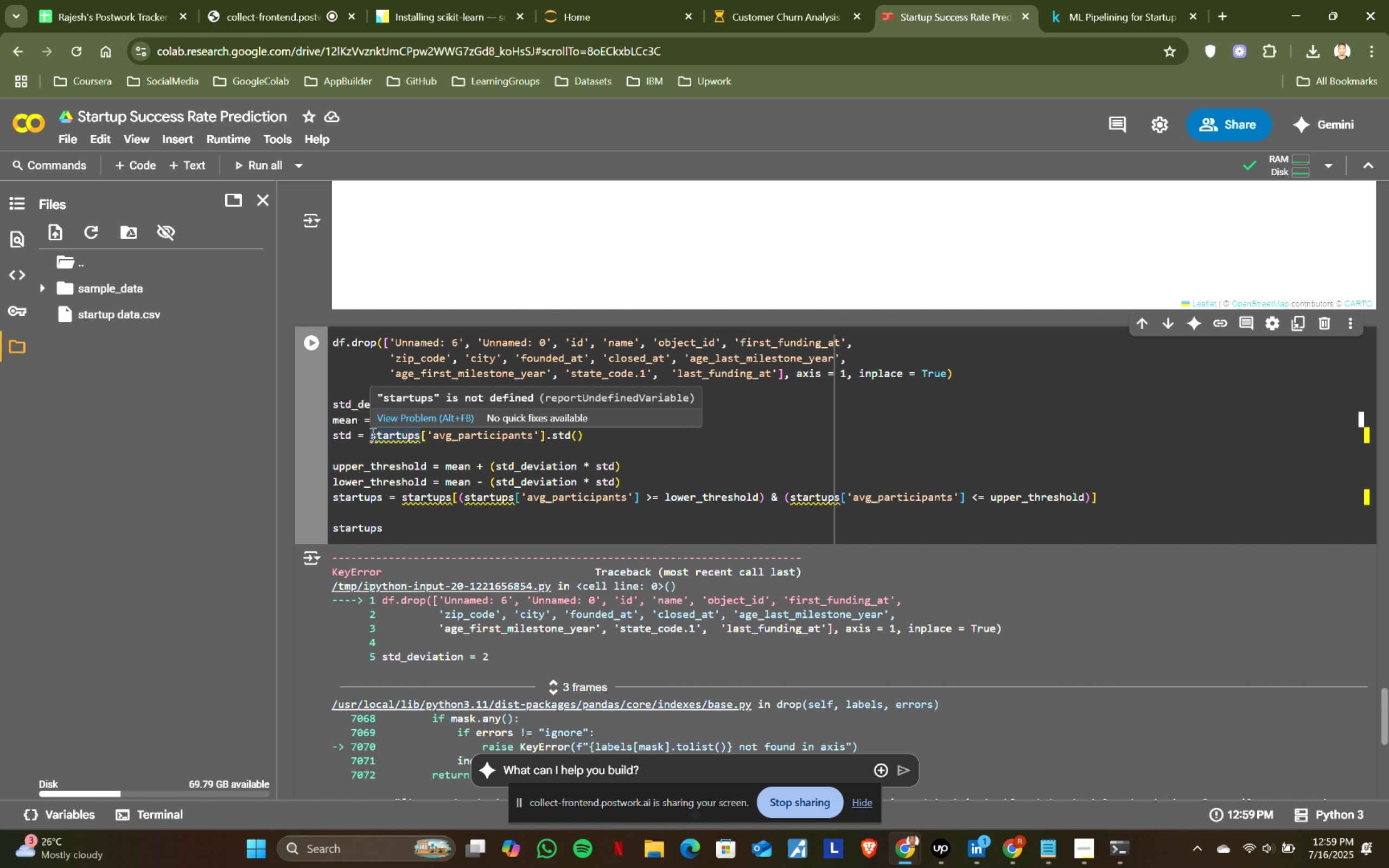 
left_click([372, 434])
 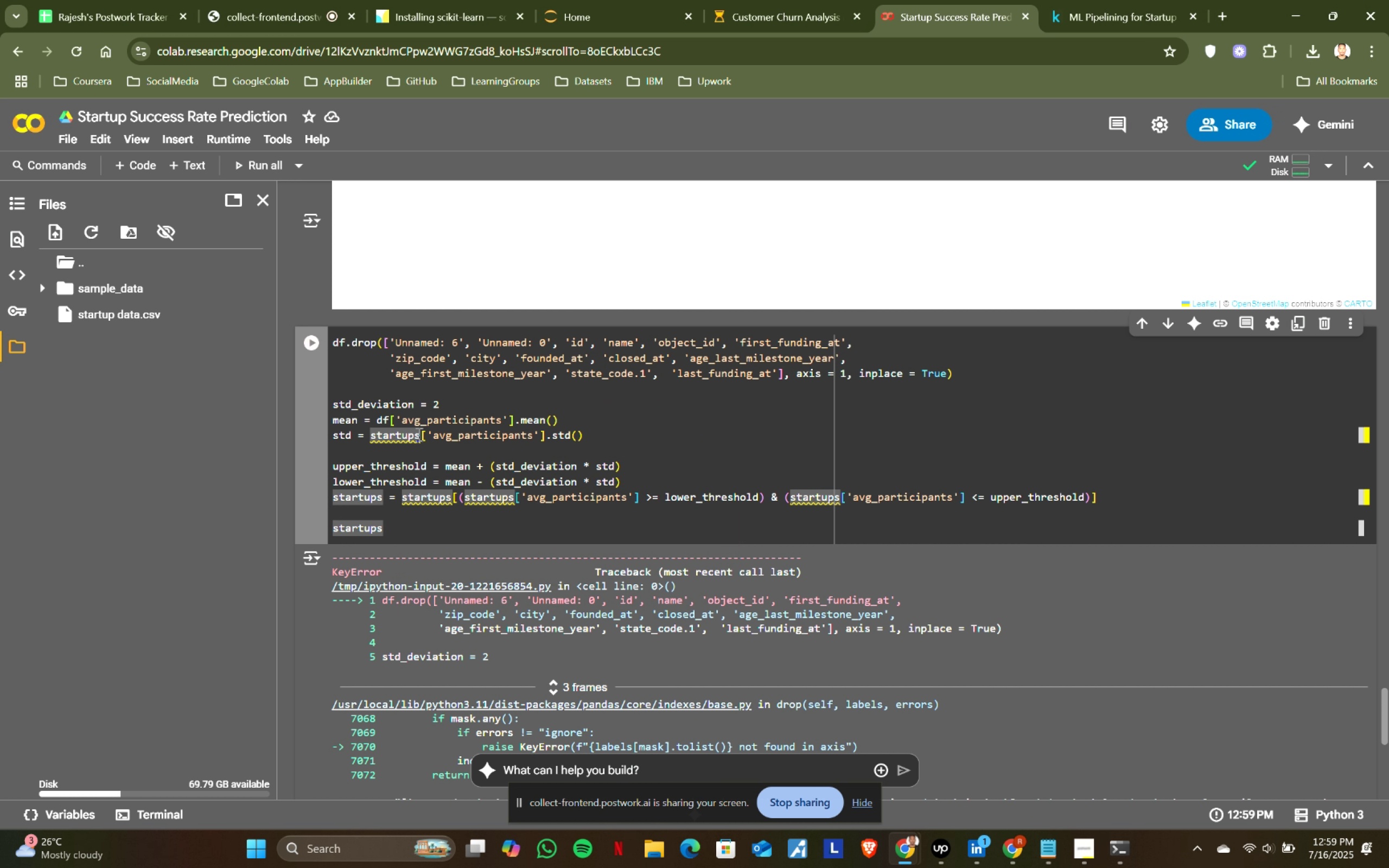 
hold_key(key=ShiftLeft, duration=0.37)
left_click([418, 434])
 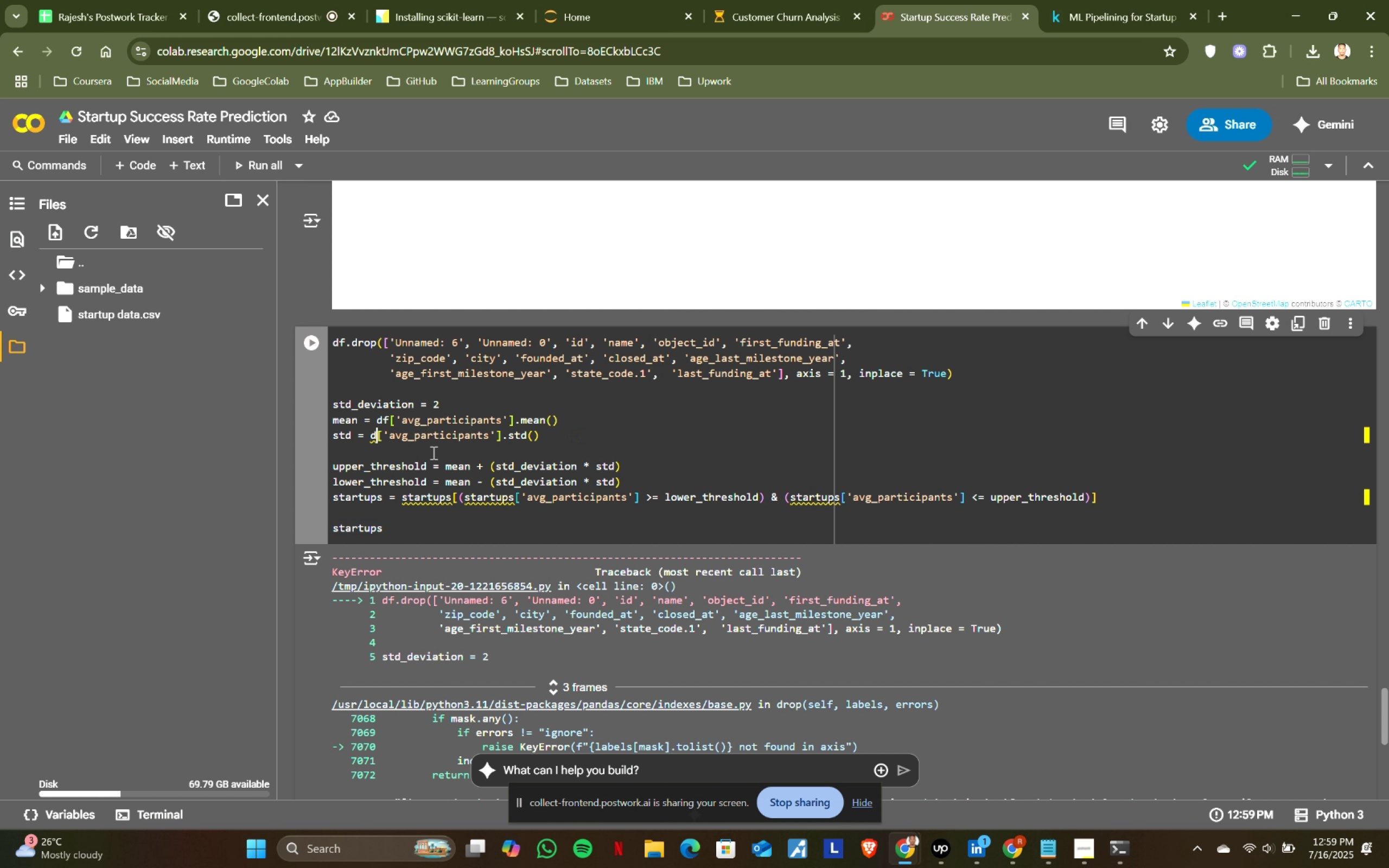 
type(df)
 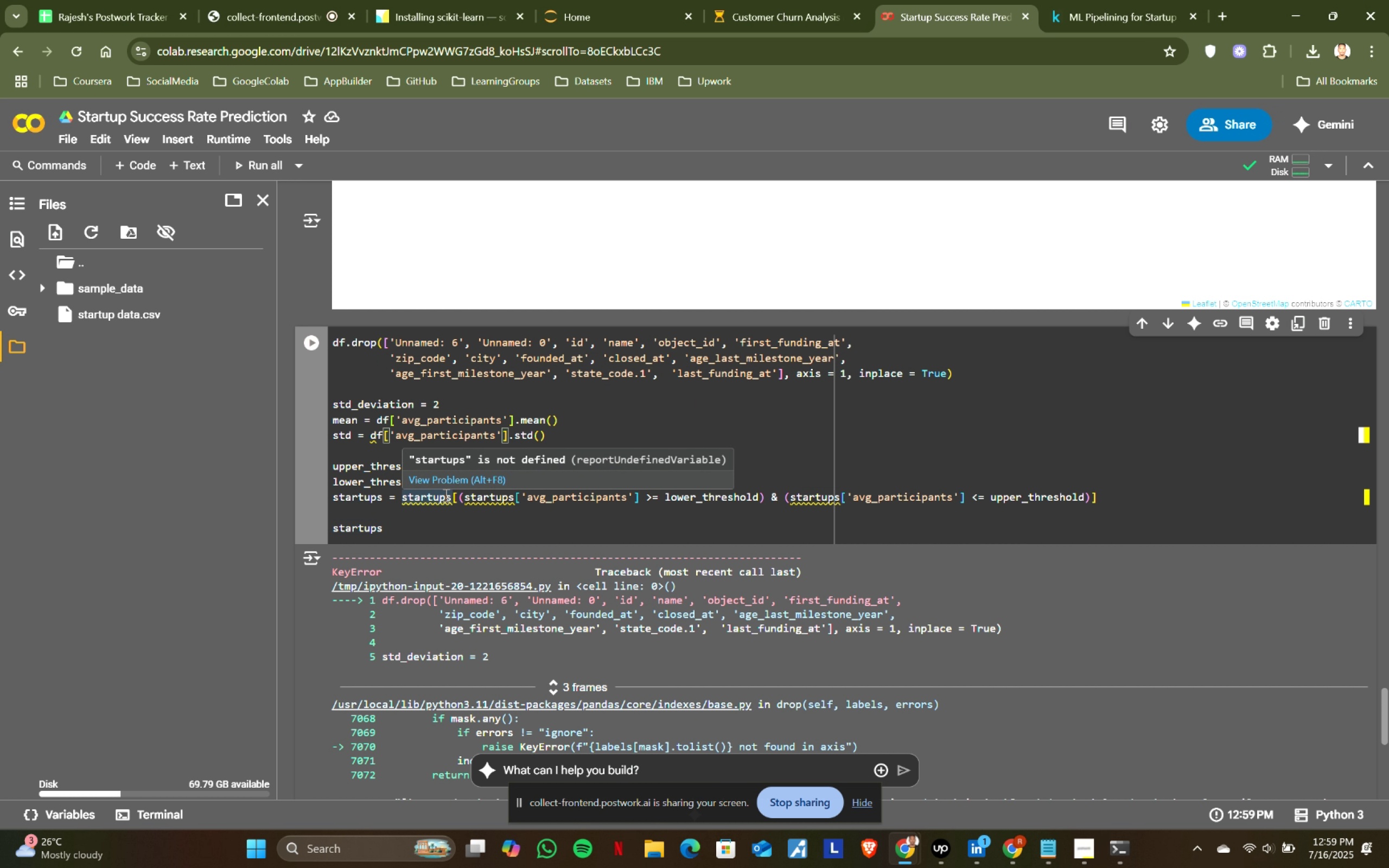 
left_click([450, 497])
 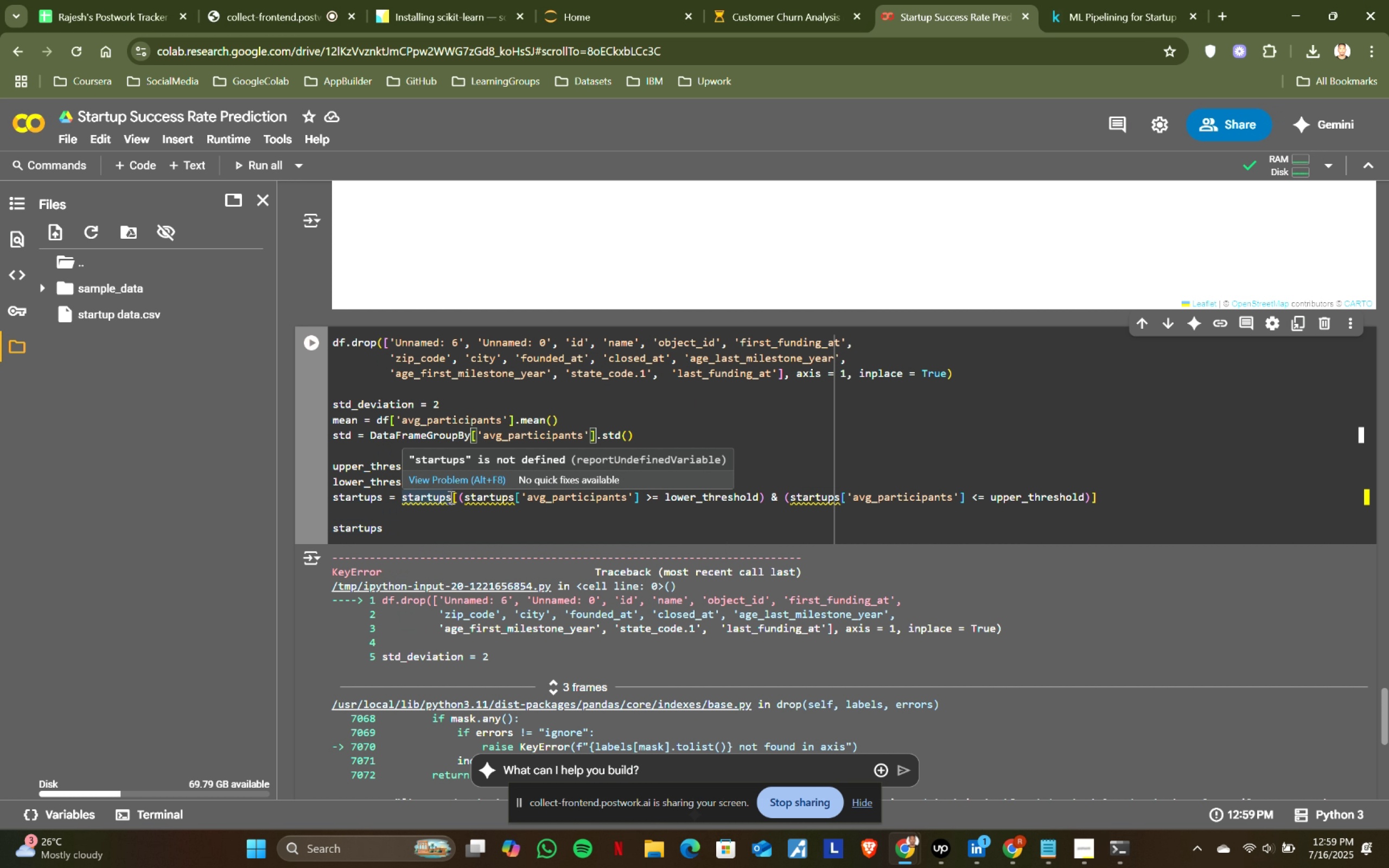 
left_click([450, 497])
 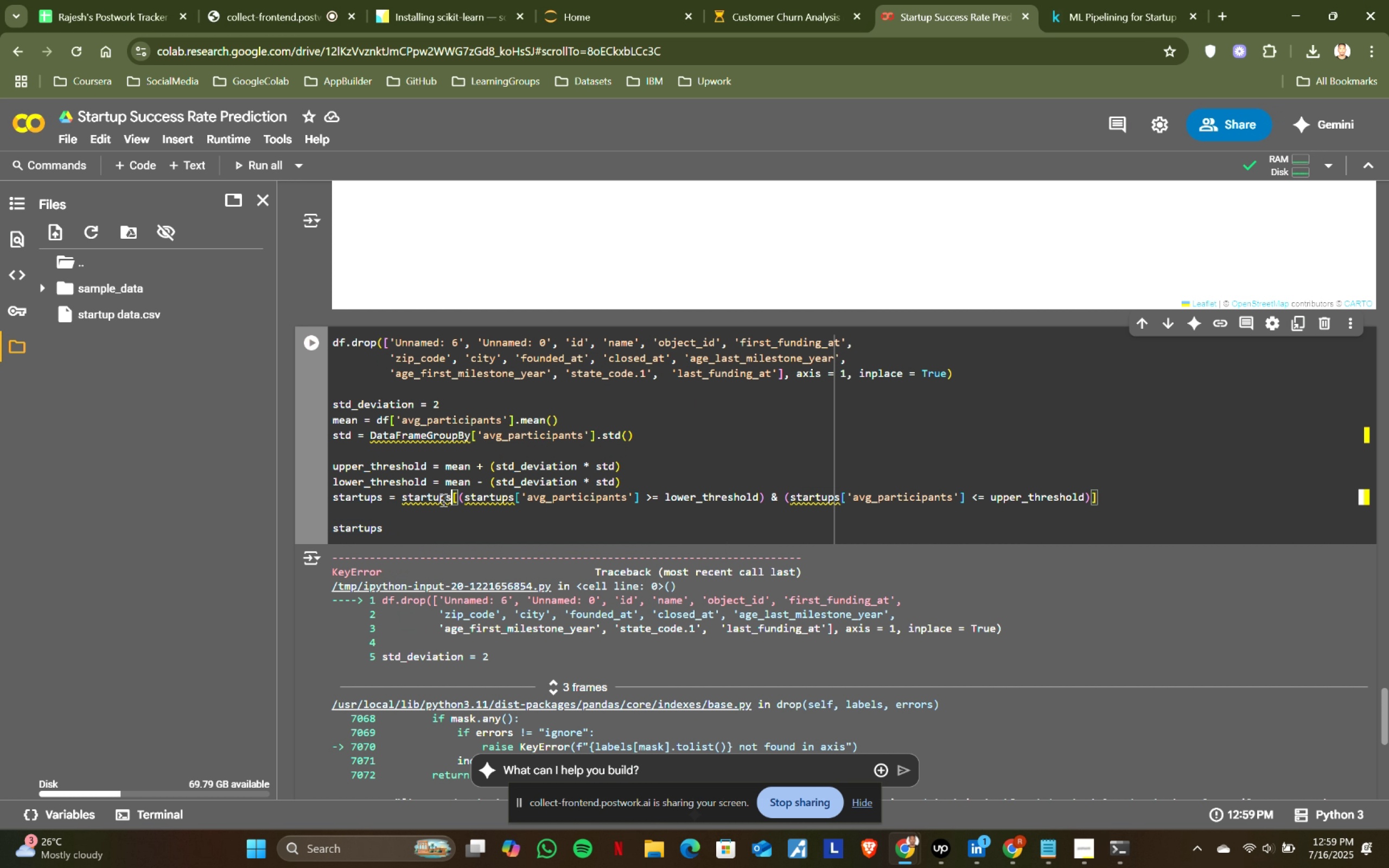 
hold_key(key=ShiftLeft, duration=0.49)
 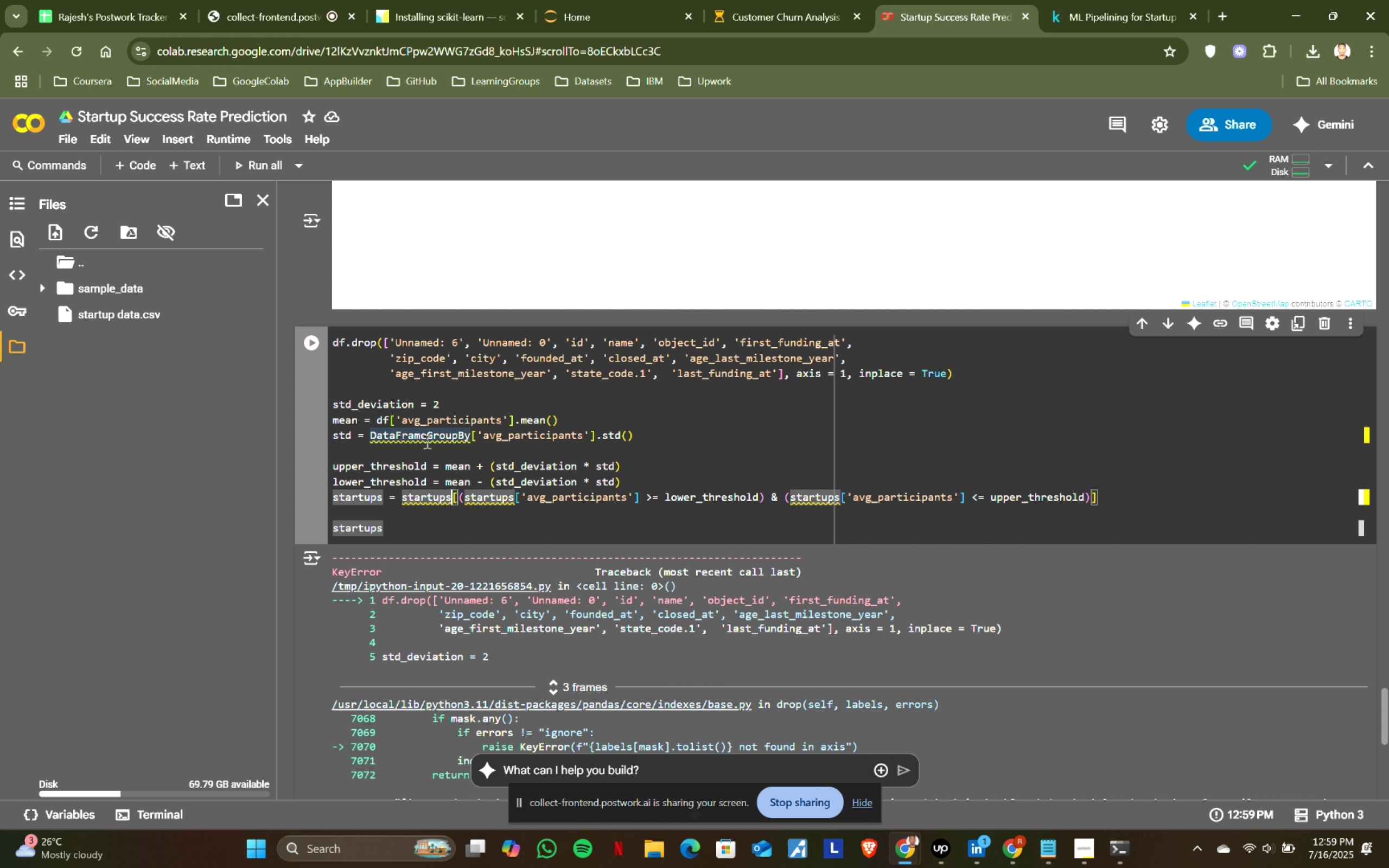 
key(Control+Z)
 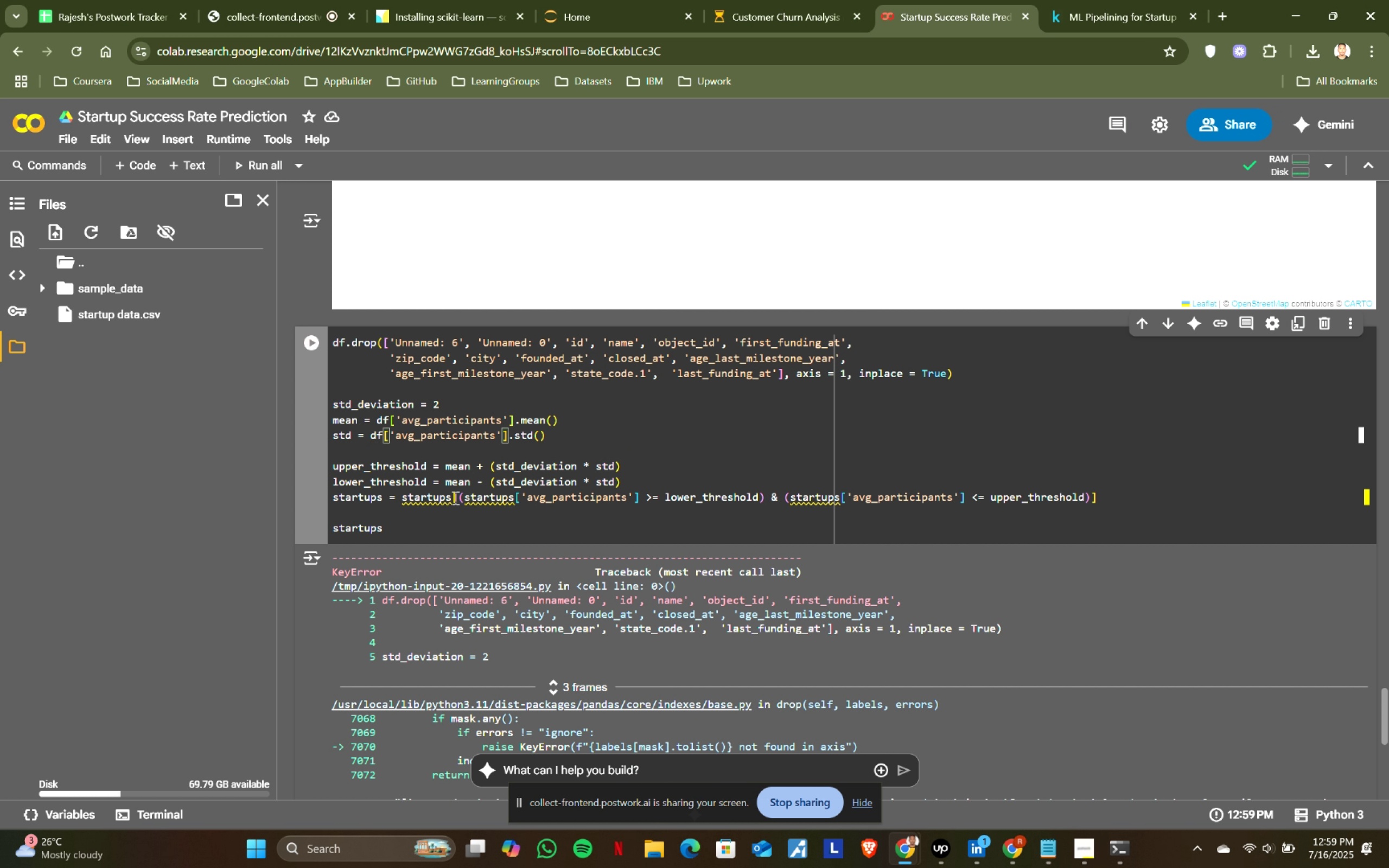 
left_click([449, 494])
 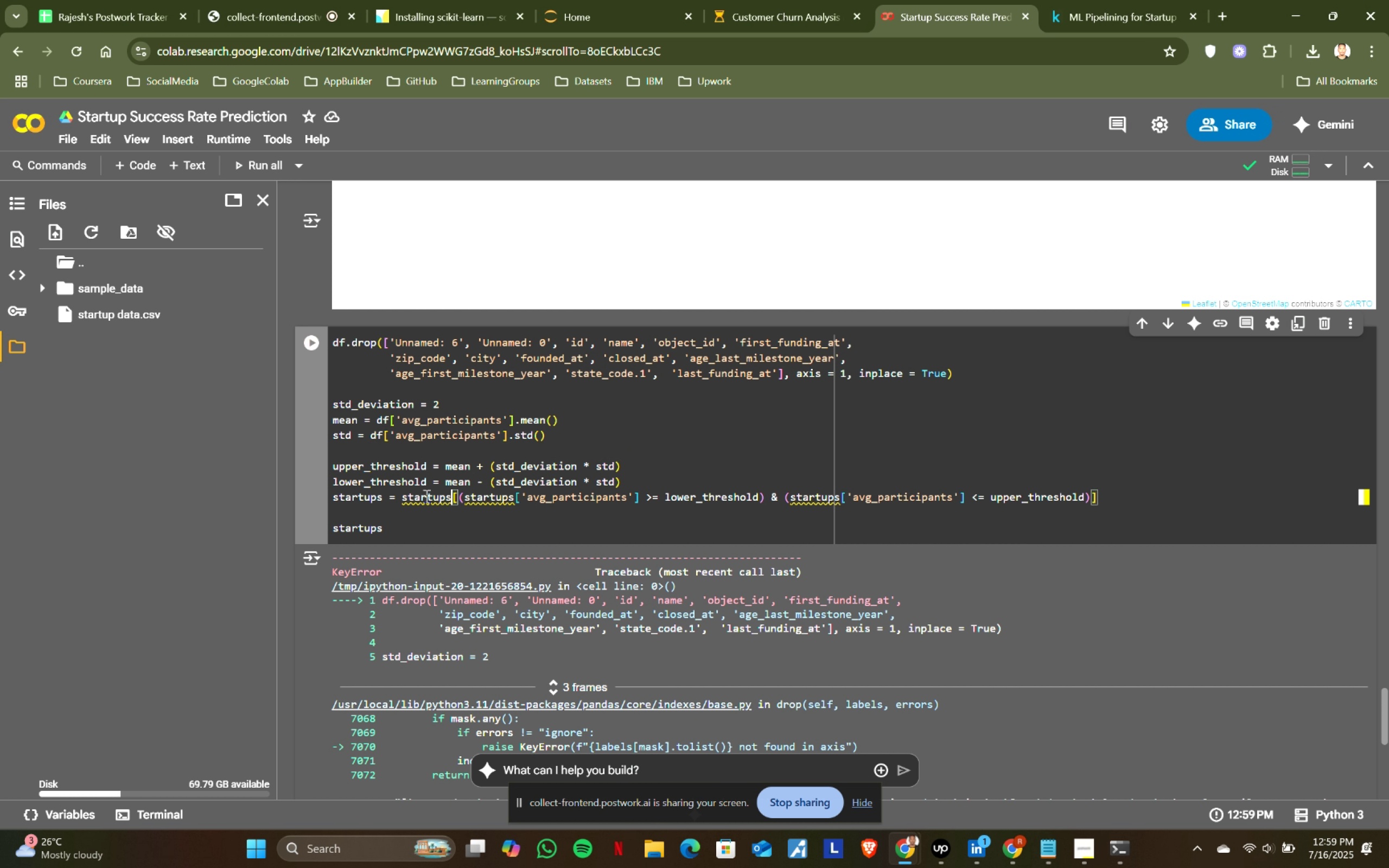 
hold_key(key=ShiftLeft, duration=0.78)
left_click([400, 496])
 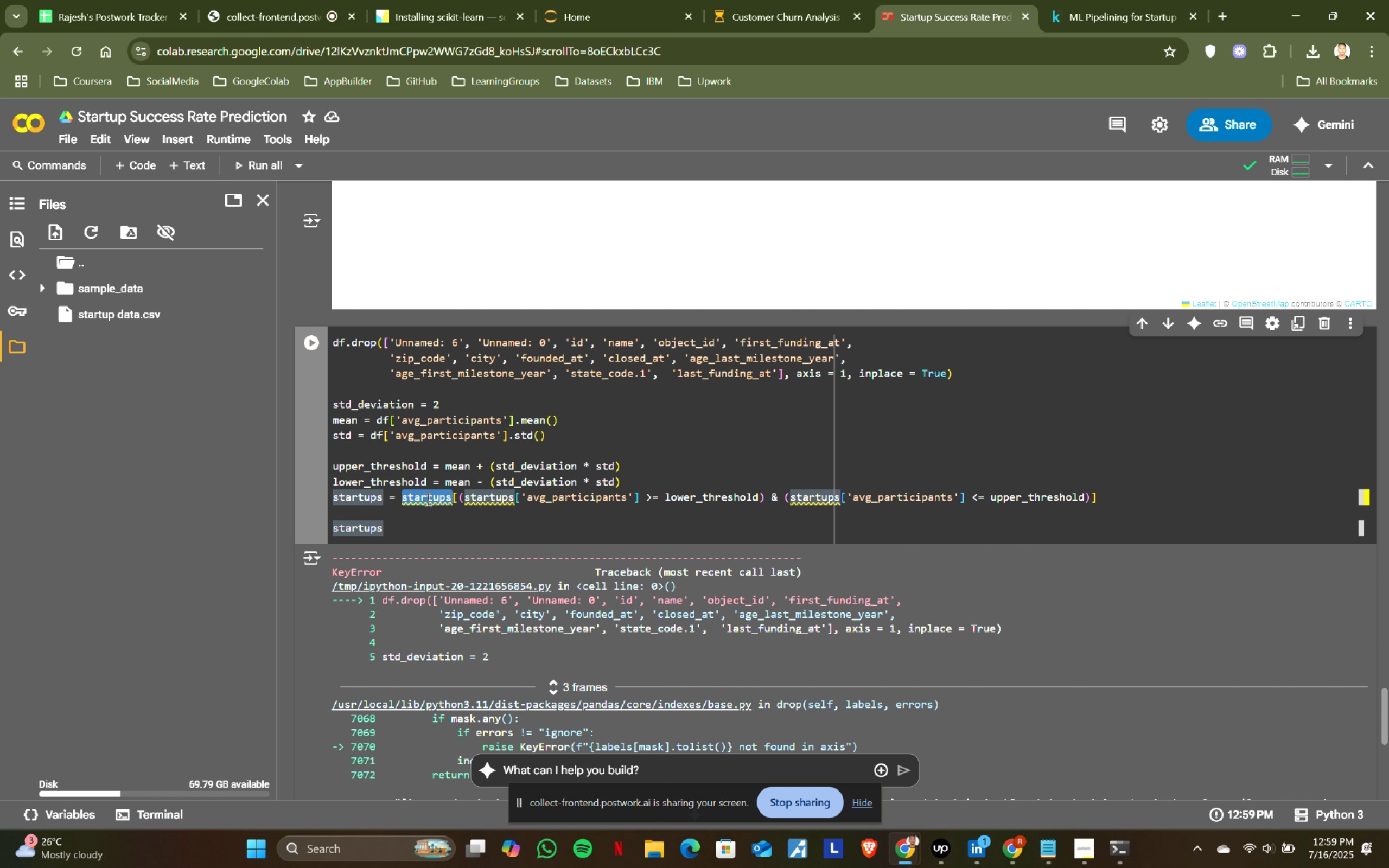 
type(df)
 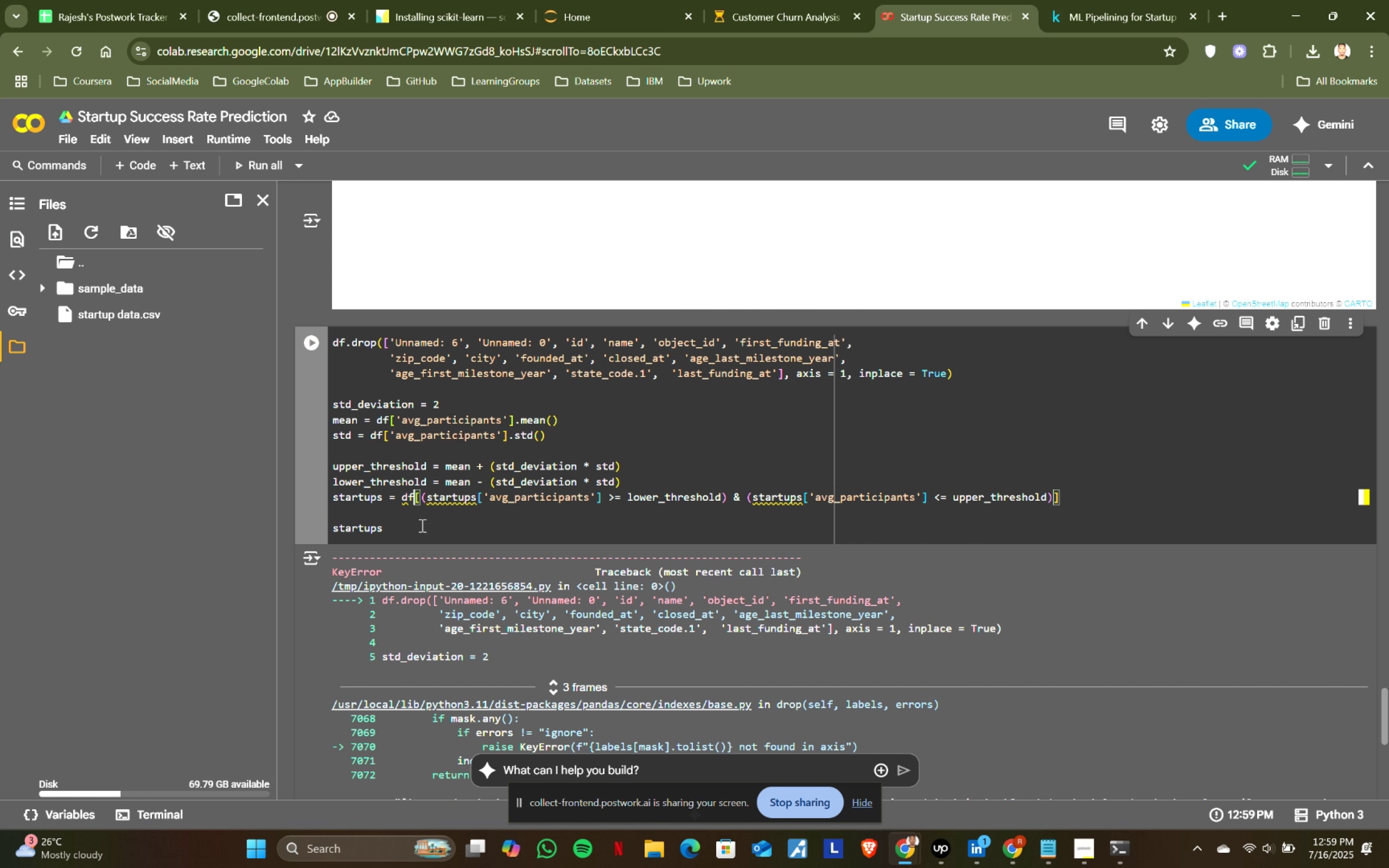 
left_click([422, 528])
 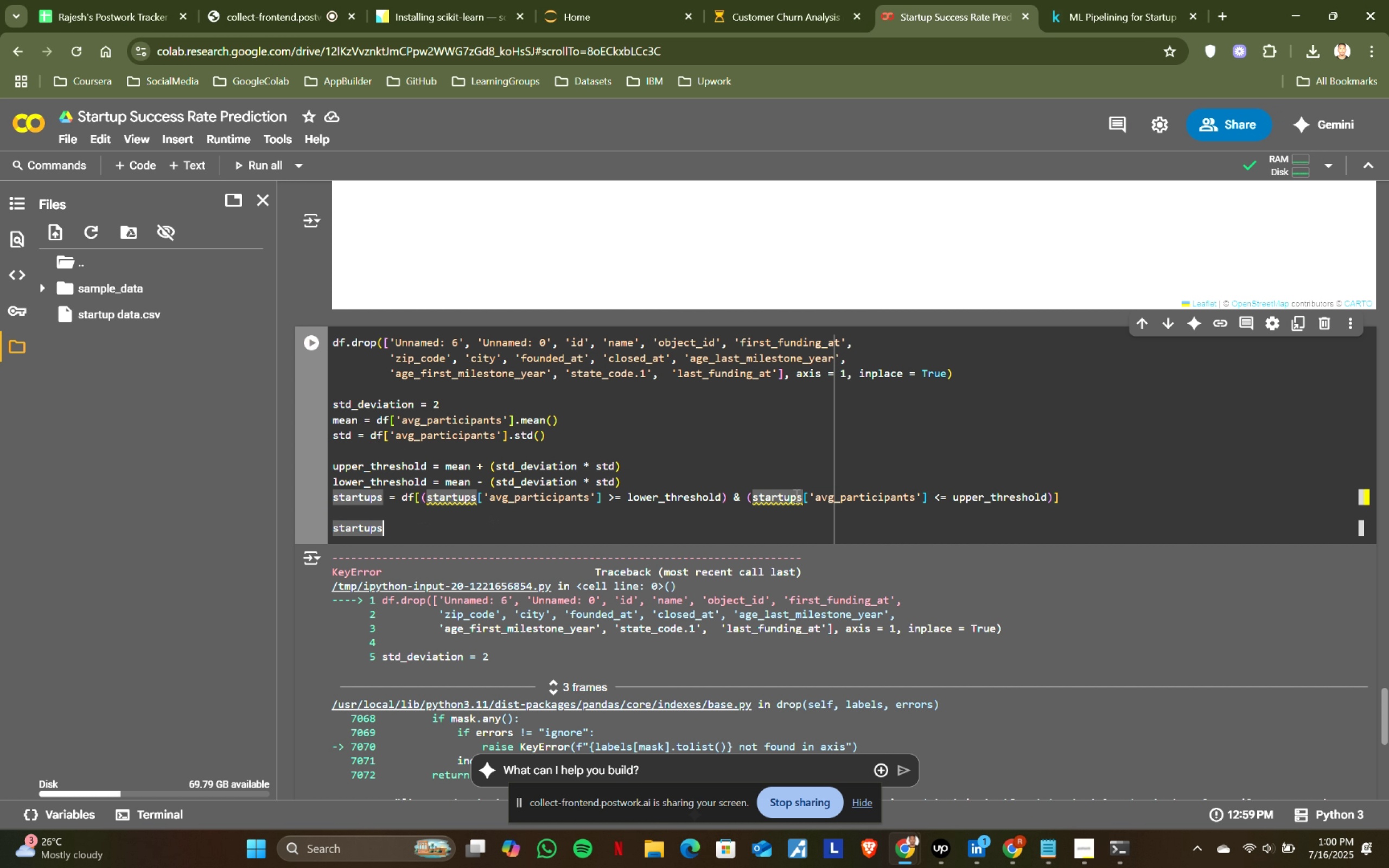 
left_click([803, 494])
 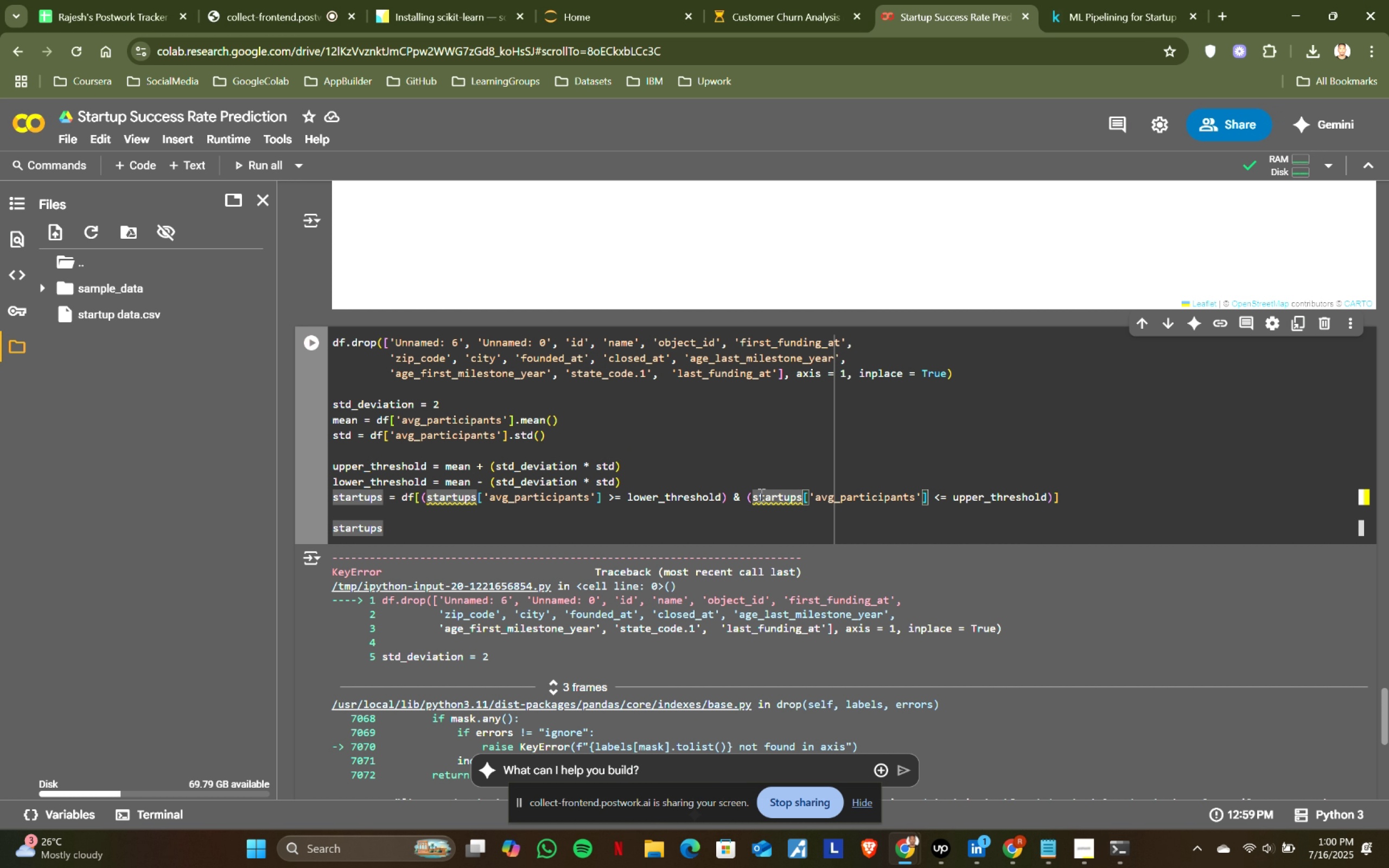 
hold_key(key=ShiftLeft, duration=0.78)
left_click([753, 495])
 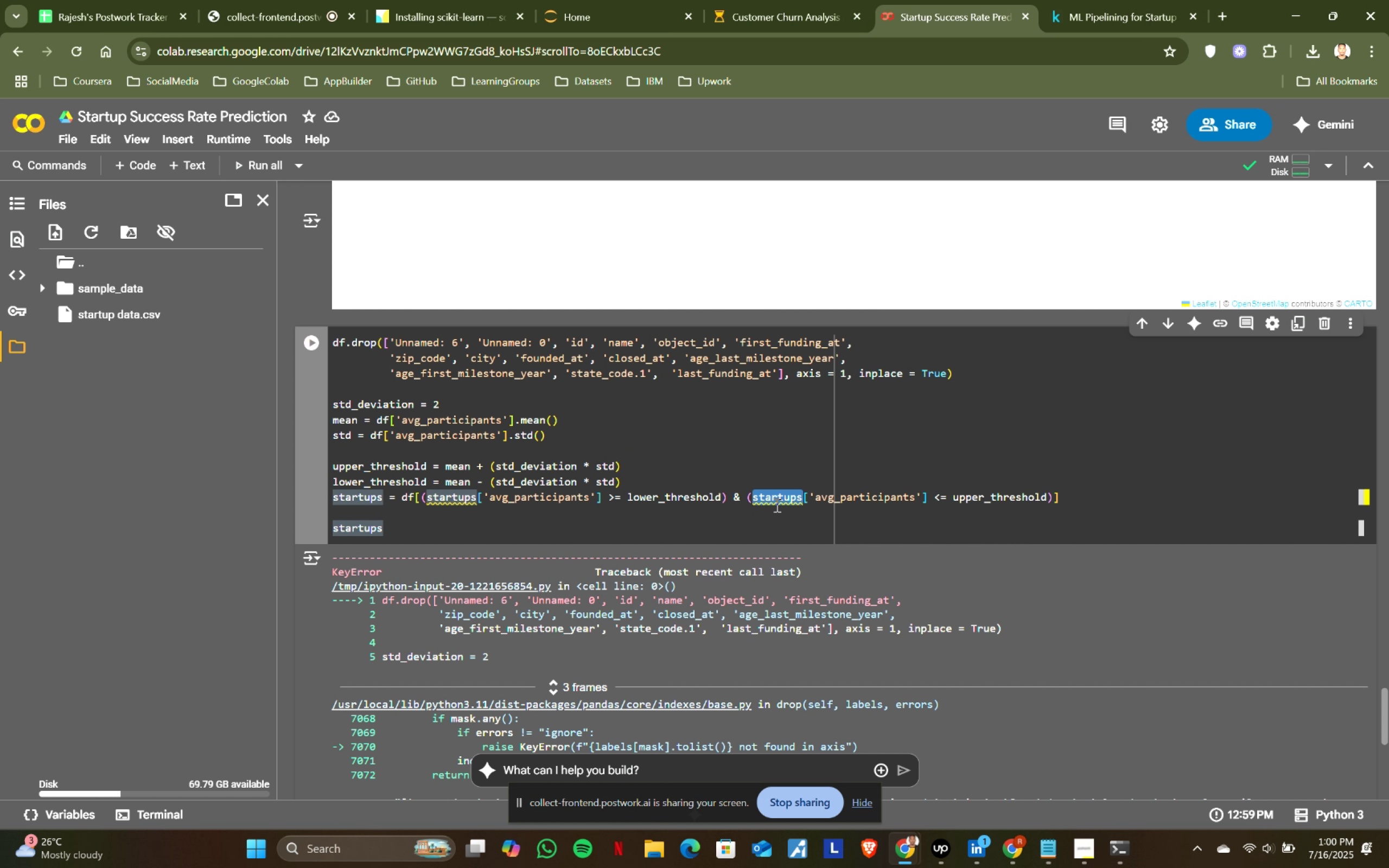 
type(df)
 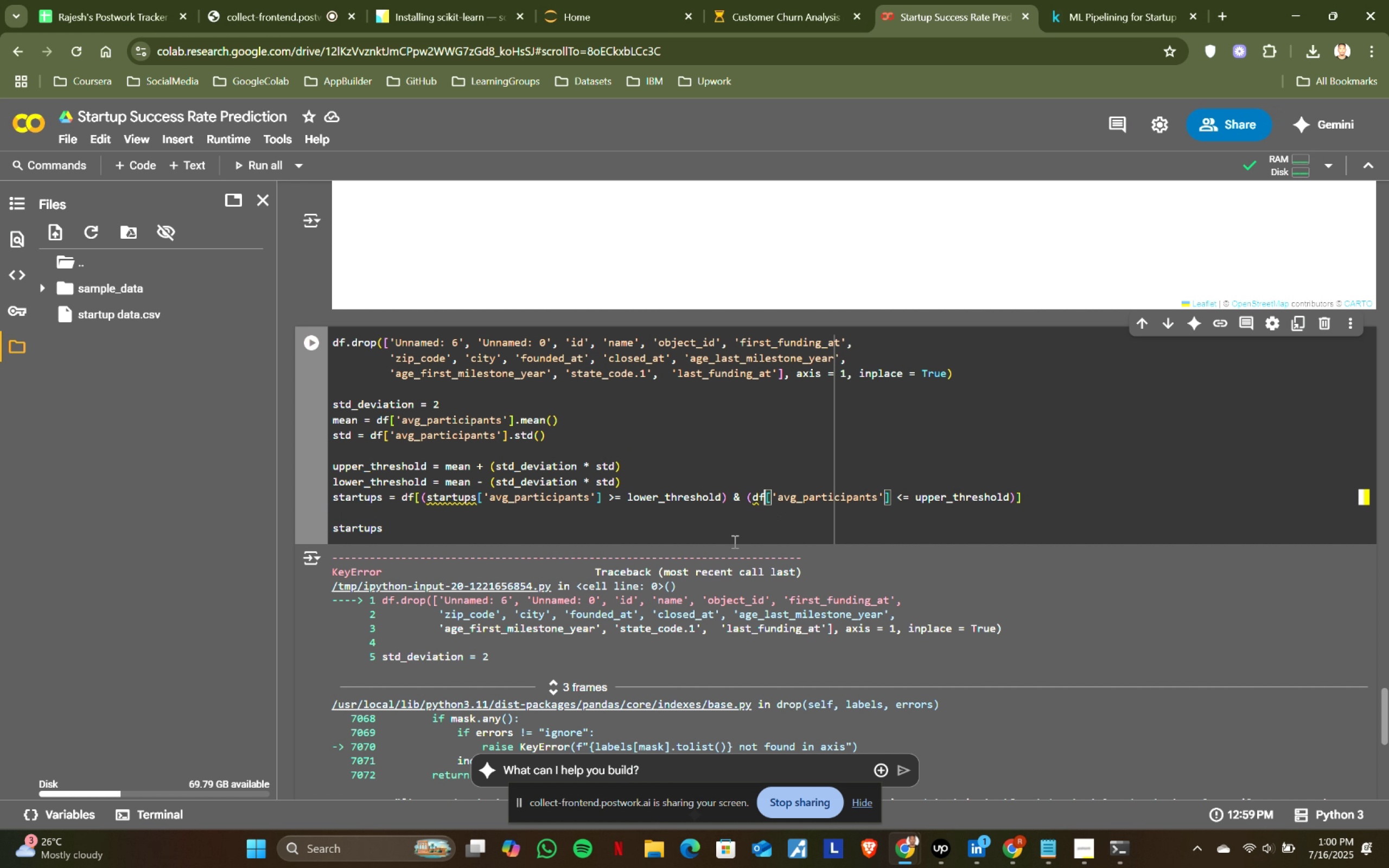 
left_click([713, 536])
 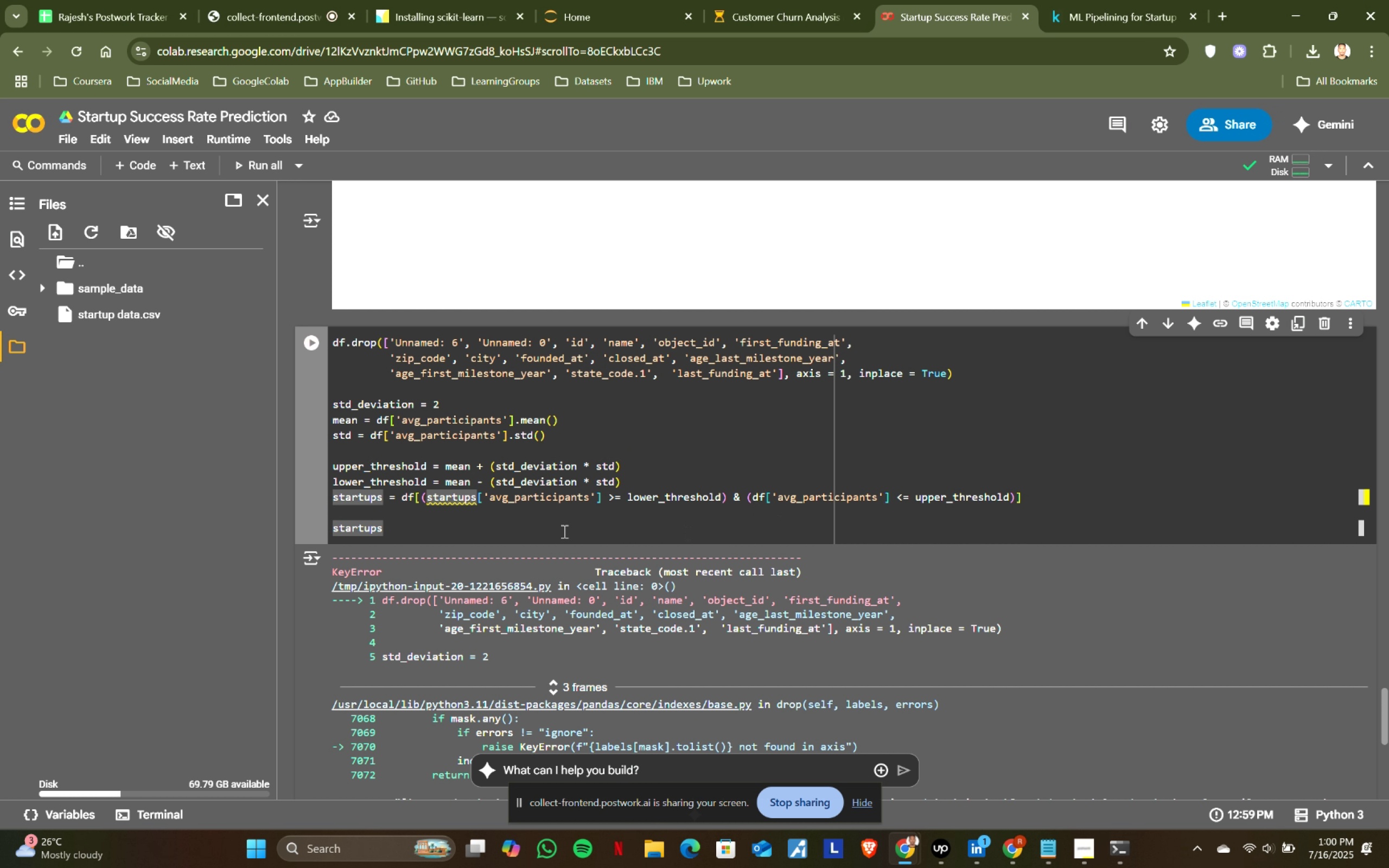 
left_click([560, 531])
 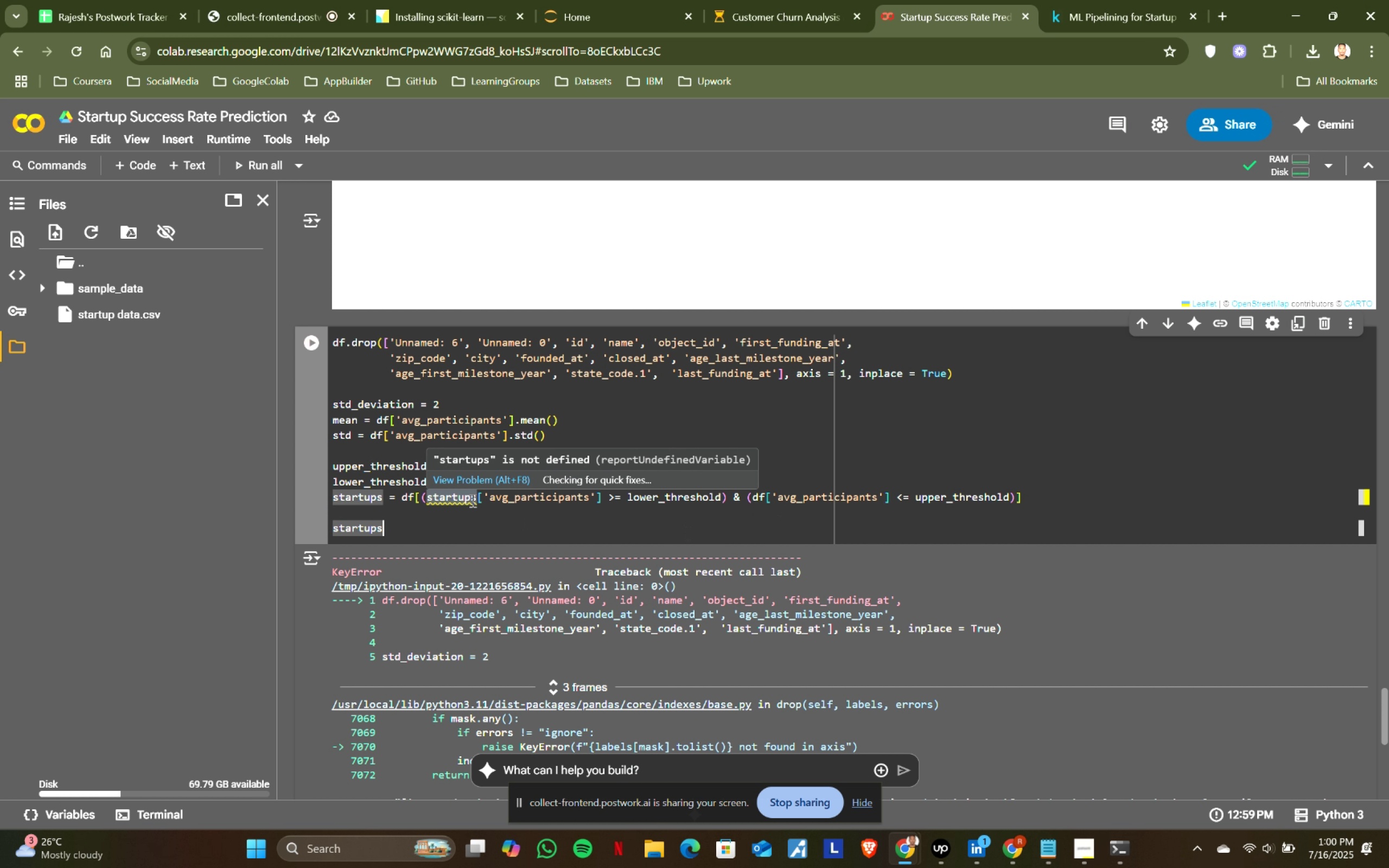 
left_click([474, 497])
 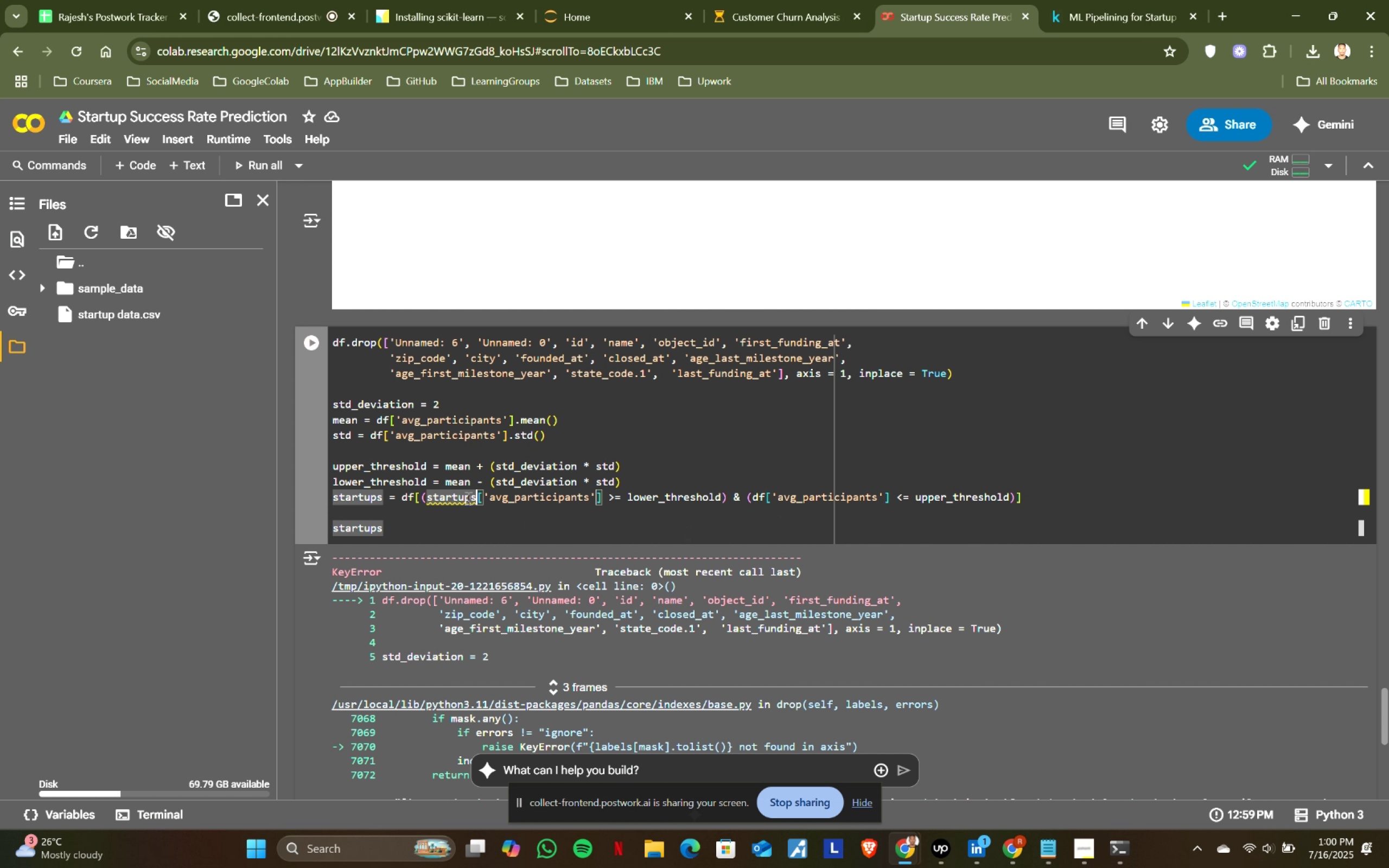 
hold_key(key=ShiftLeft, duration=0.75)
left_click([426, 493])
 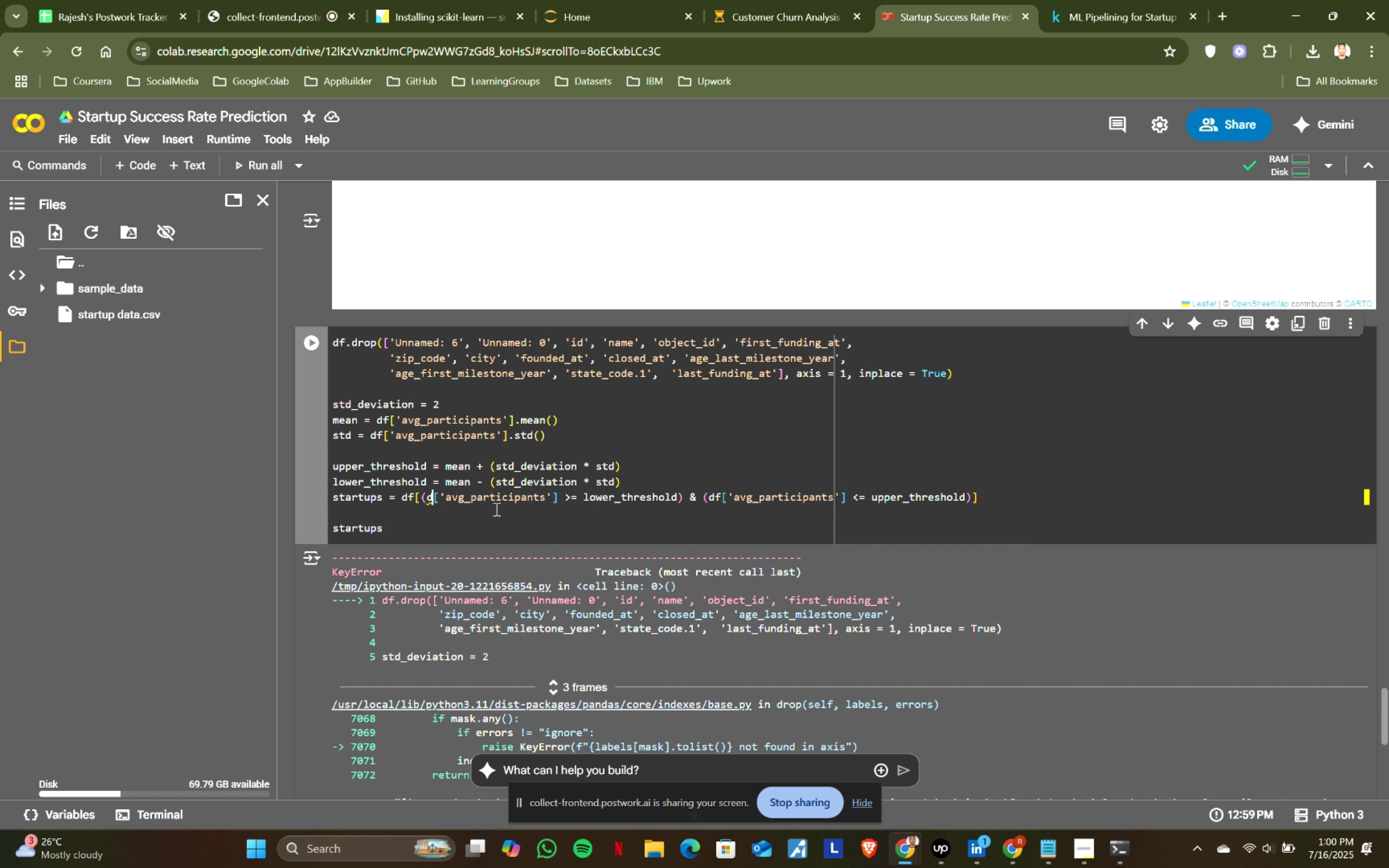 
type(df)
 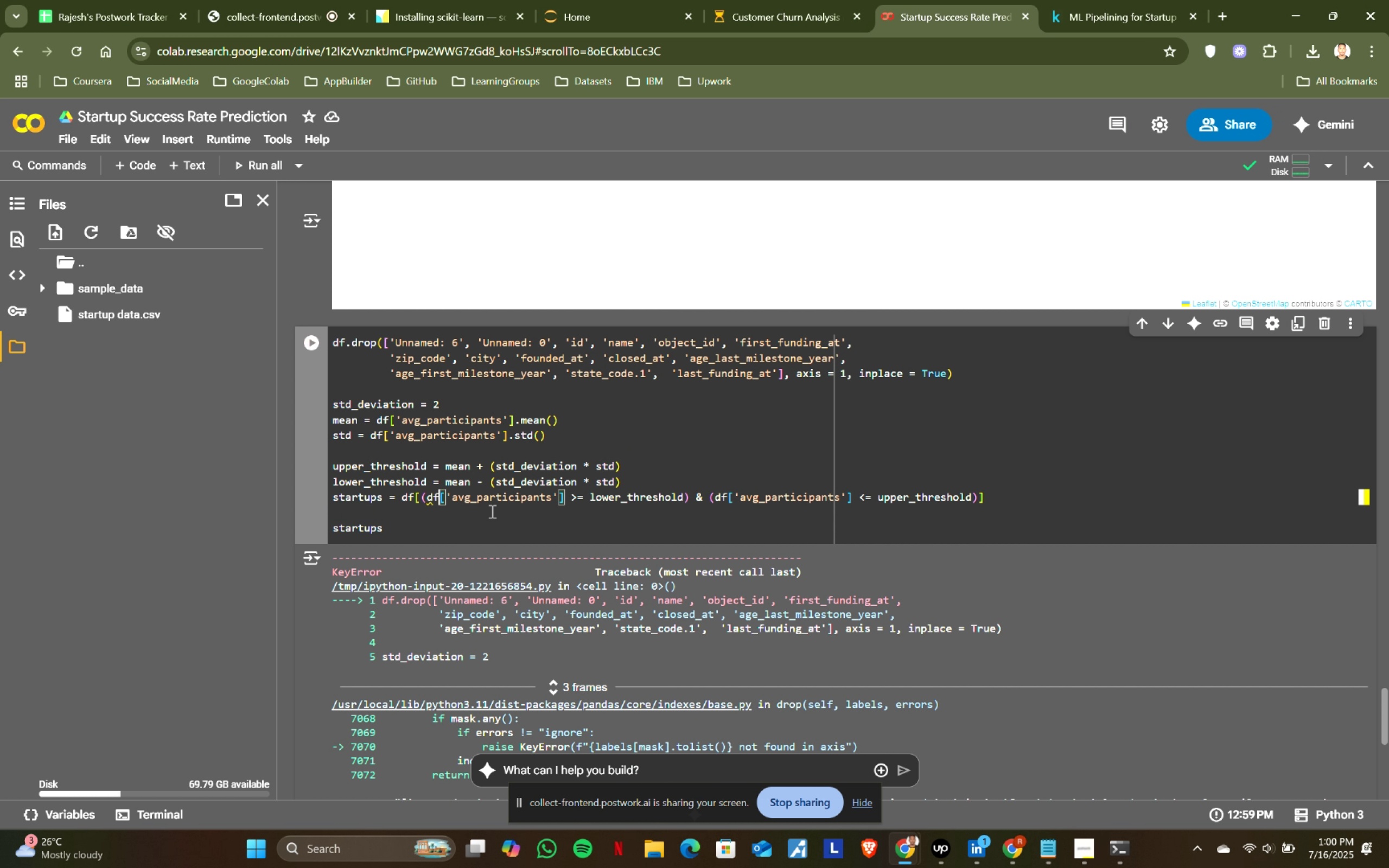 
left_click([490, 511])
 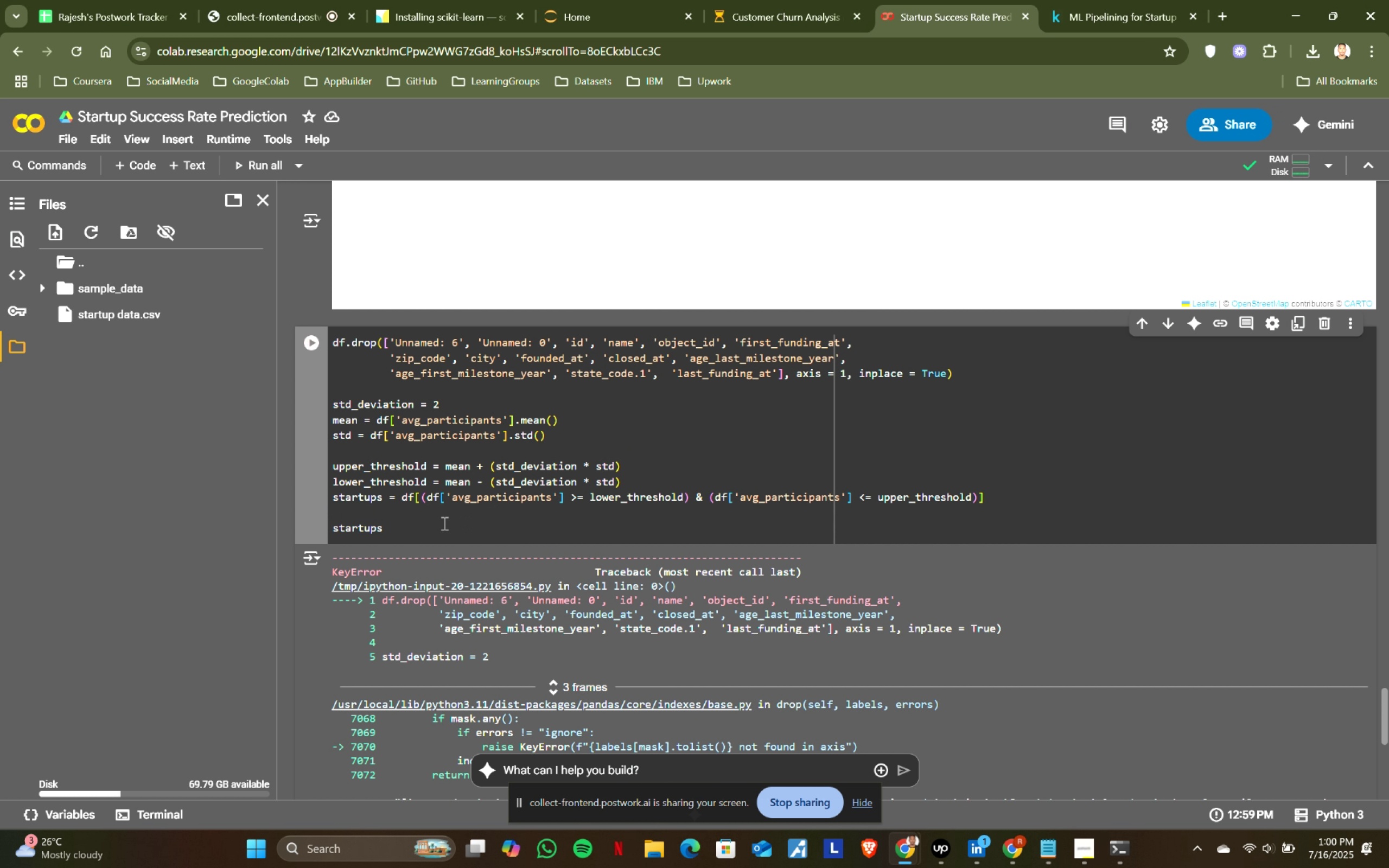 
left_click_drag(start_coordinate=[386, 528], to_coordinate=[336, 531])
 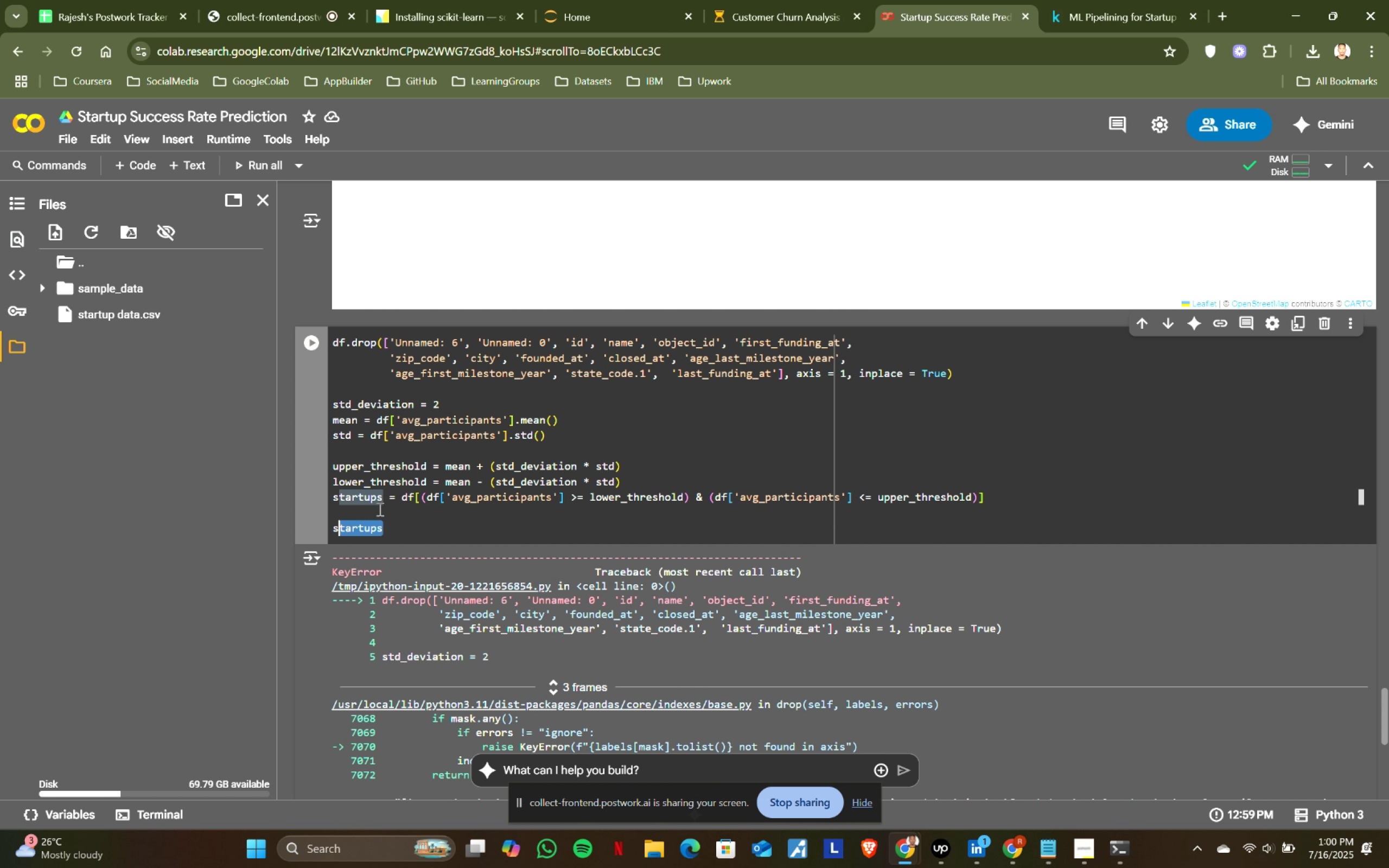 
left_click([381, 496])
 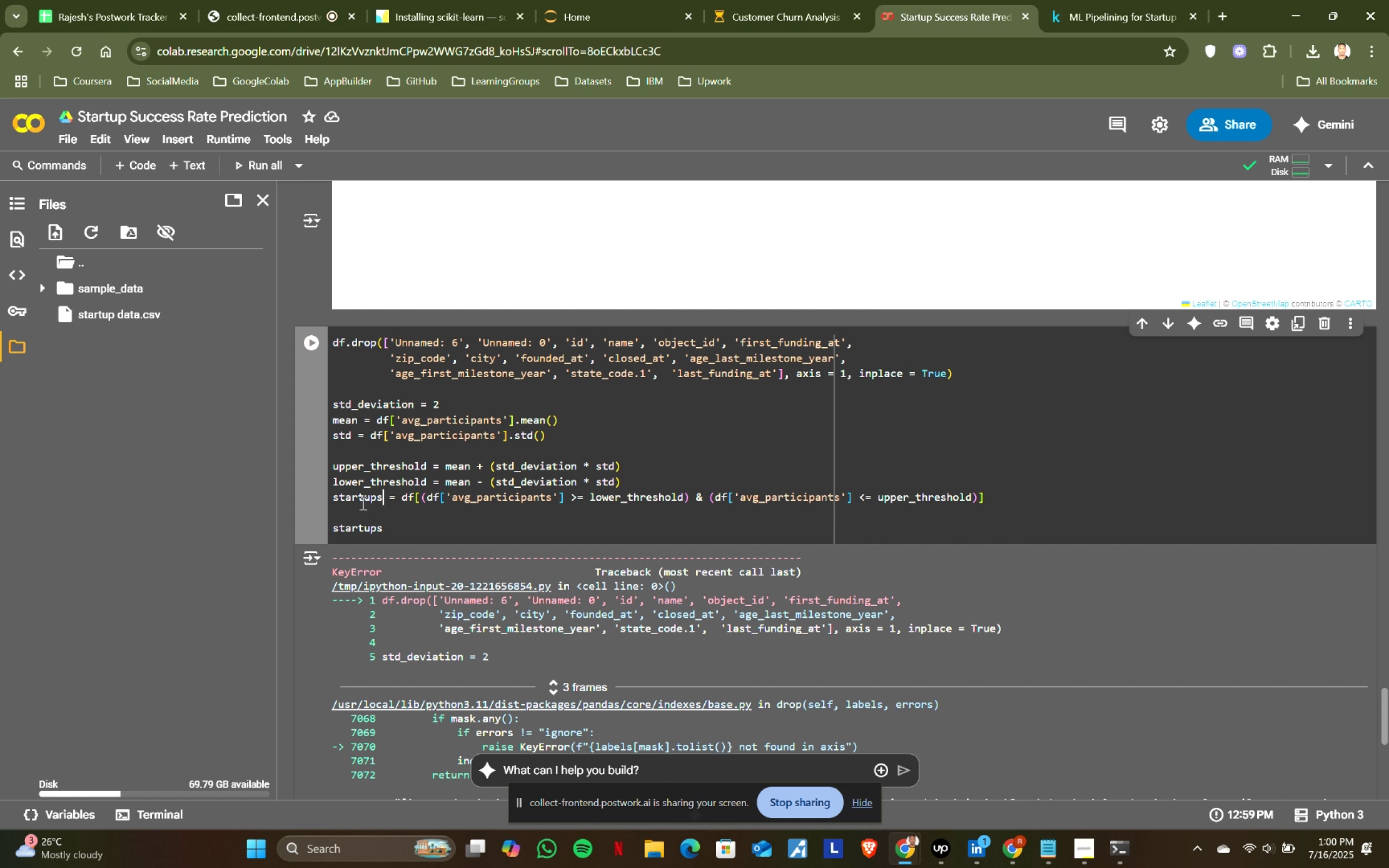 
hold_key(key=ShiftLeft, duration=0.89)
left_click([334, 496])
 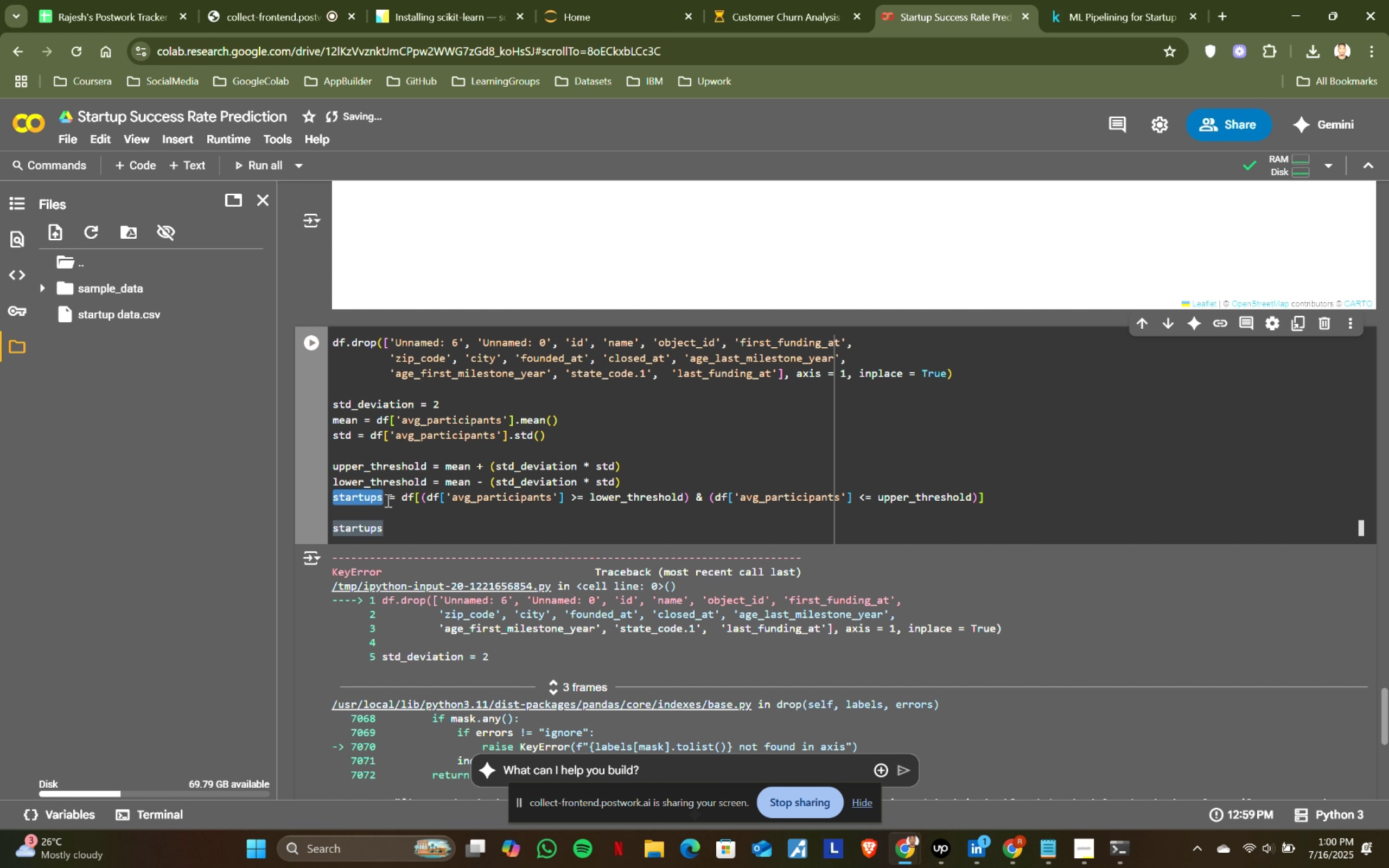 
type(df)
 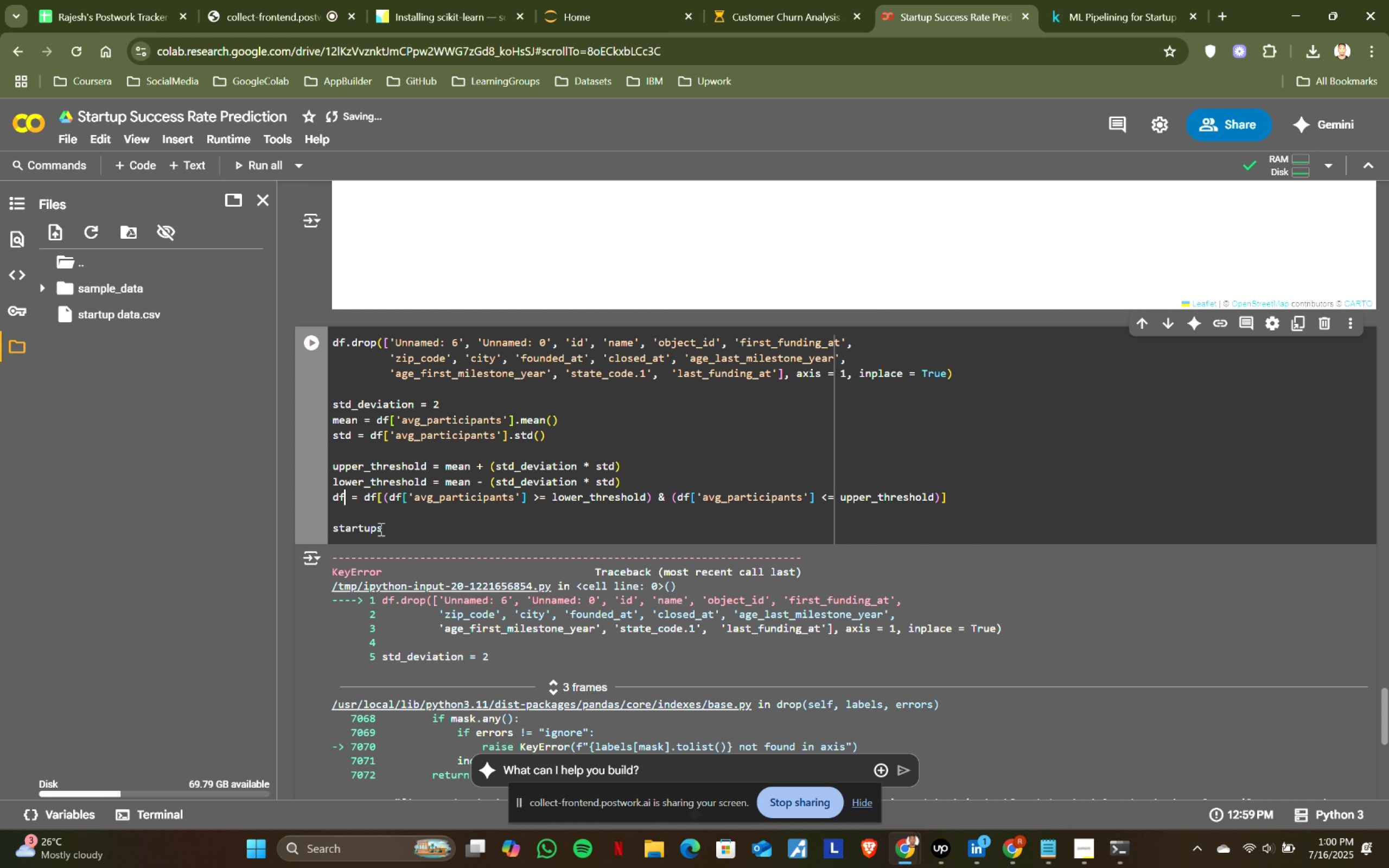 
left_click([380, 526])
 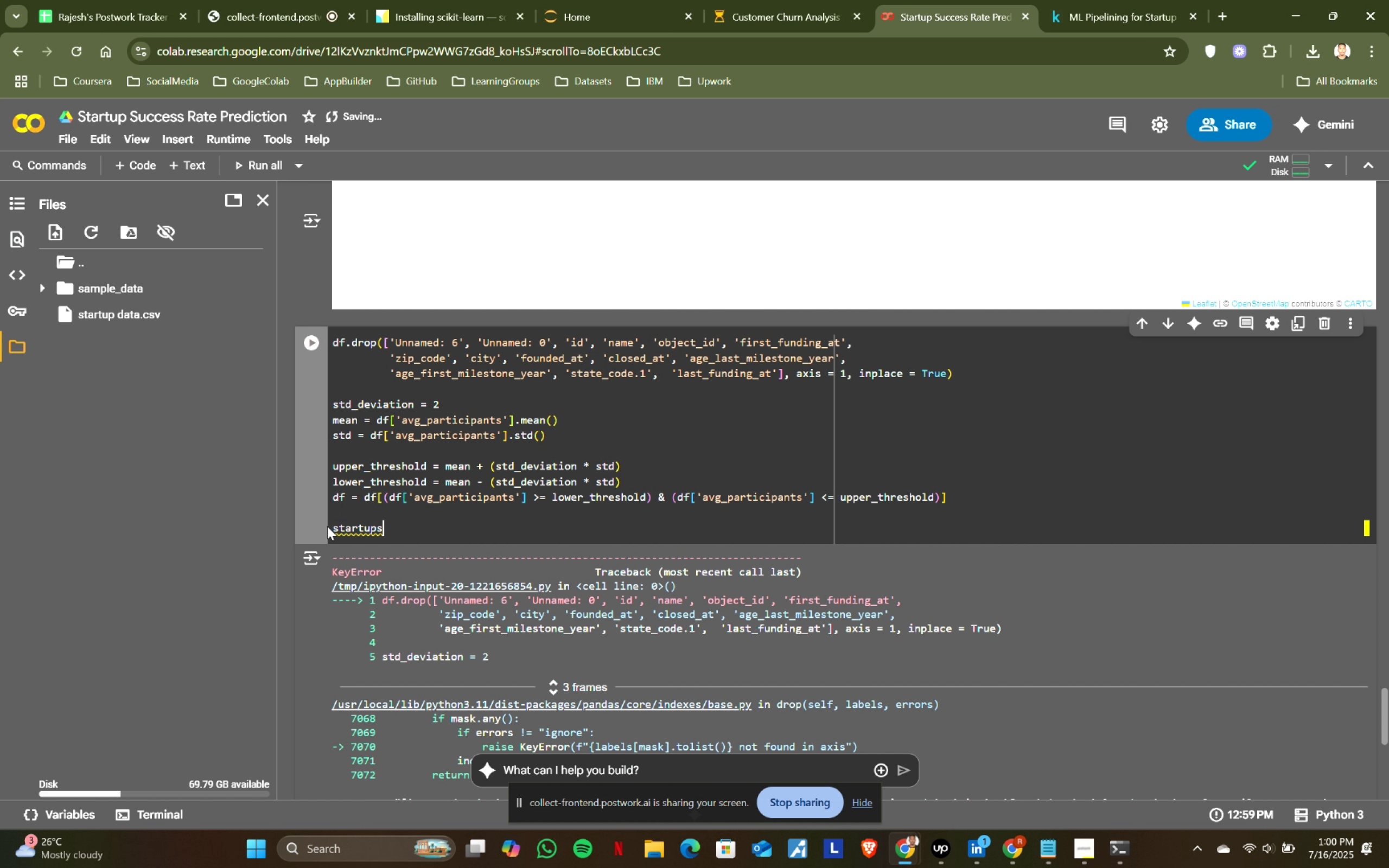 
hold_key(key=ShiftLeft, duration=0.69)
left_click([333, 526])
 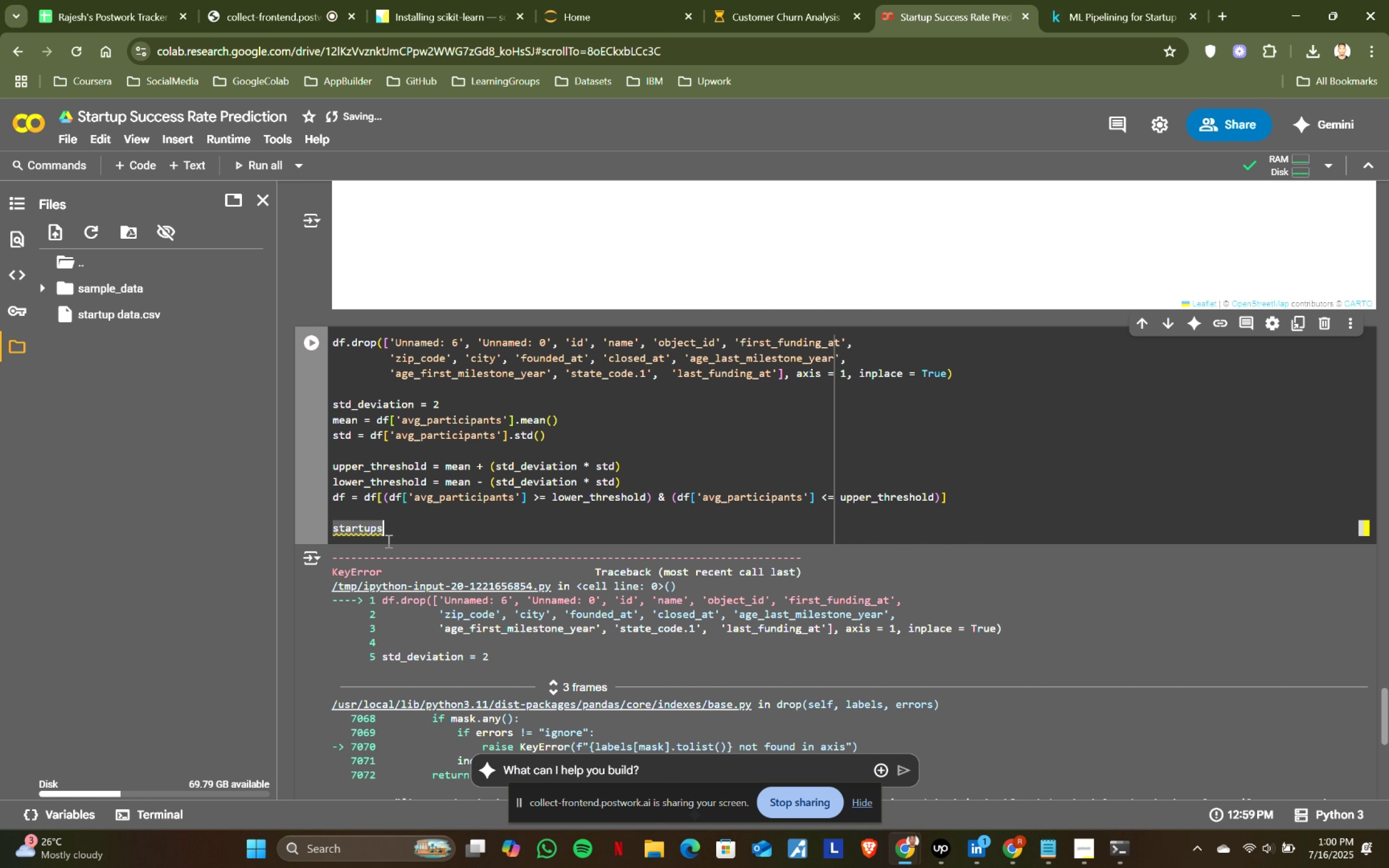 
hold_key(key=ShiftLeft, duration=1.5)
left_click([339, 528])
 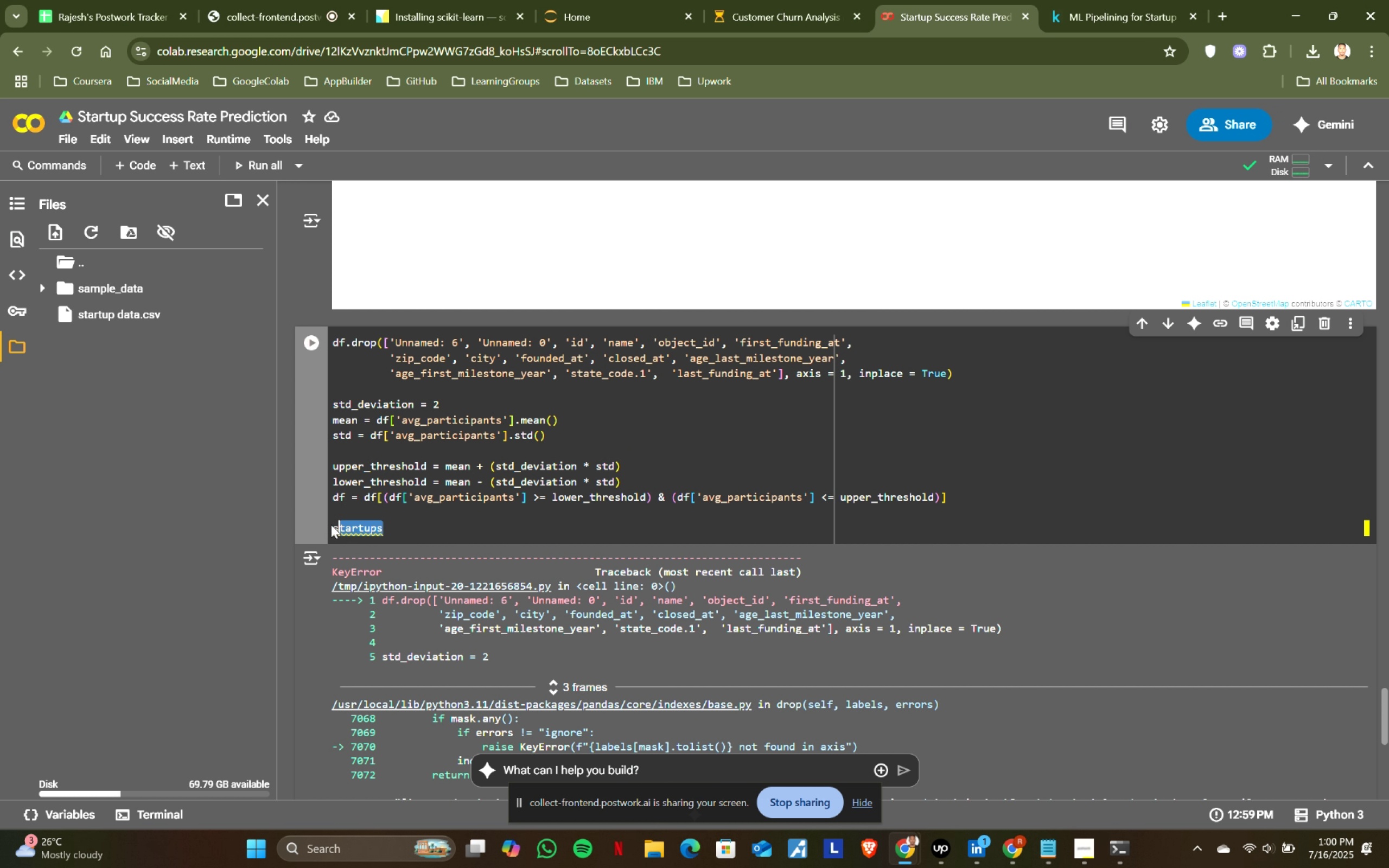 
double_click([331, 525])
 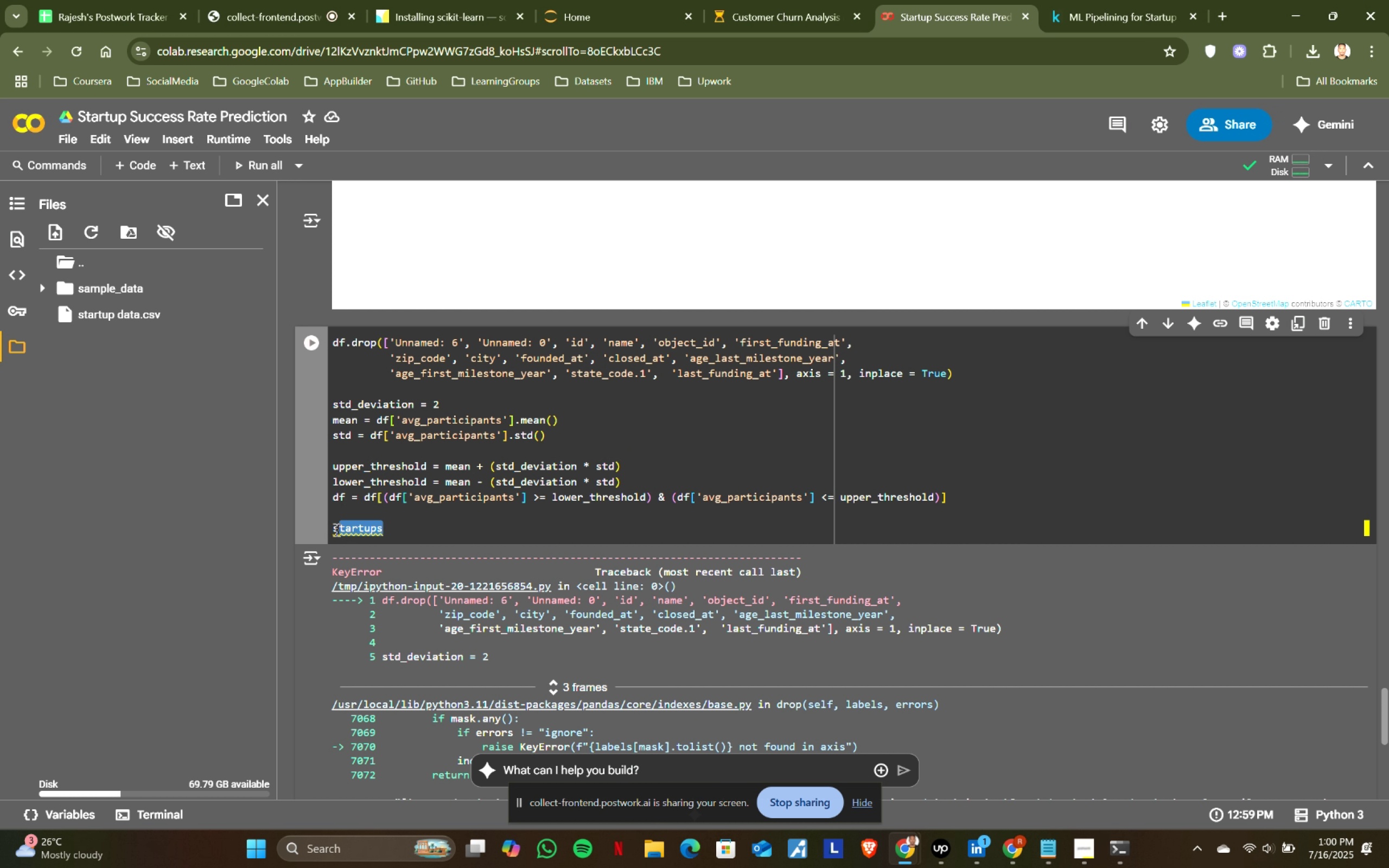 
key(Shift+ShiftLeft)
 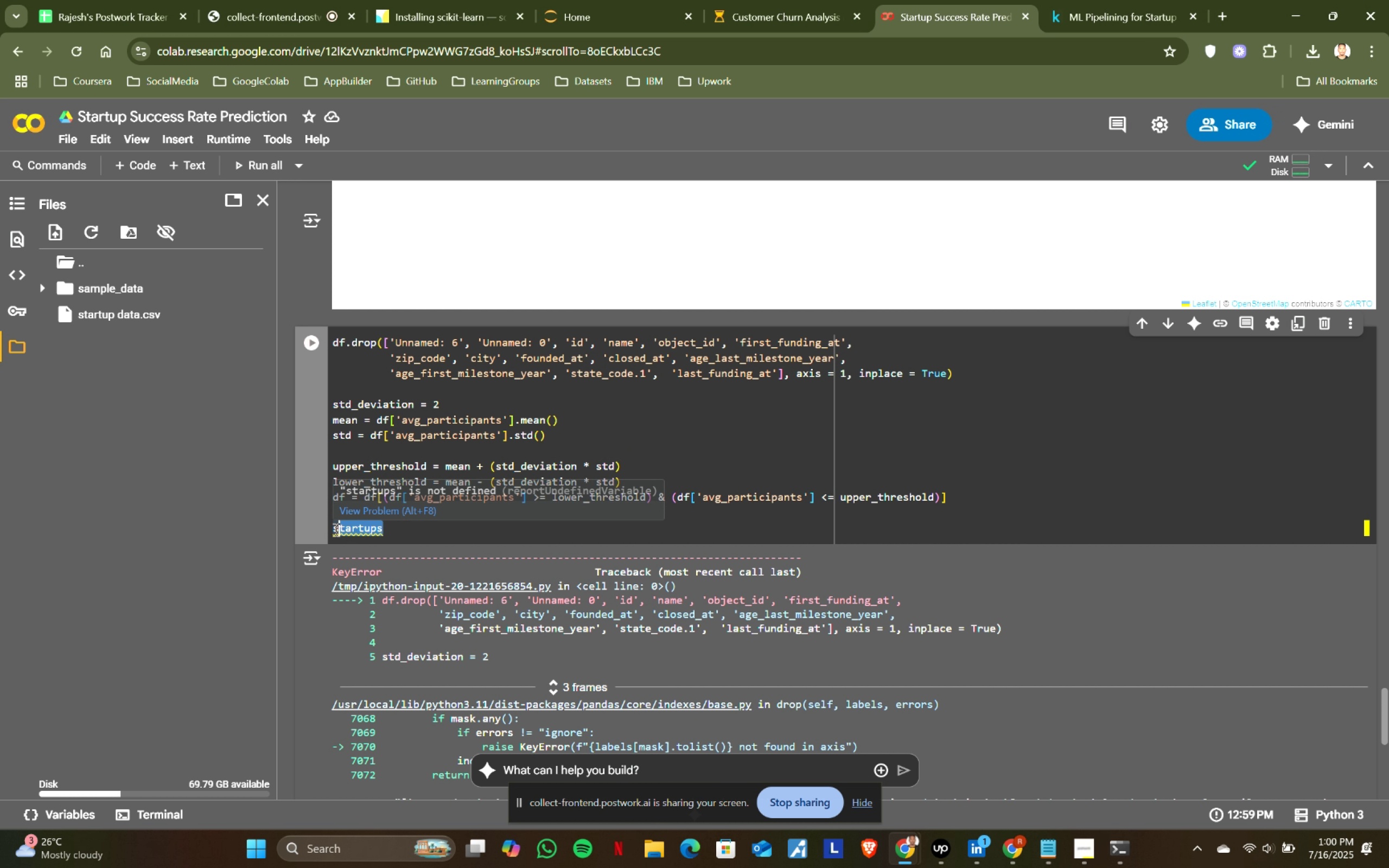 
left_click([335, 529])
 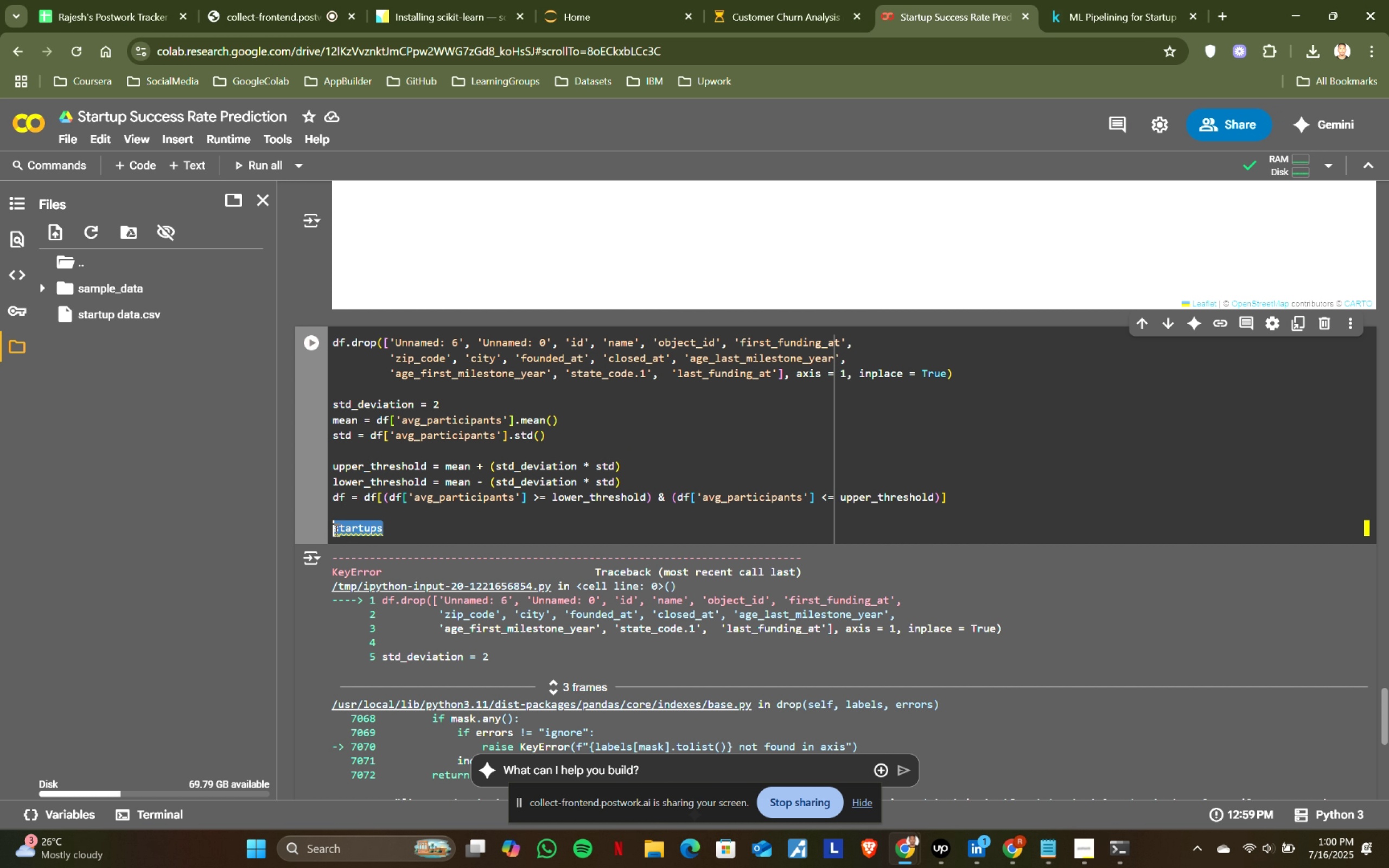 
type(df)
 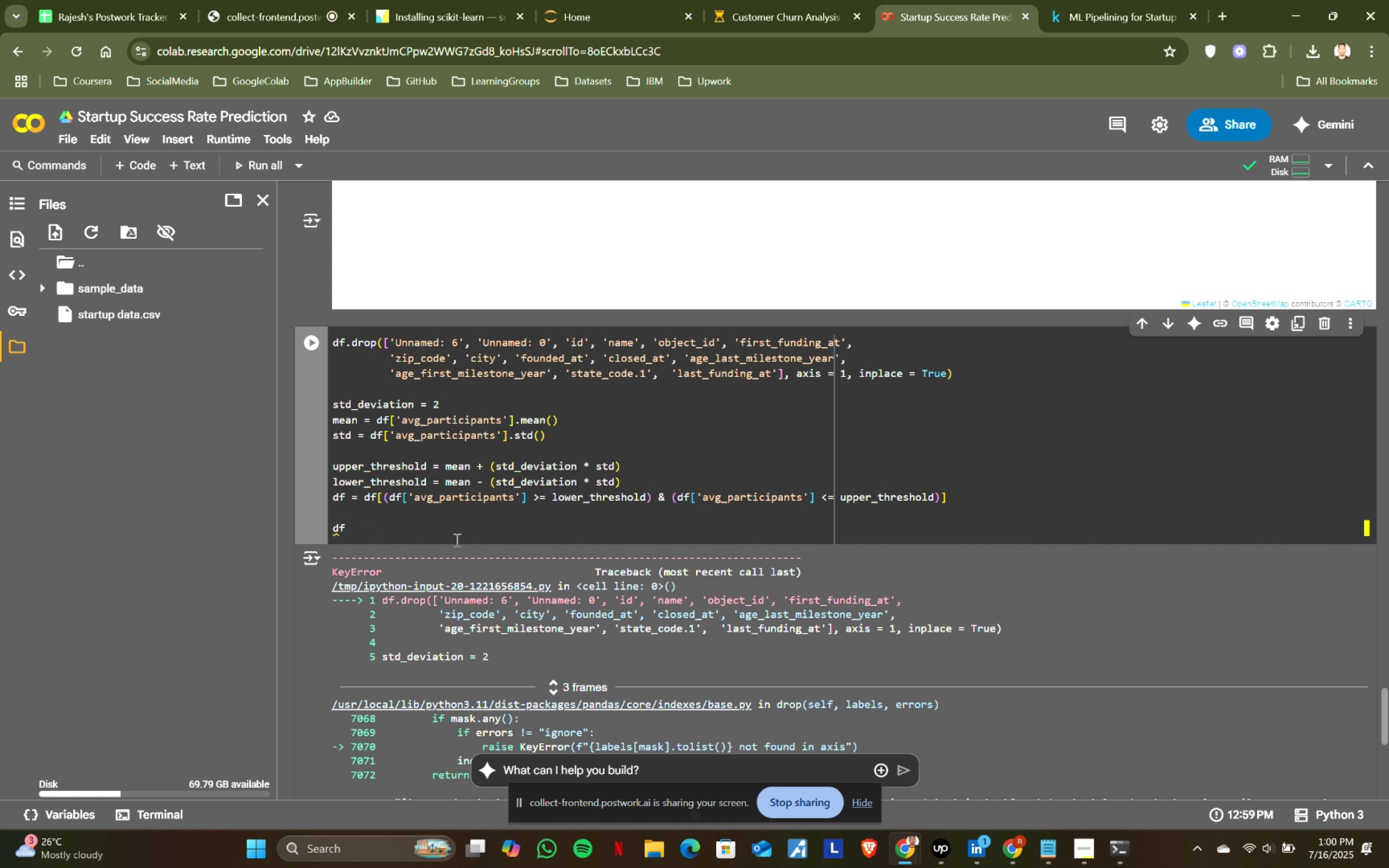 
left_click([456, 540])
 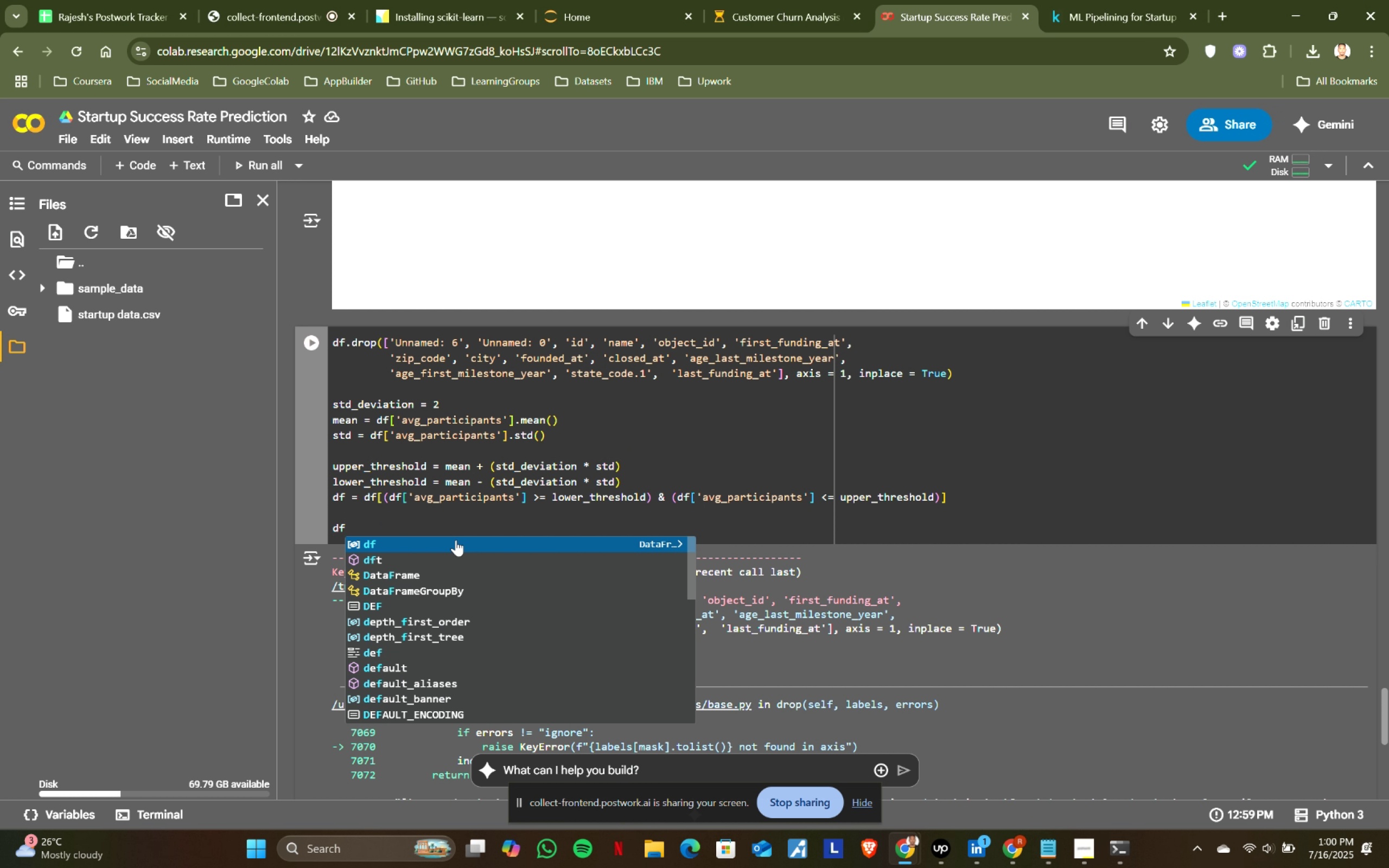 
left_click([436, 542])
 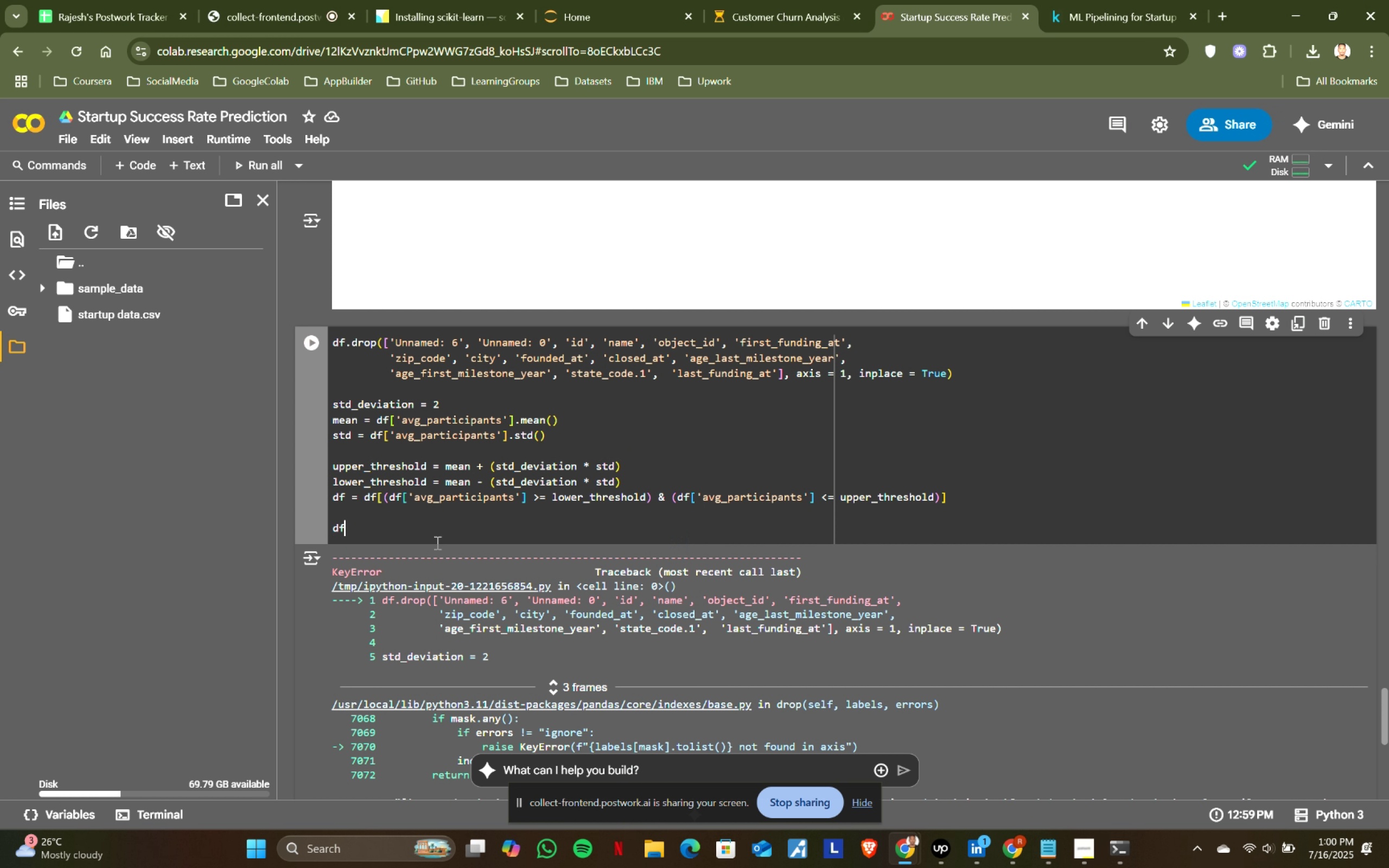 
key(Shift+ShiftRight)
 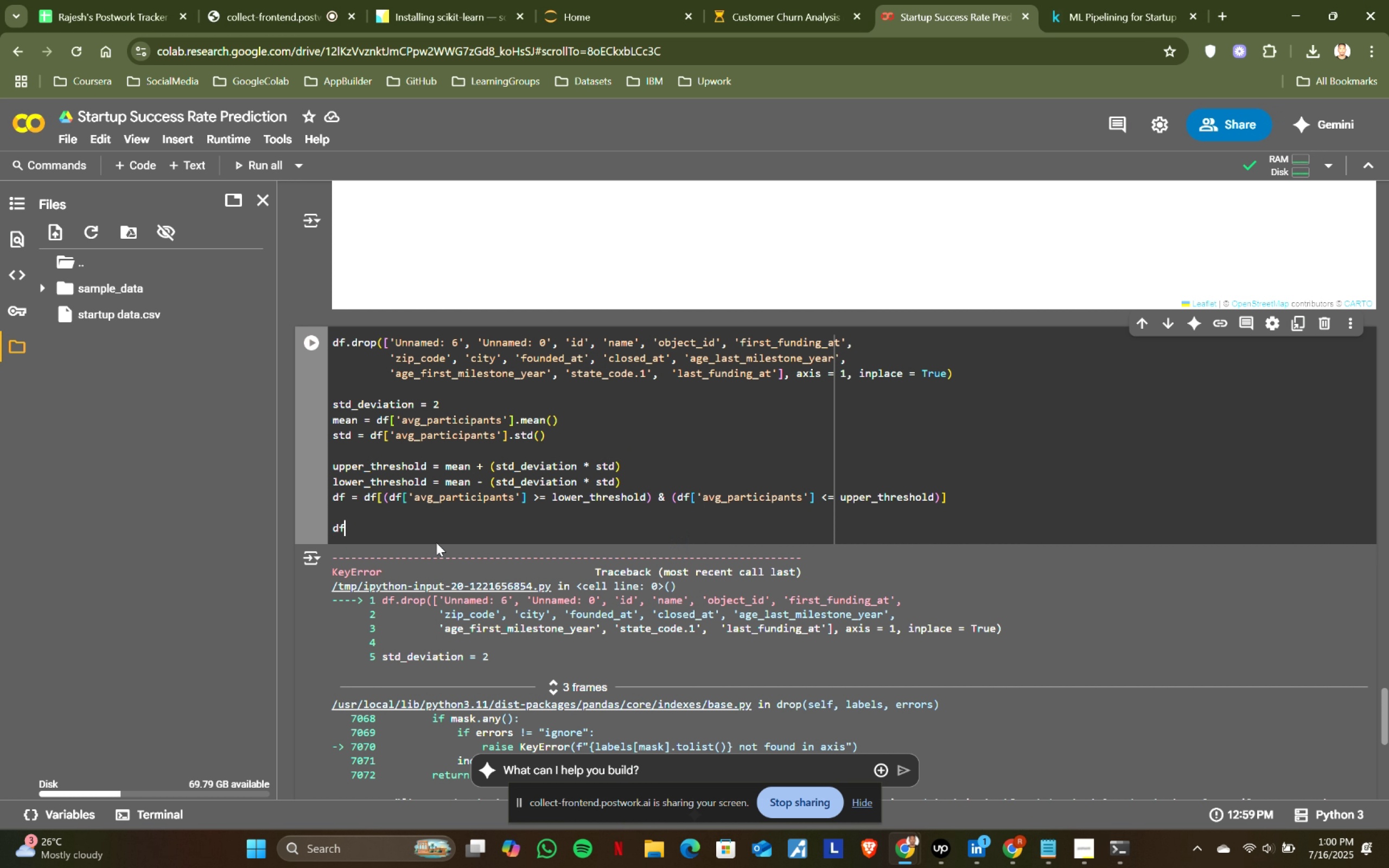 
key(Shift+Enter)
 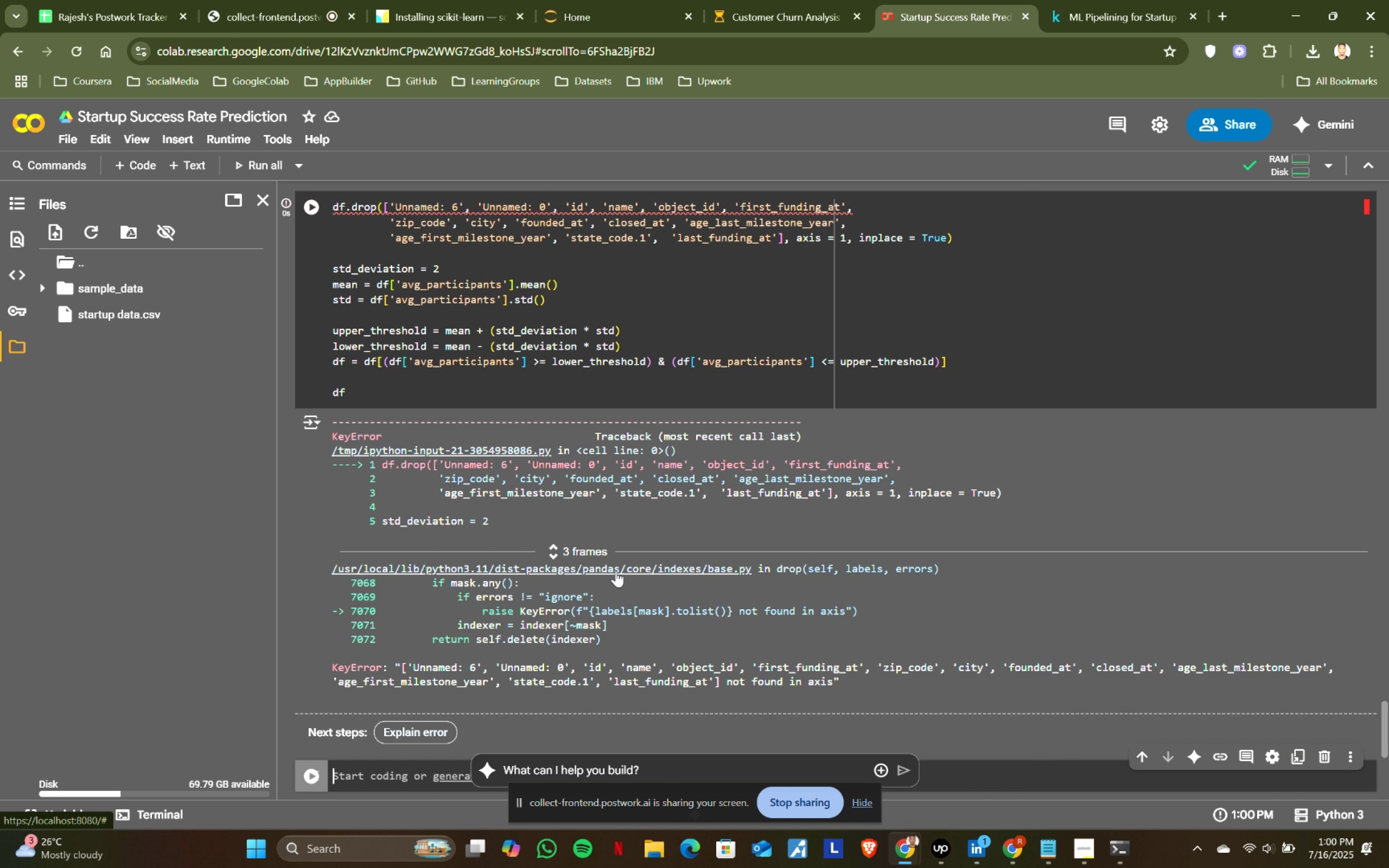 
scroll: coordinate [616, 571], scroll_direction: up, amount: 1.0
 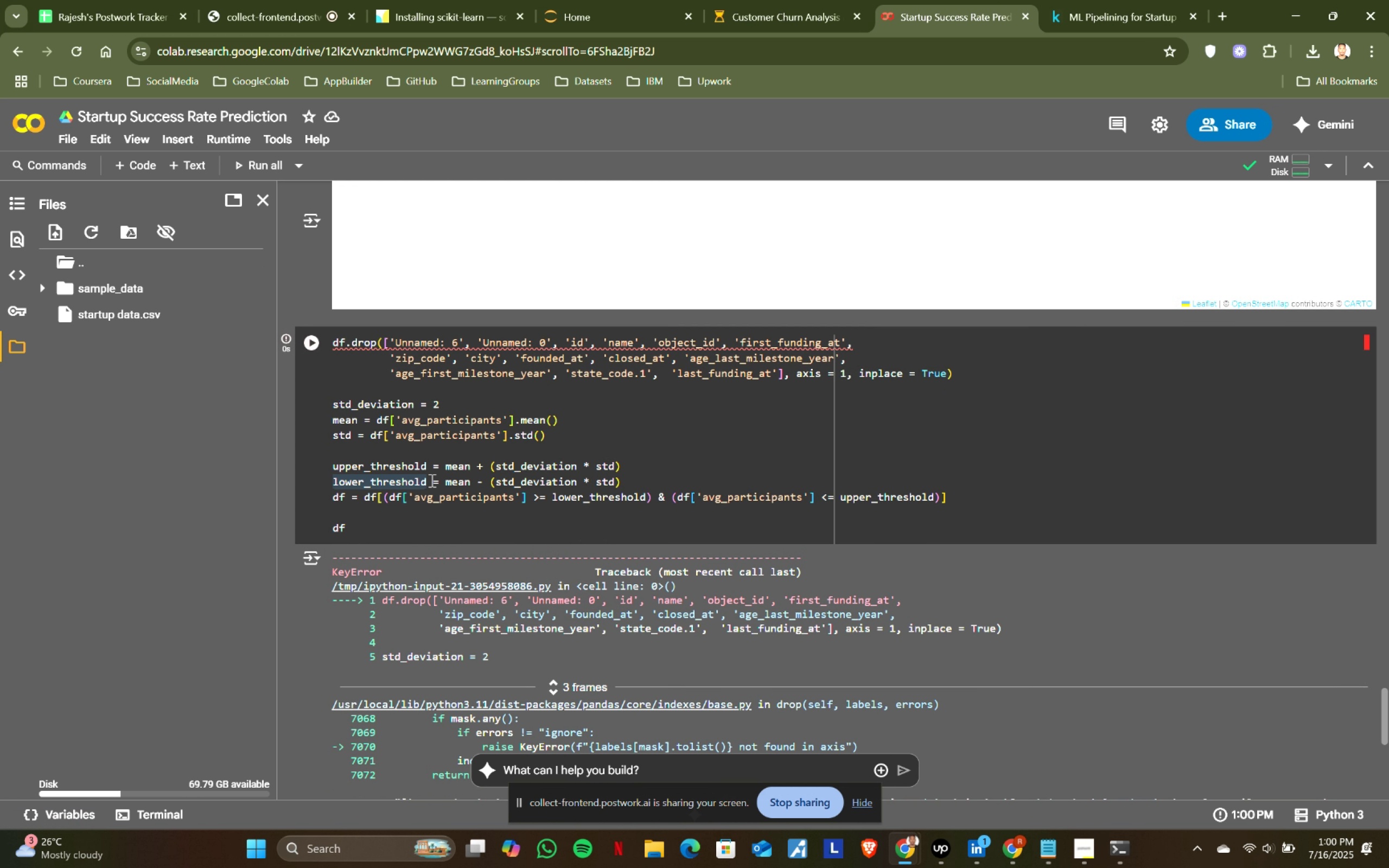 
left_click([1066, 0])
 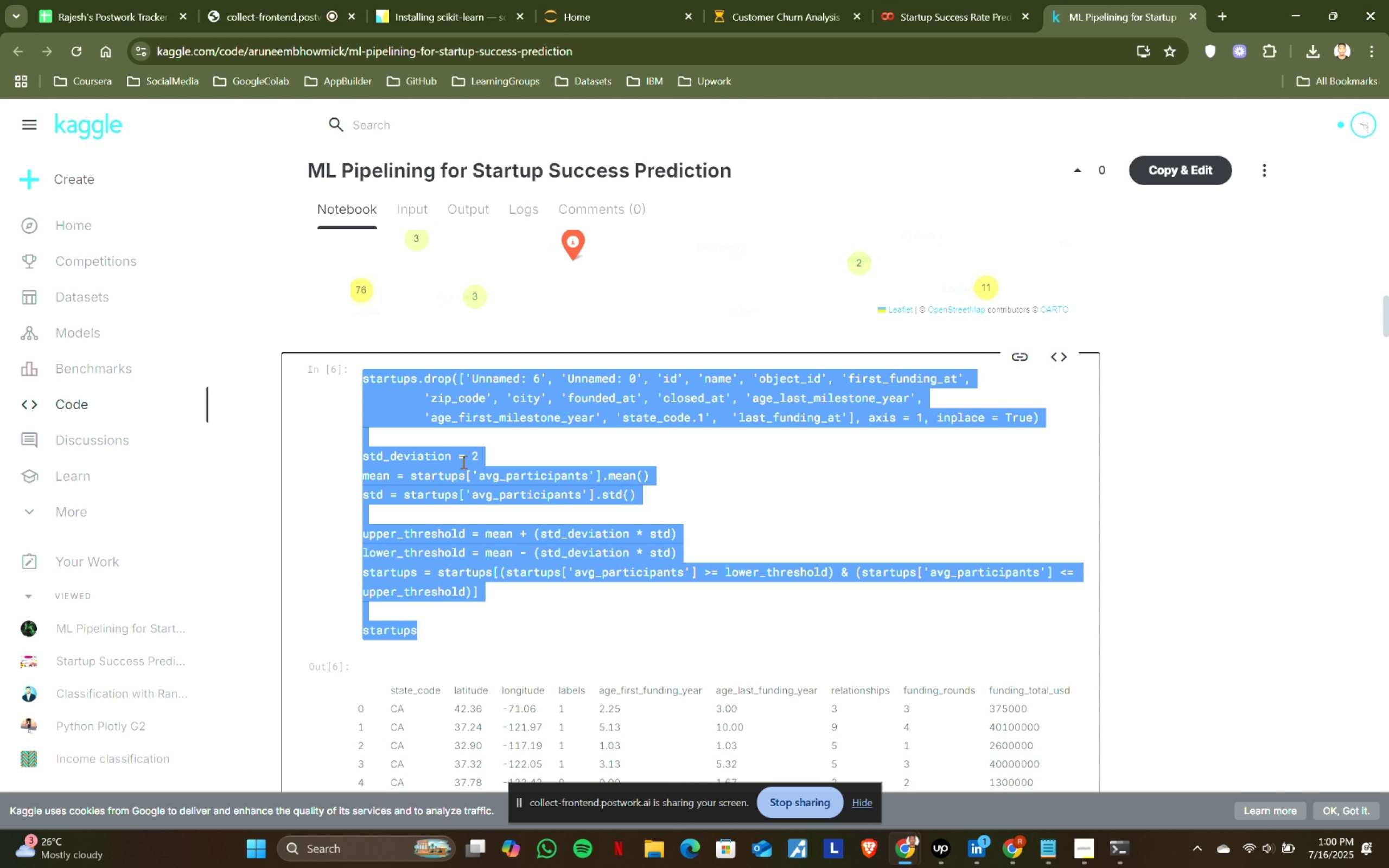 
left_click([462, 462])
 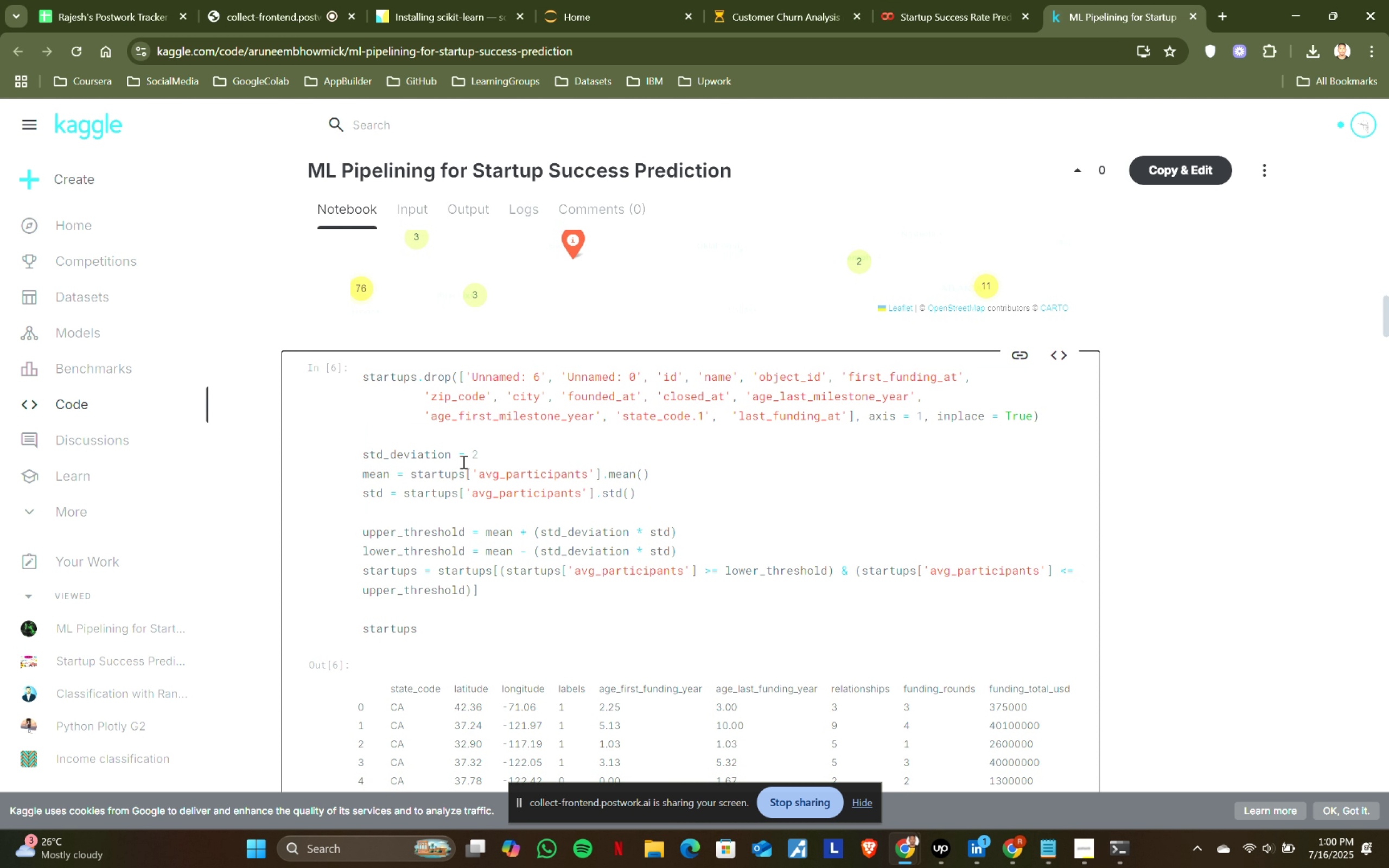 
scroll: coordinate [462, 462], scroll_direction: down, amount: 1.0
 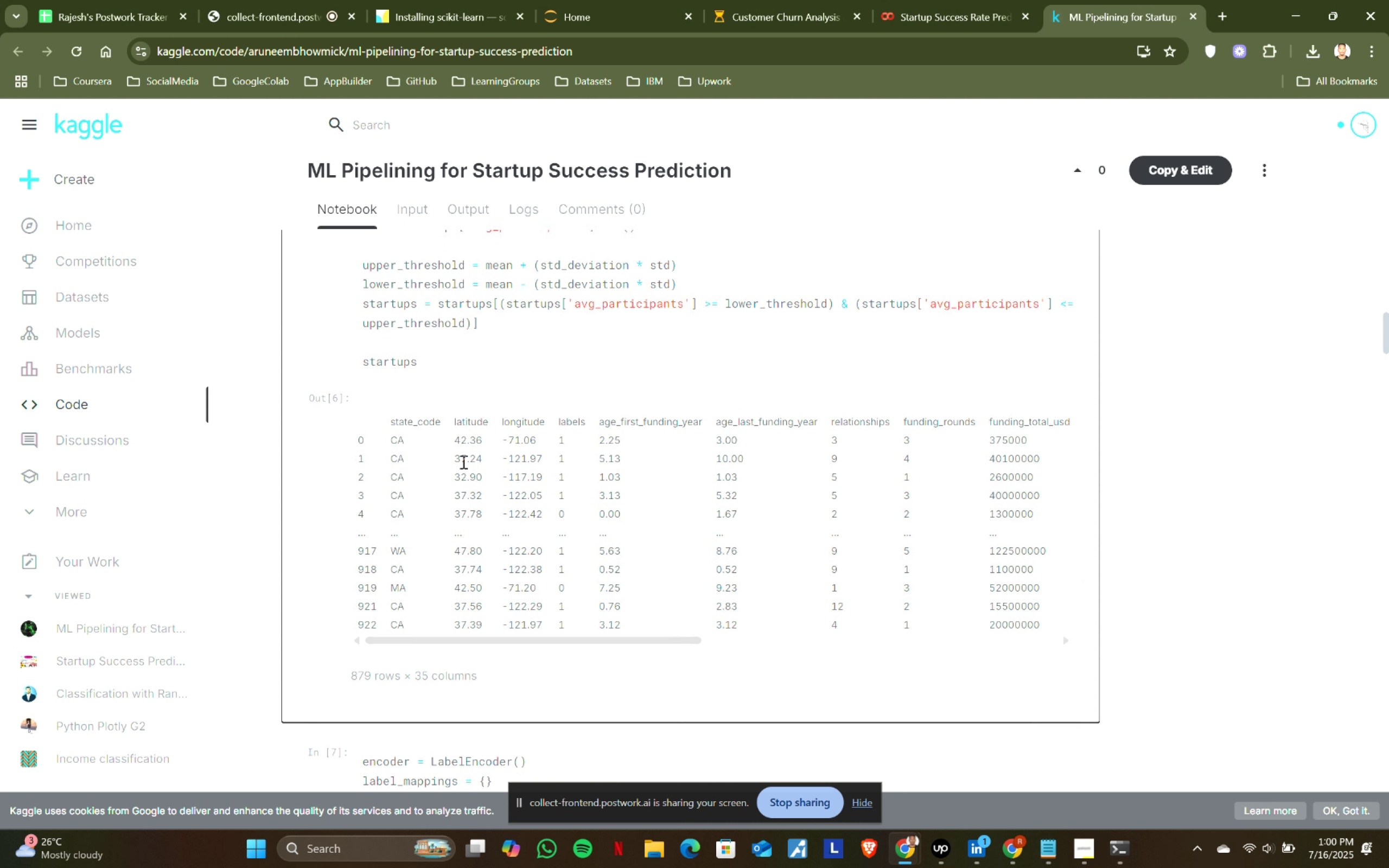 
scroll: coordinate [348, 389], scroll_direction: up, amount: 16.0
 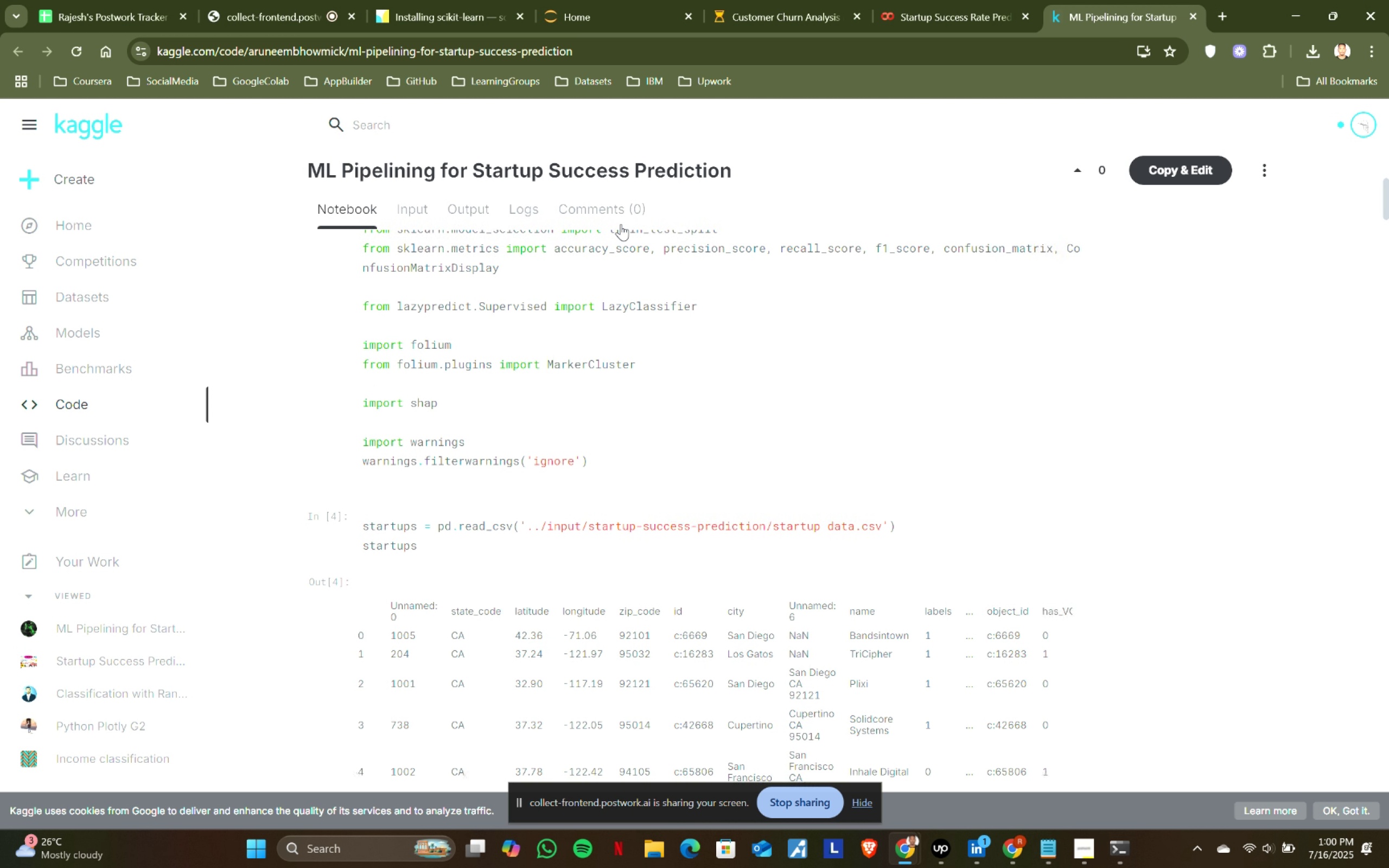 
left_click([906, 0])
 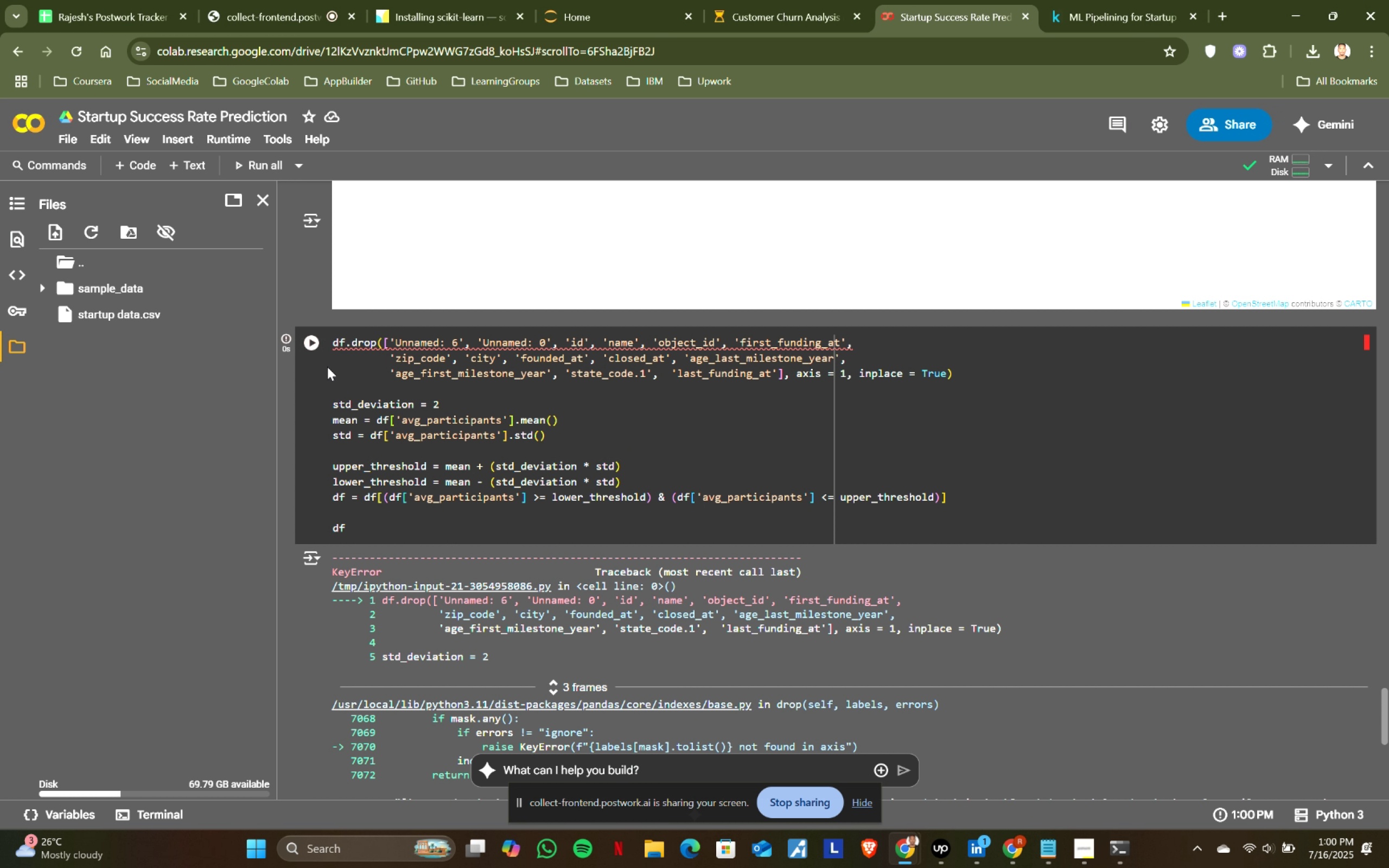 
left_click_drag(start_coordinate=[335, 340], to_coordinate=[579, 616])
 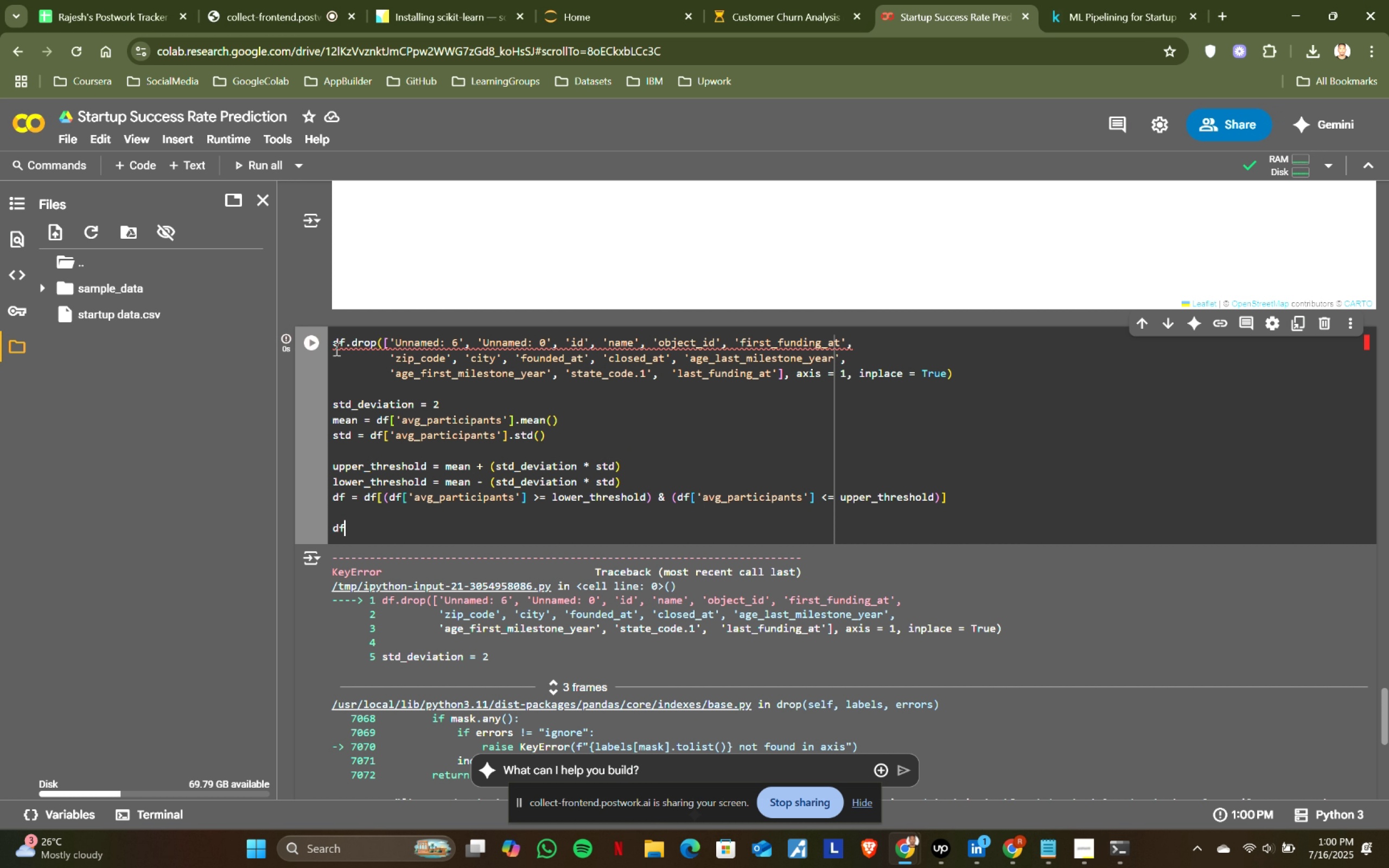 
left_click_drag(start_coordinate=[333, 341], to_coordinate=[476, 470])
 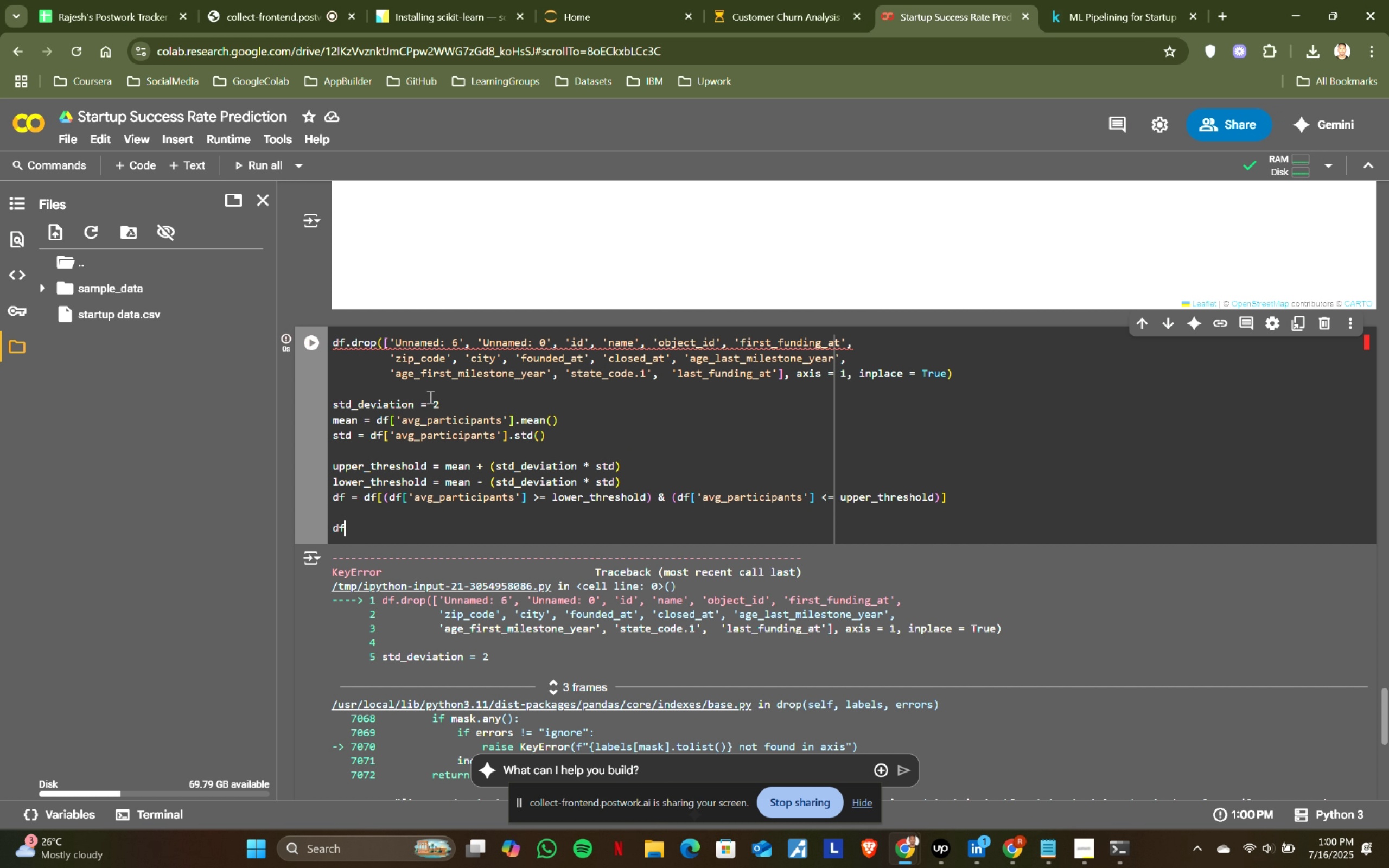 
left_click([428, 396])
 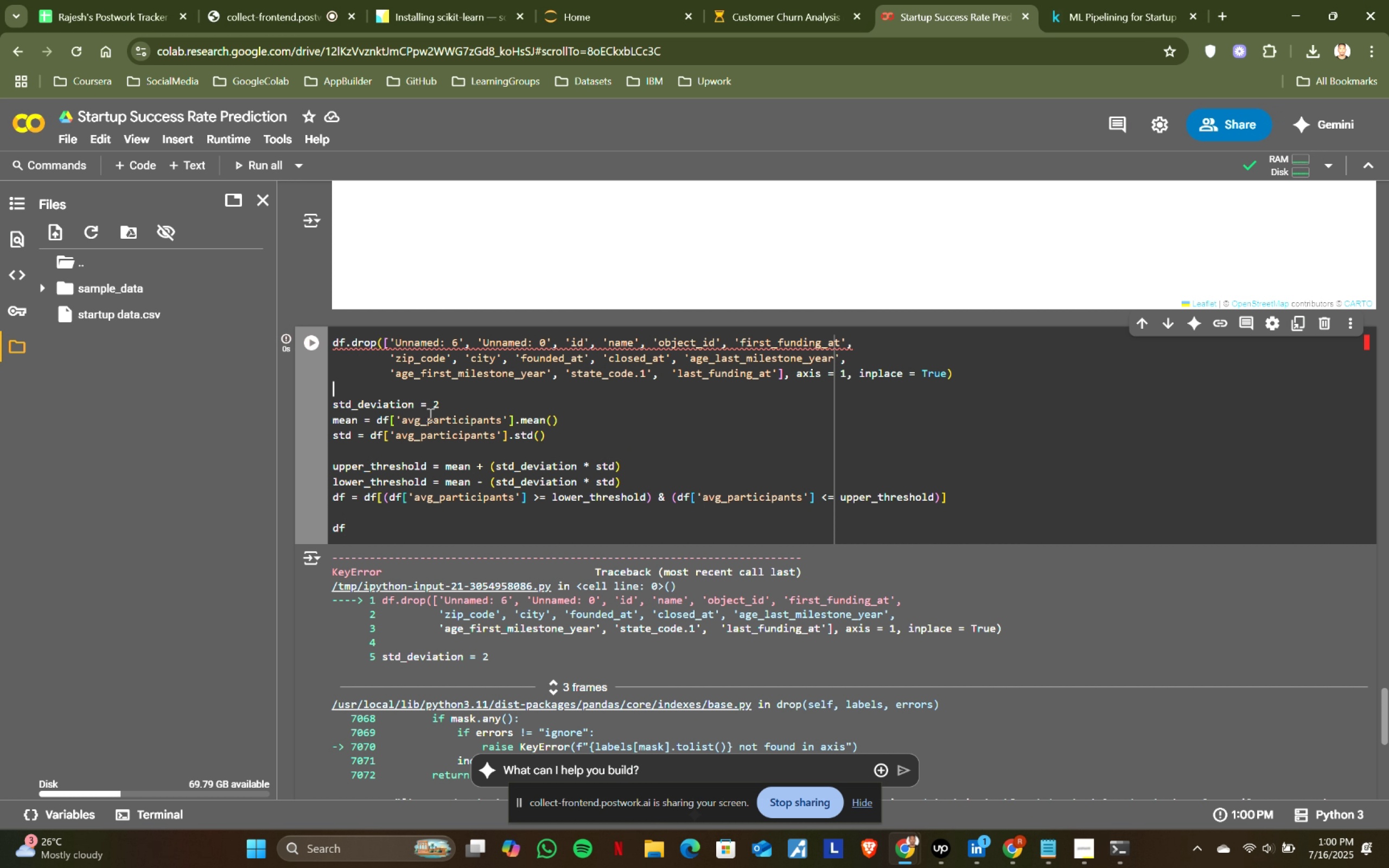 
key(Control+ControlLeft)
 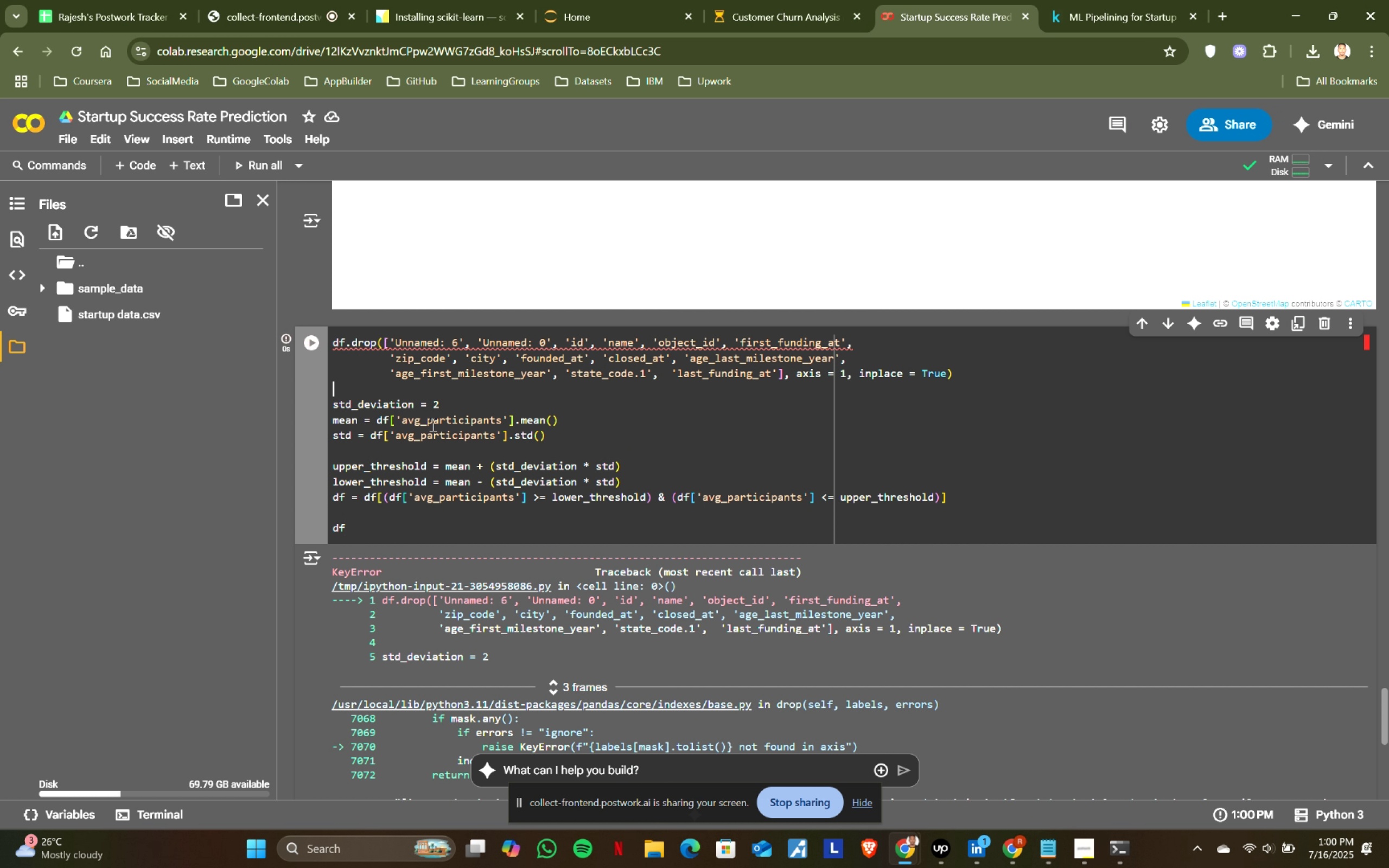 
key(Control+A)
 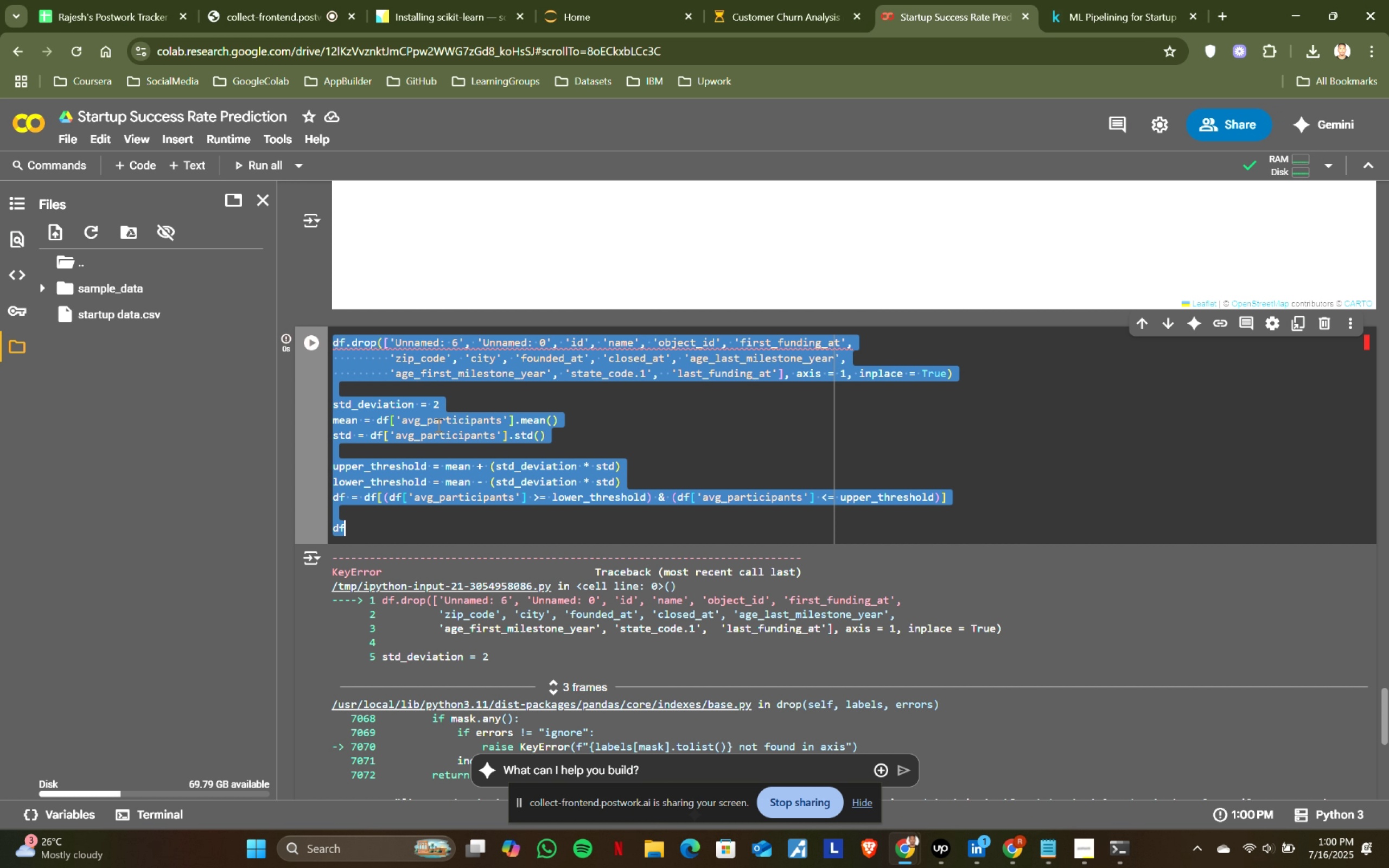 
key(Control+ControlLeft)
 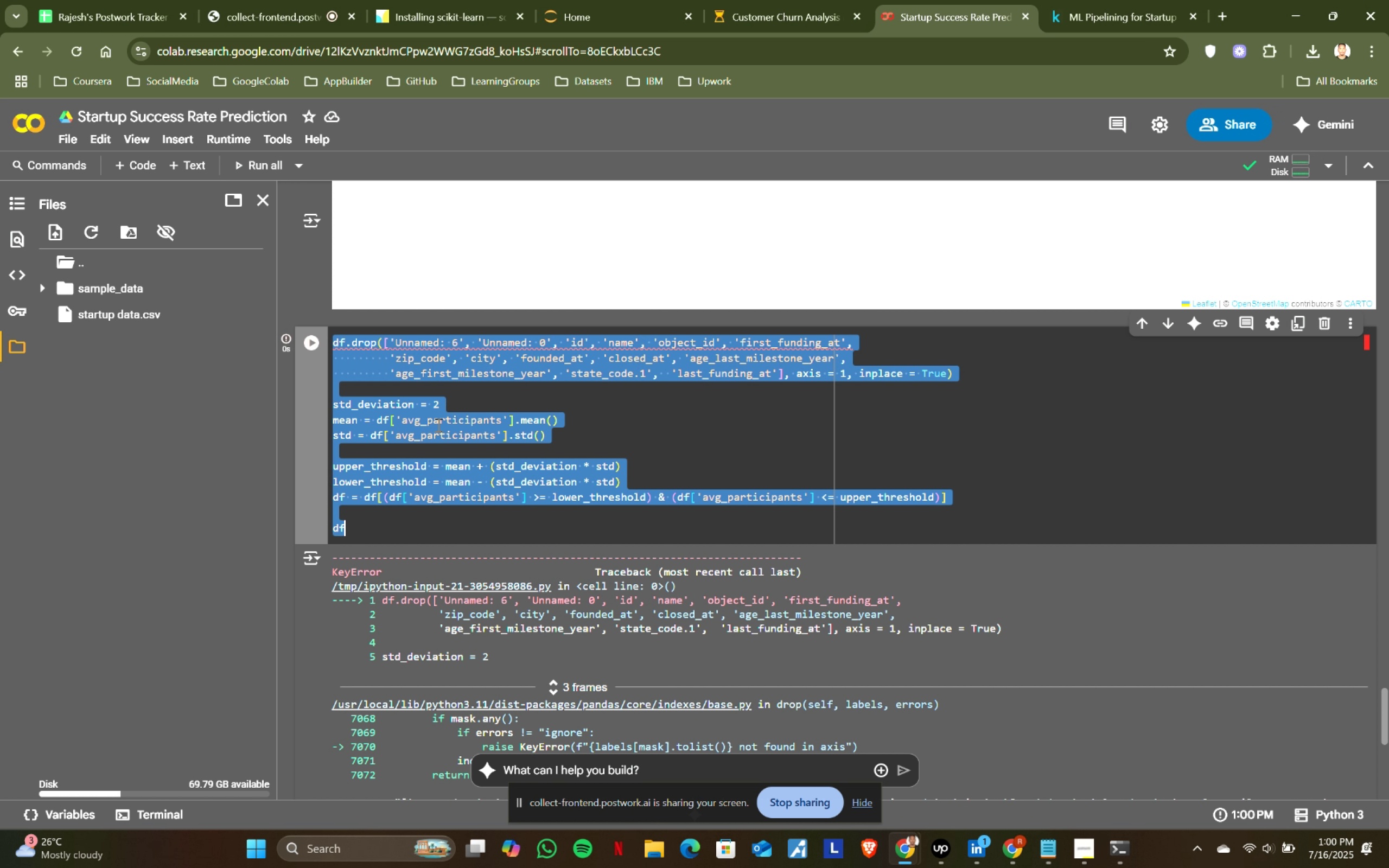 
key(Control+C)
 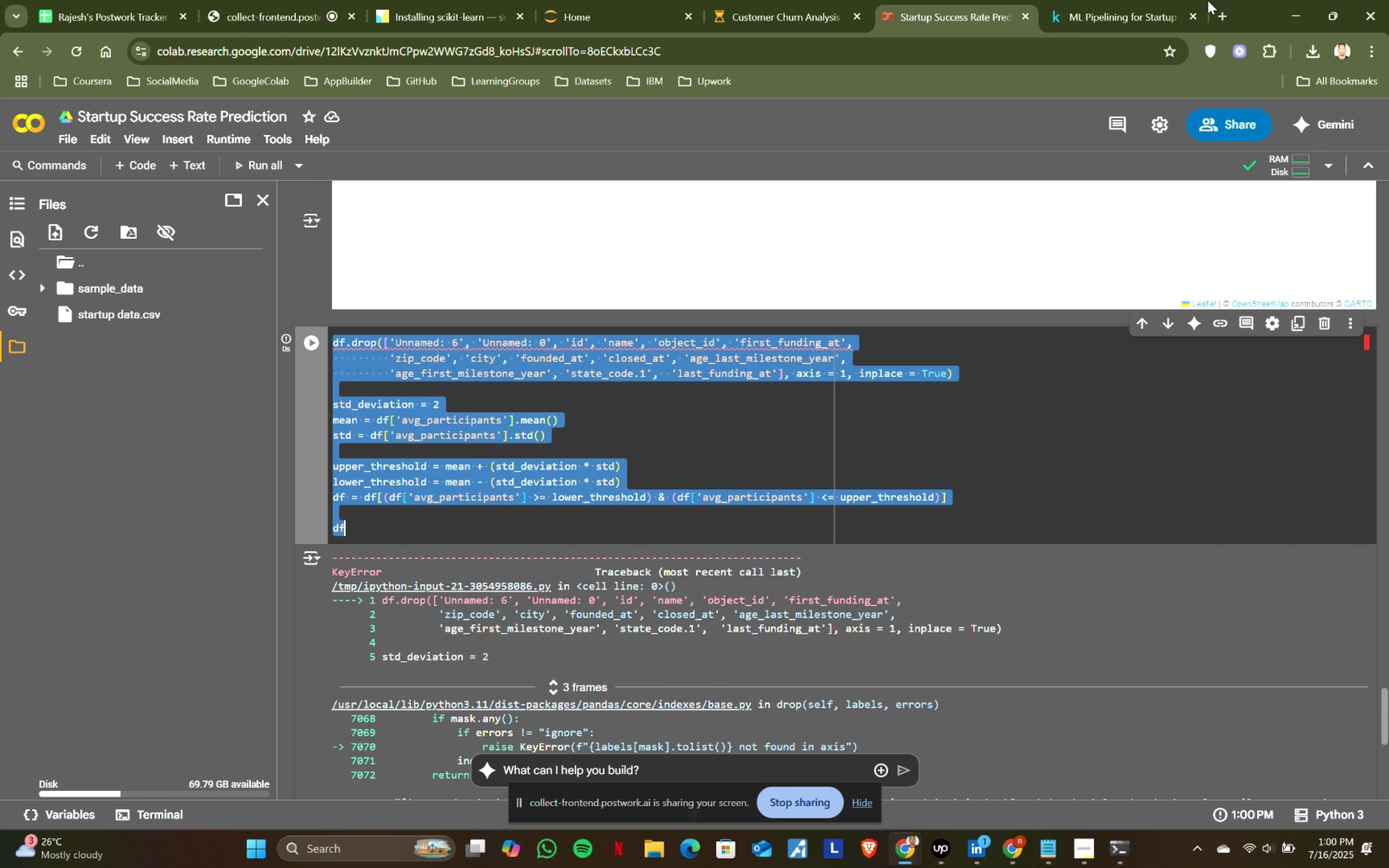 
left_click([1216, 11])
 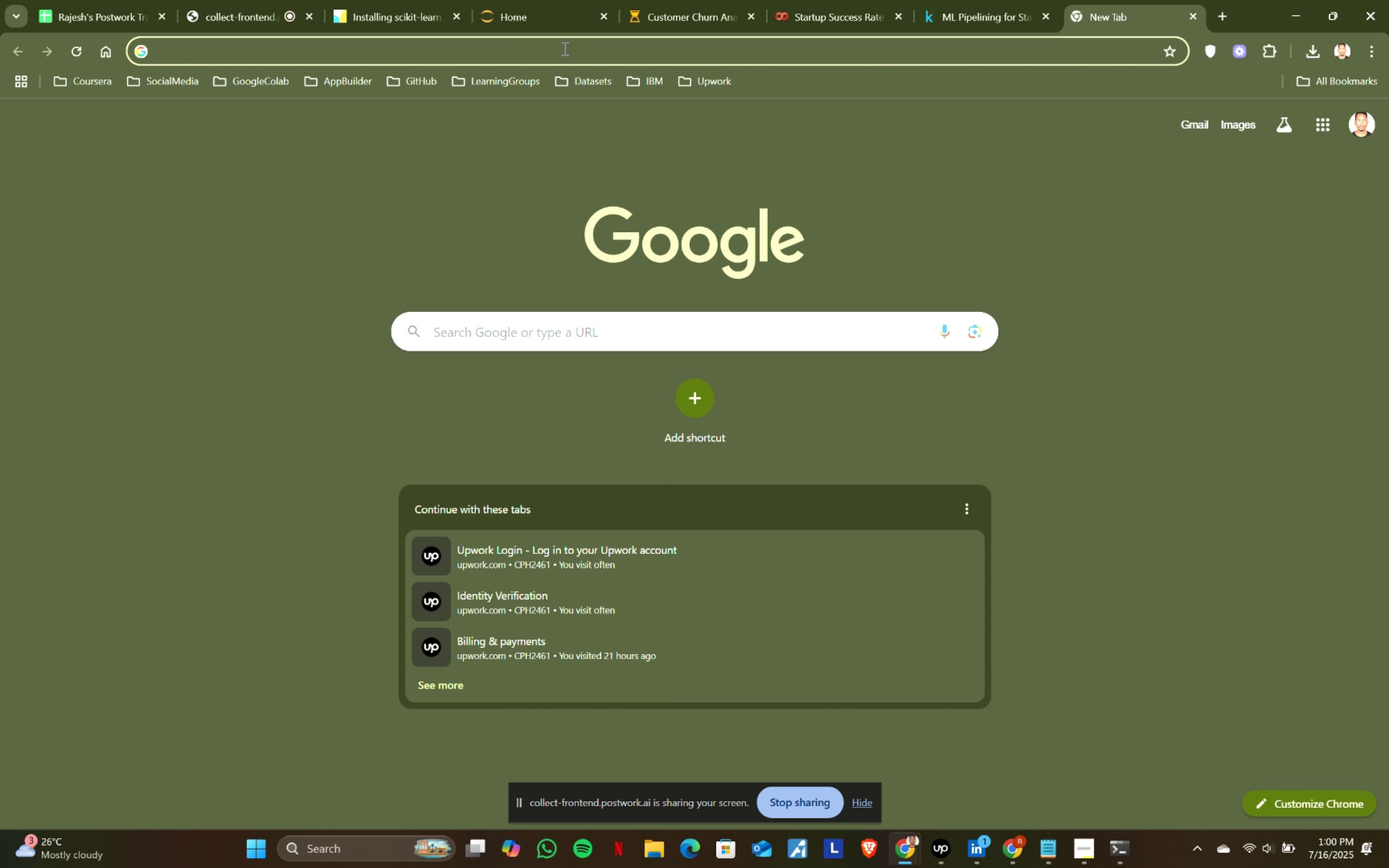 
type(chat)
 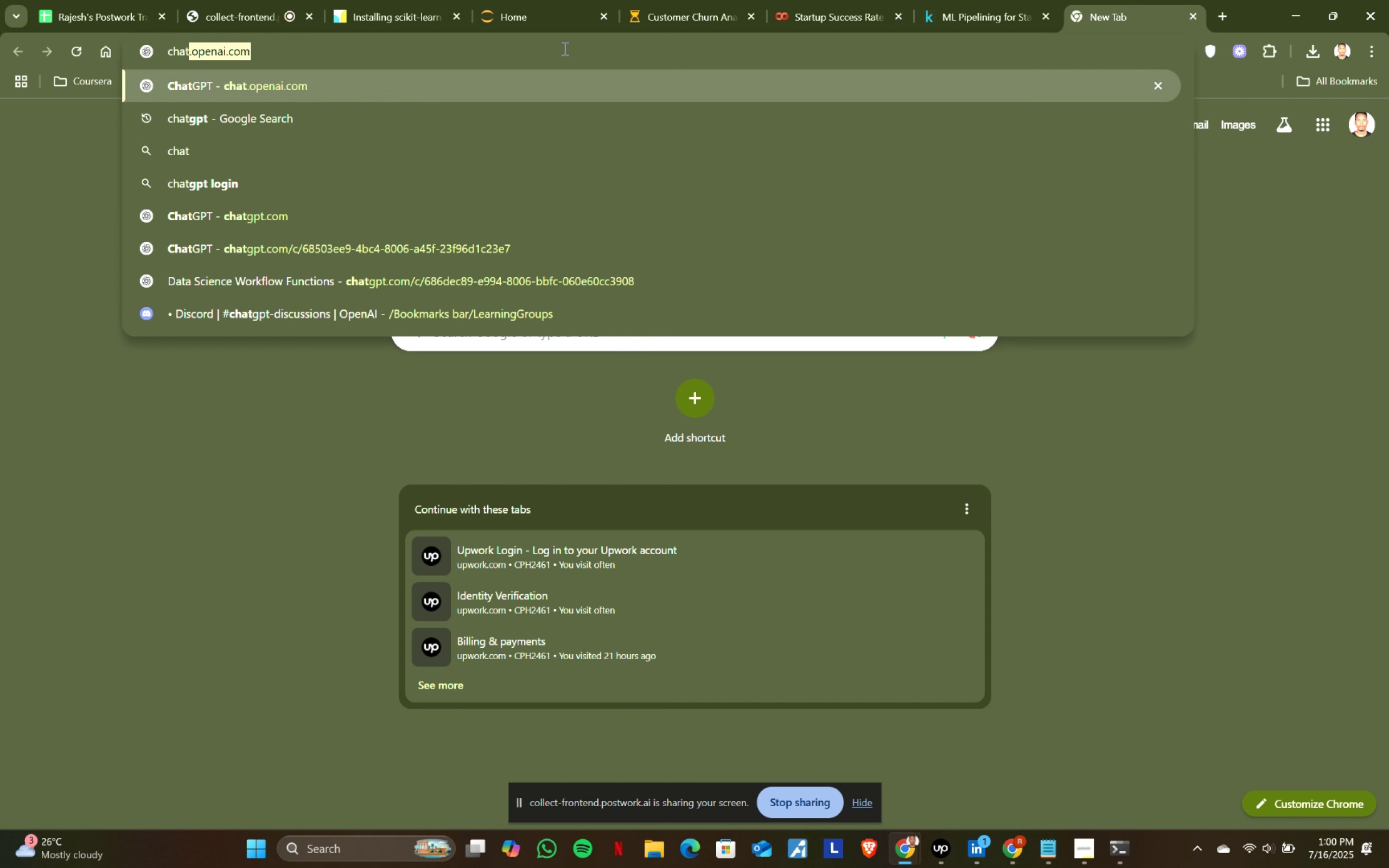 
key(Enter)
 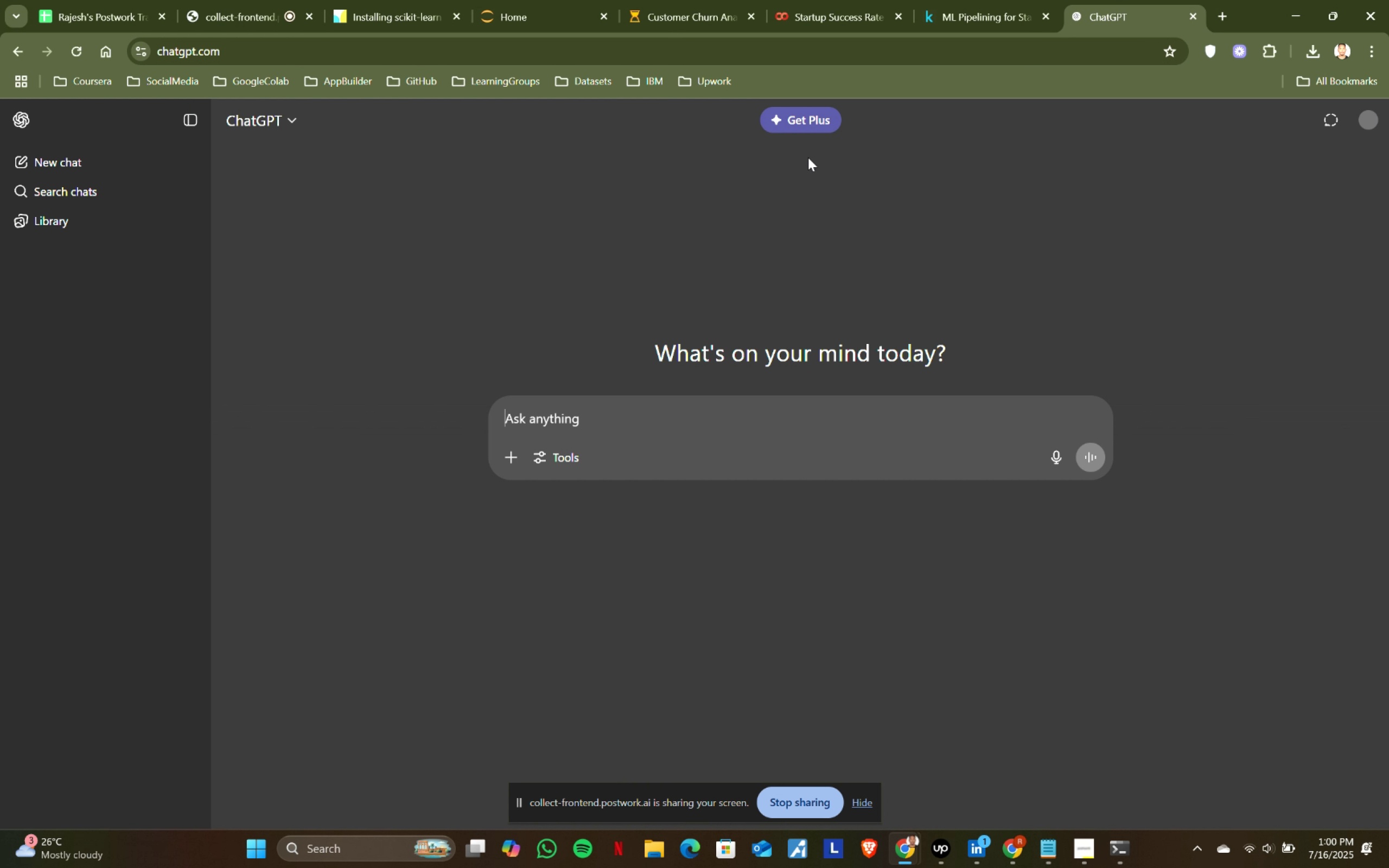 
left_click([974, 0])
 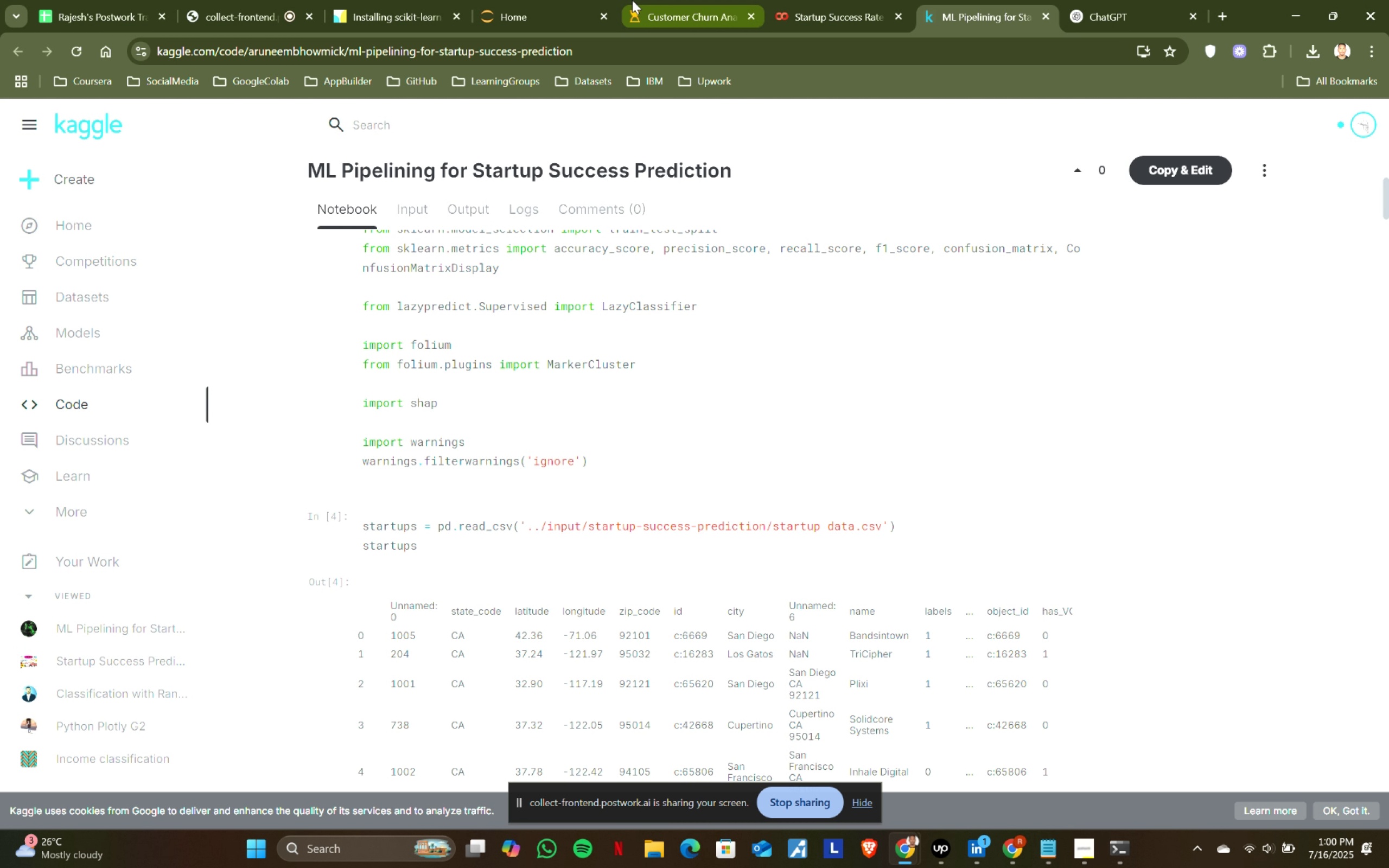 
left_click([857, 0])
 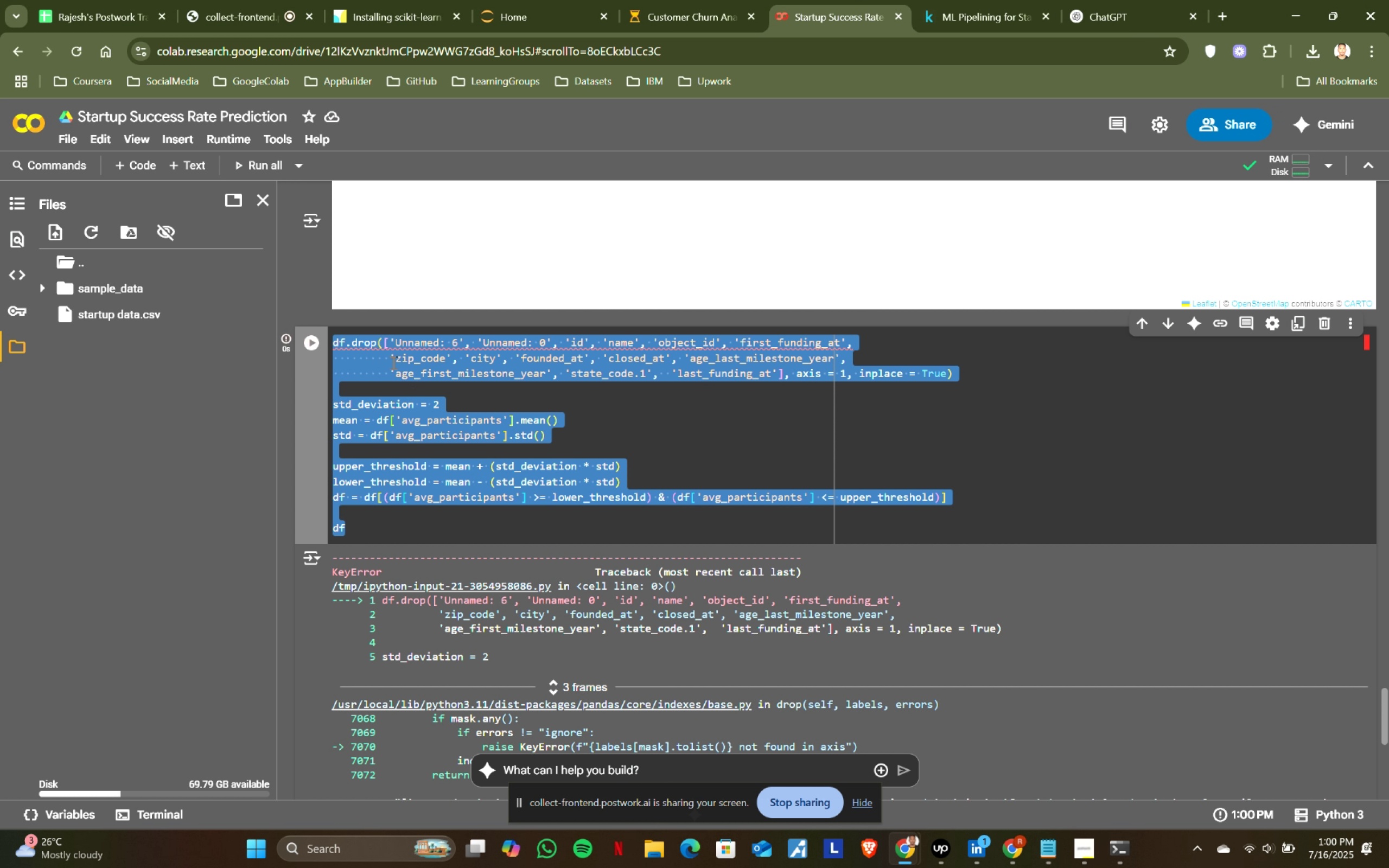 
left_click([386, 343])
 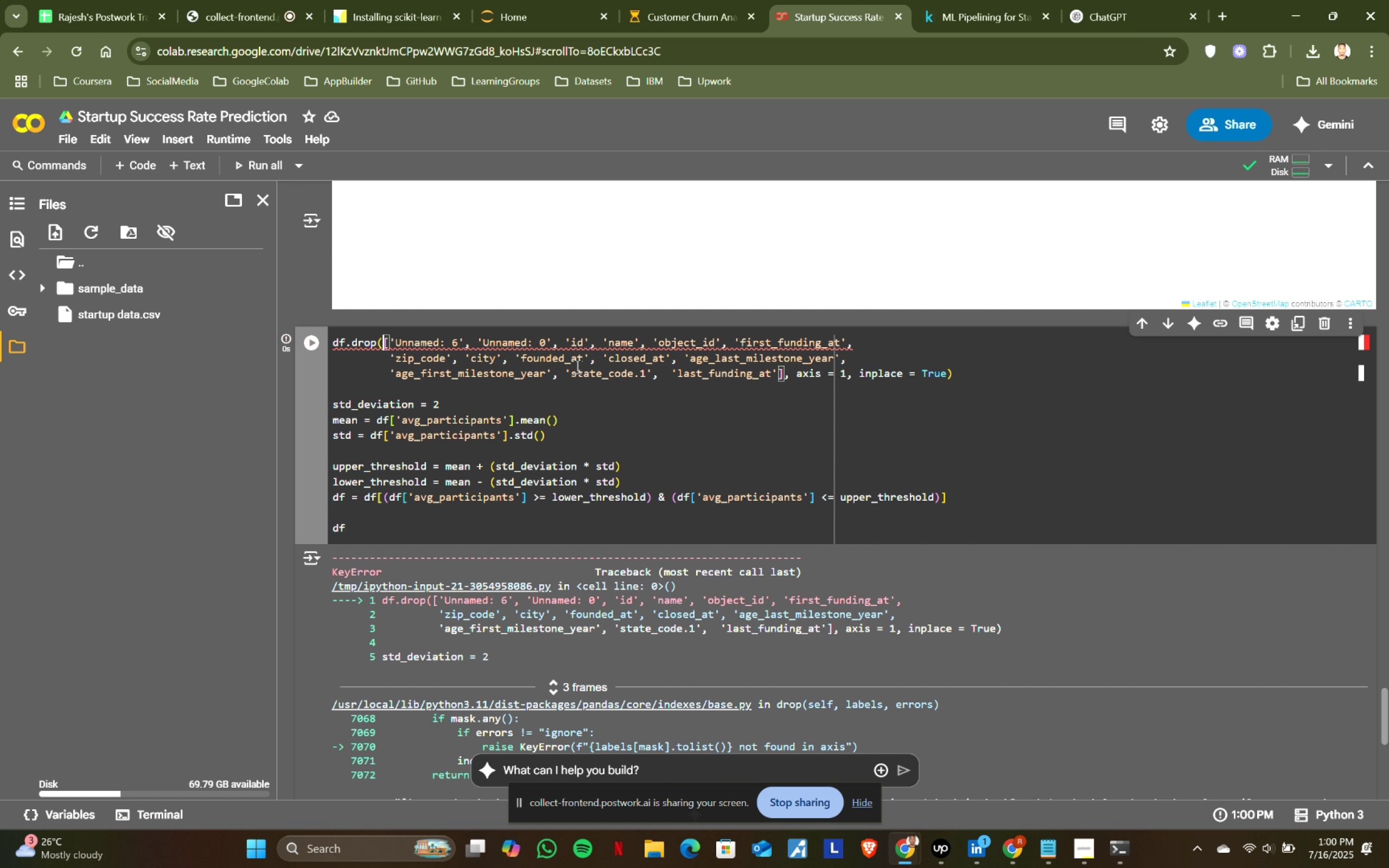 
key(BracketLeft)
 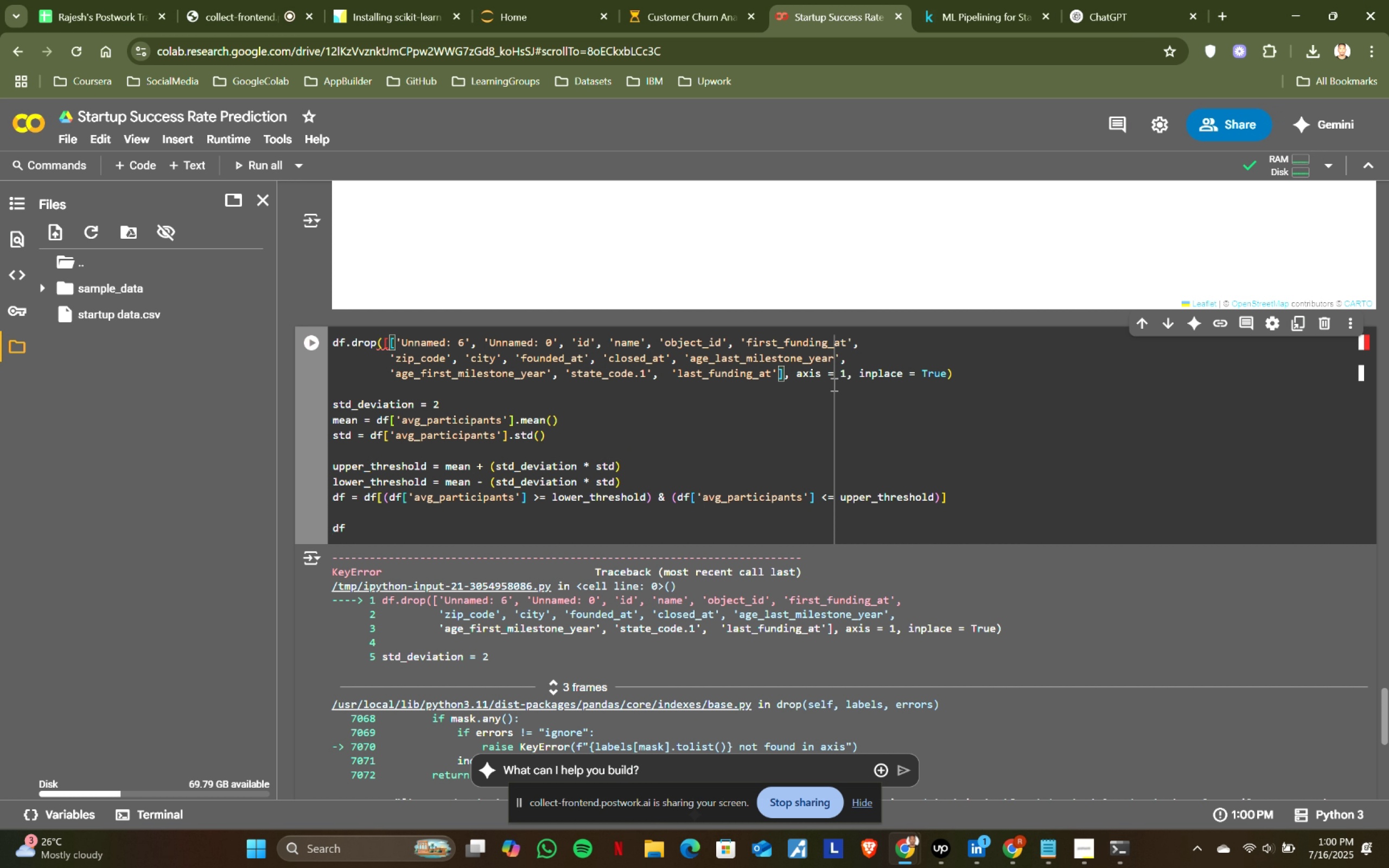 
left_click([787, 374])
 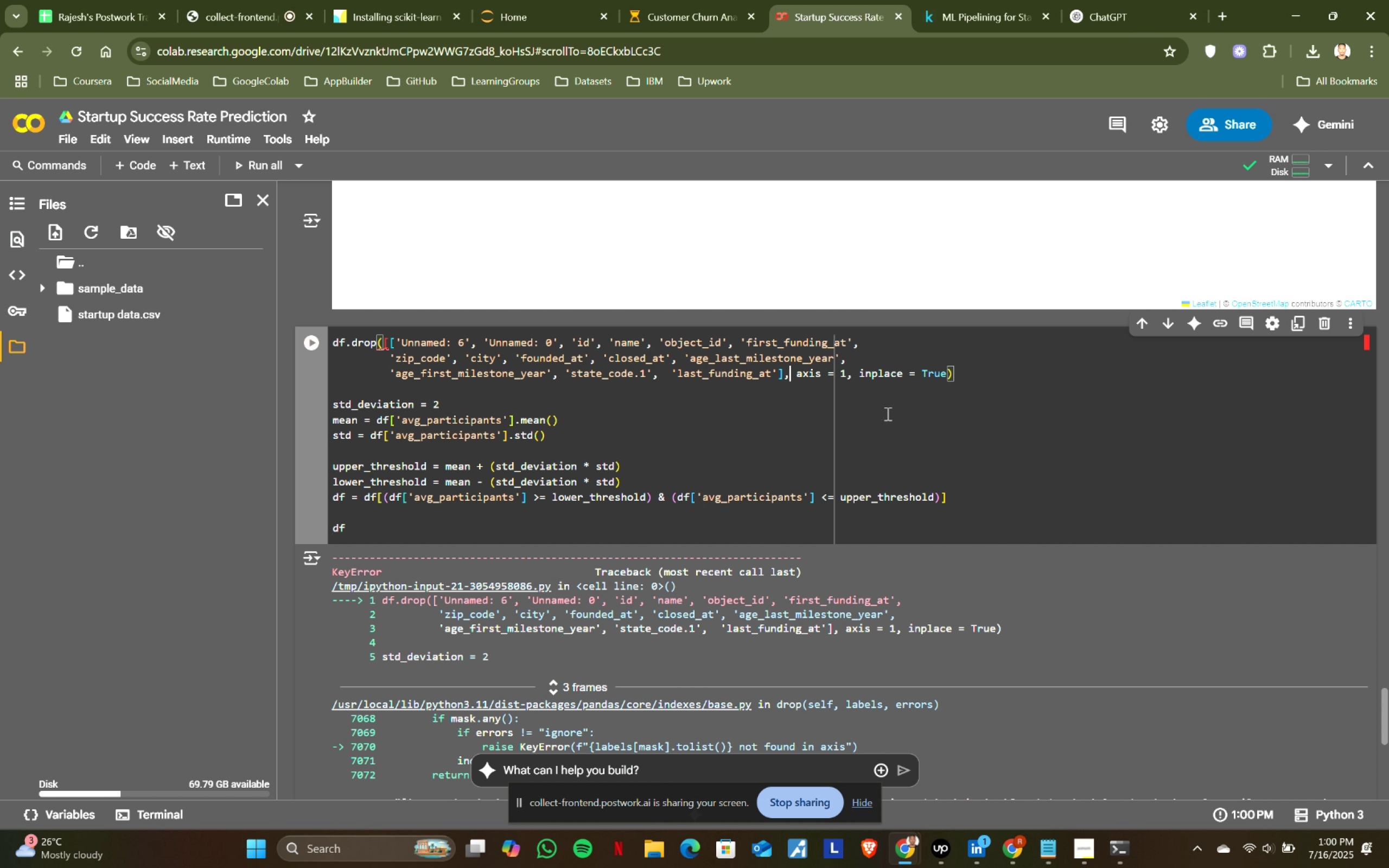 
key(ArrowLeft)
 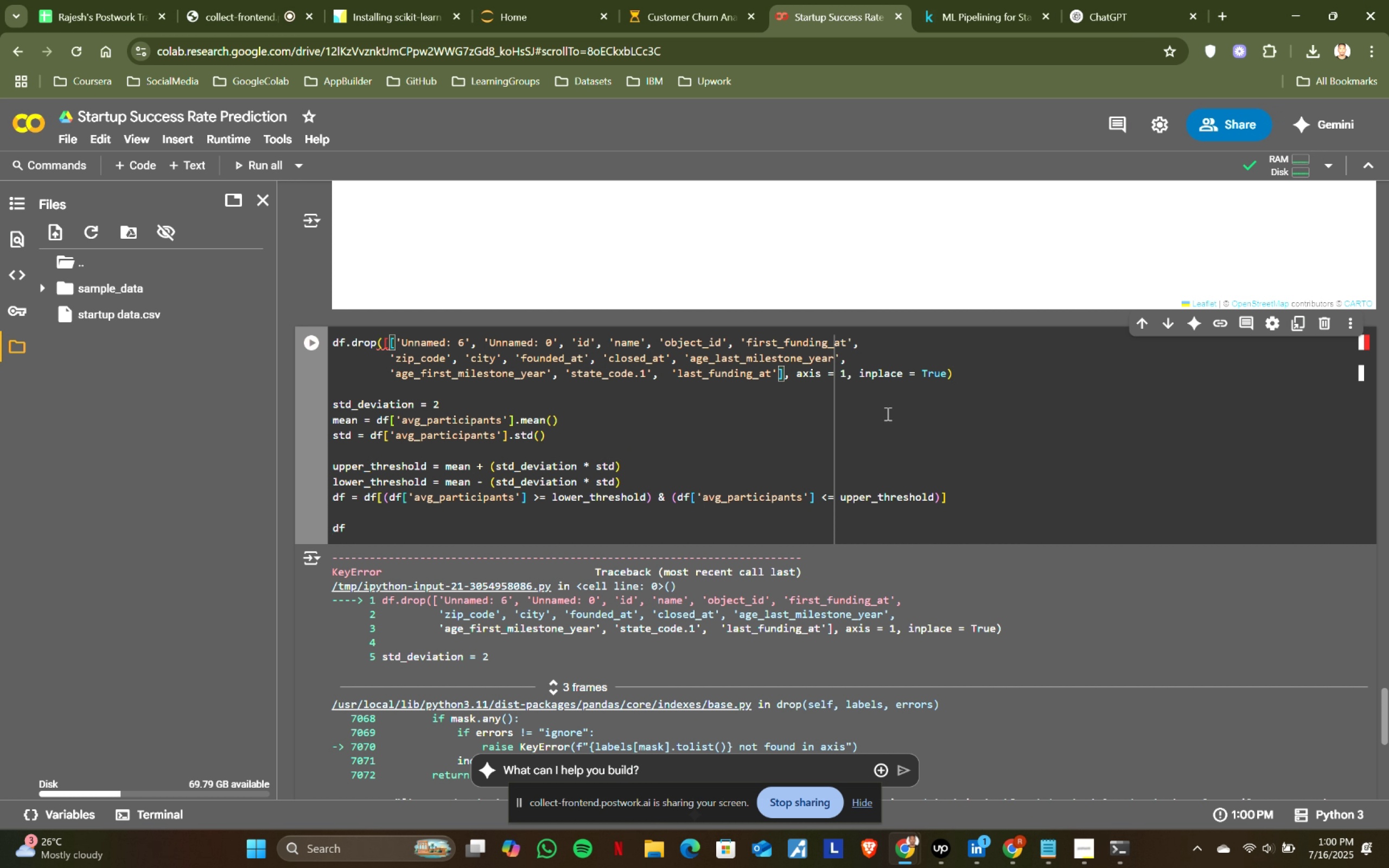 
key(BracketRight)
 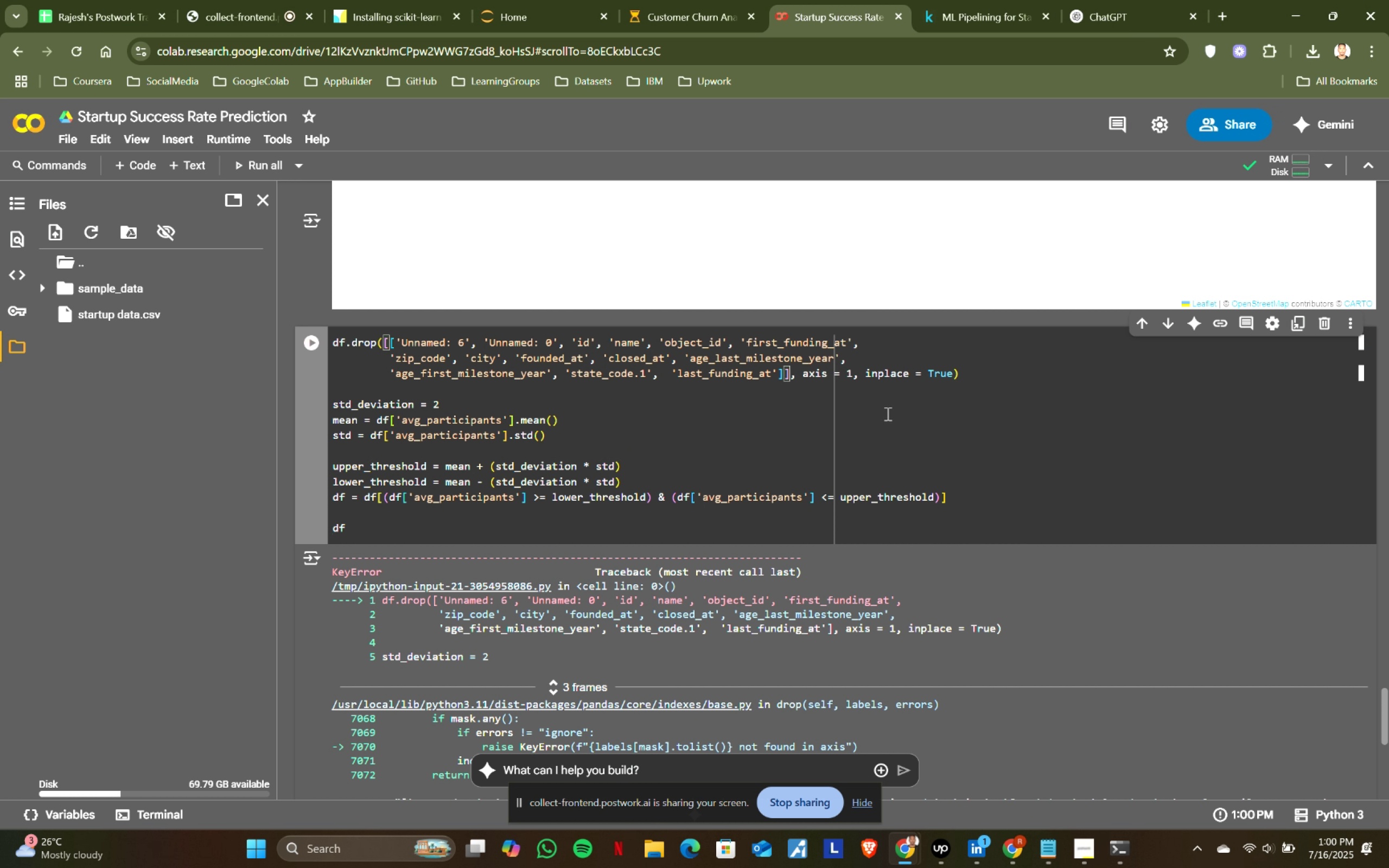 
key(Shift+ShiftRight)
 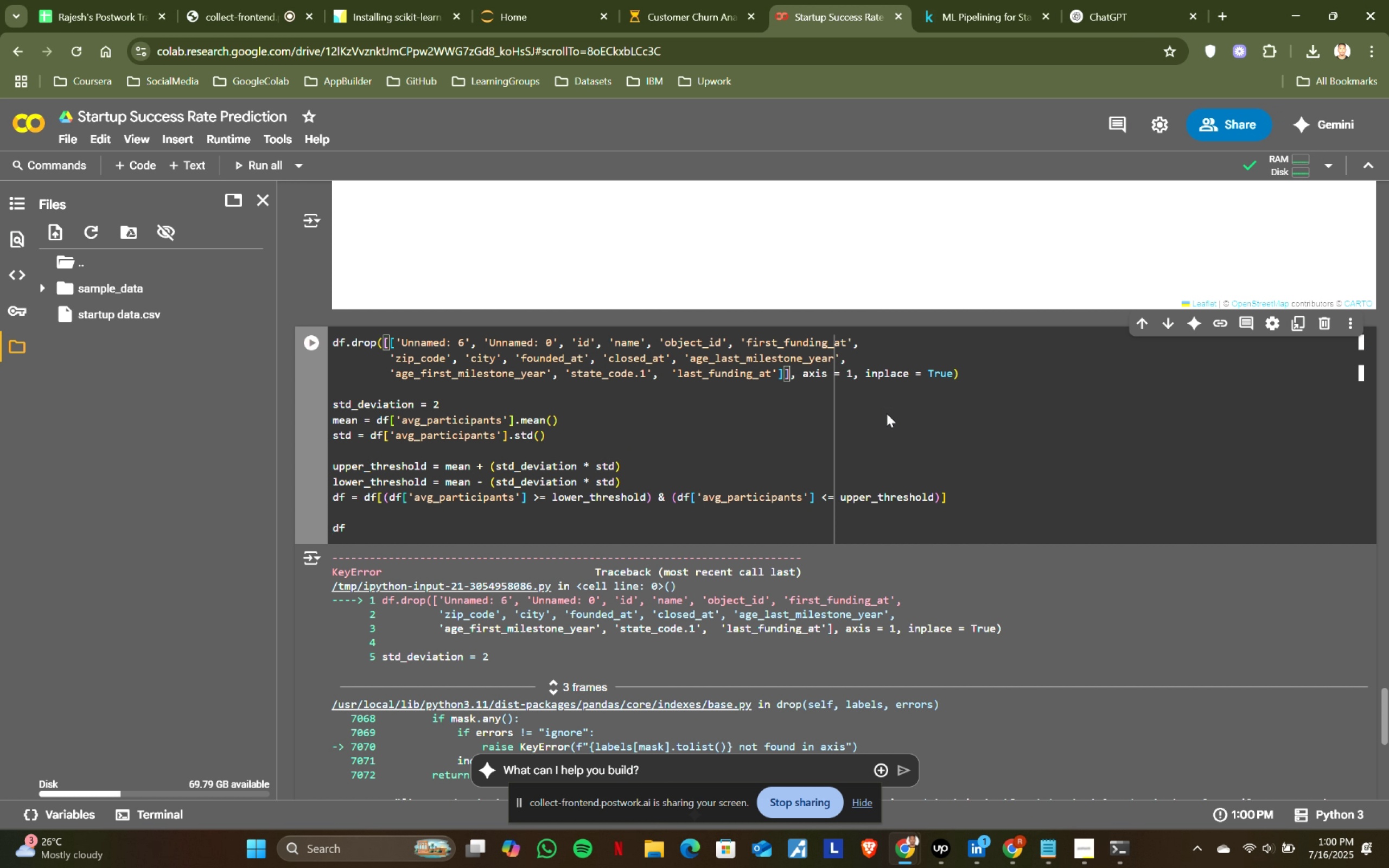 
key(Shift+Enter)
 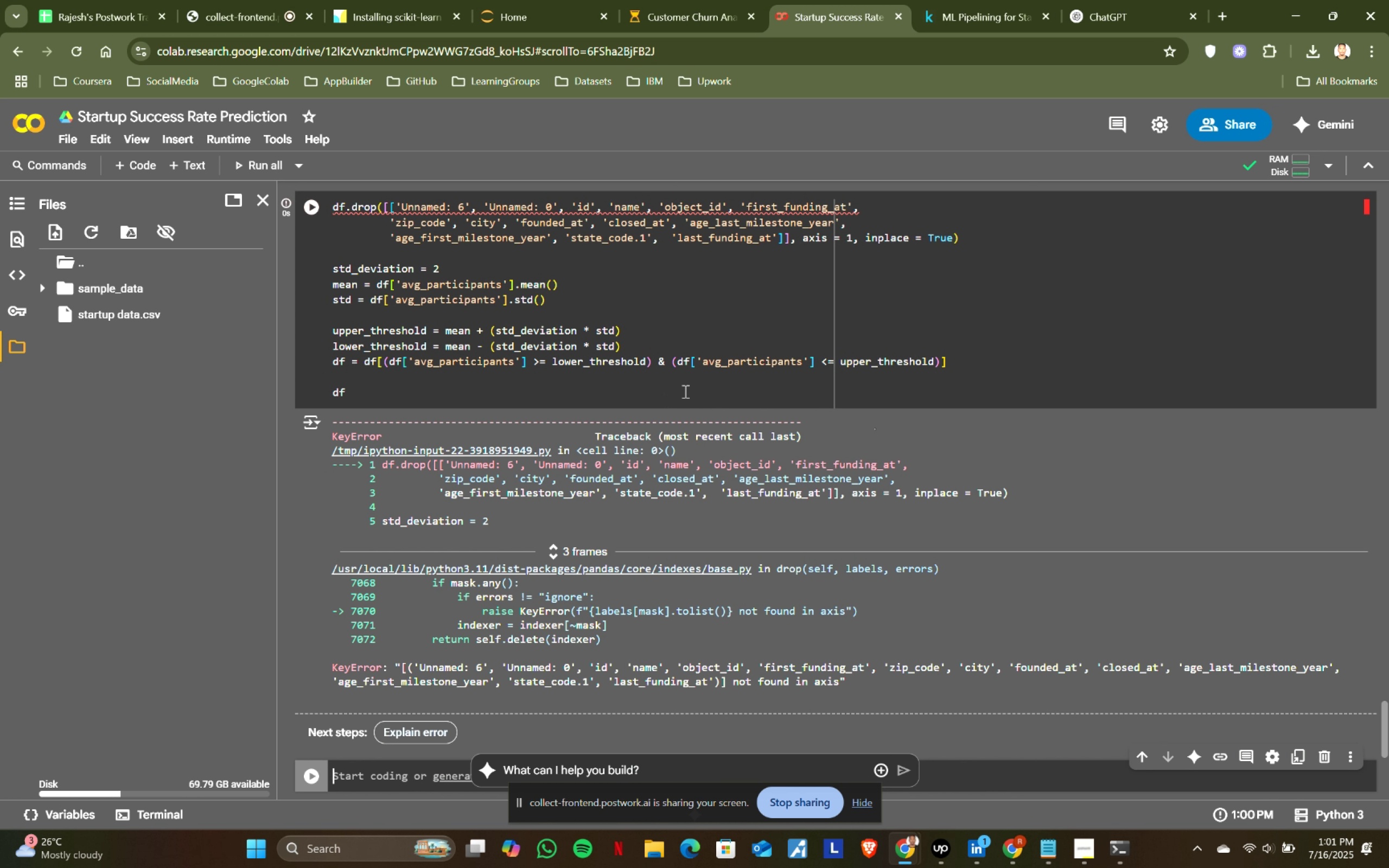 
scroll: coordinate [674, 387], scroll_direction: up, amount: 1.0
 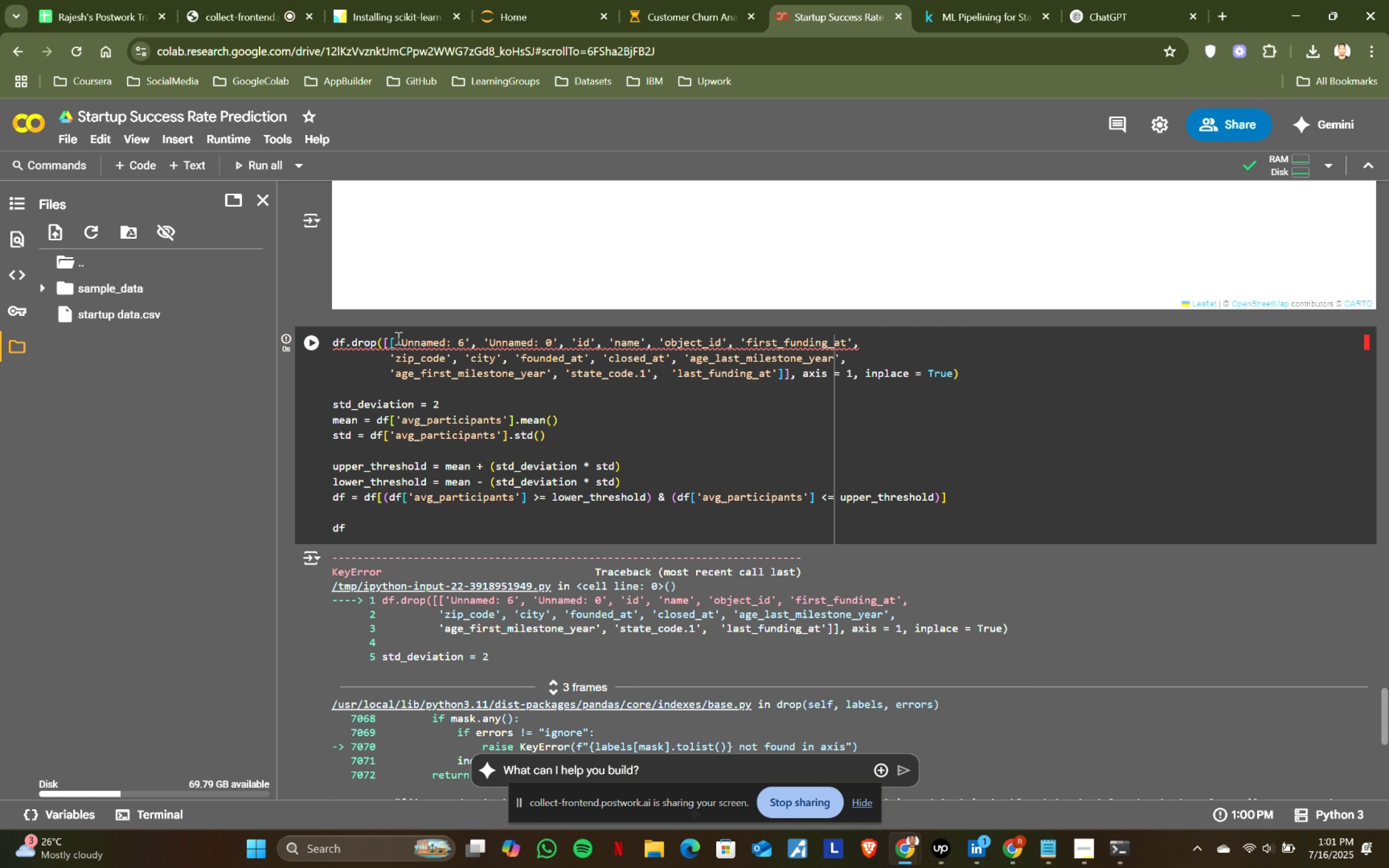 
left_click([396, 337])
 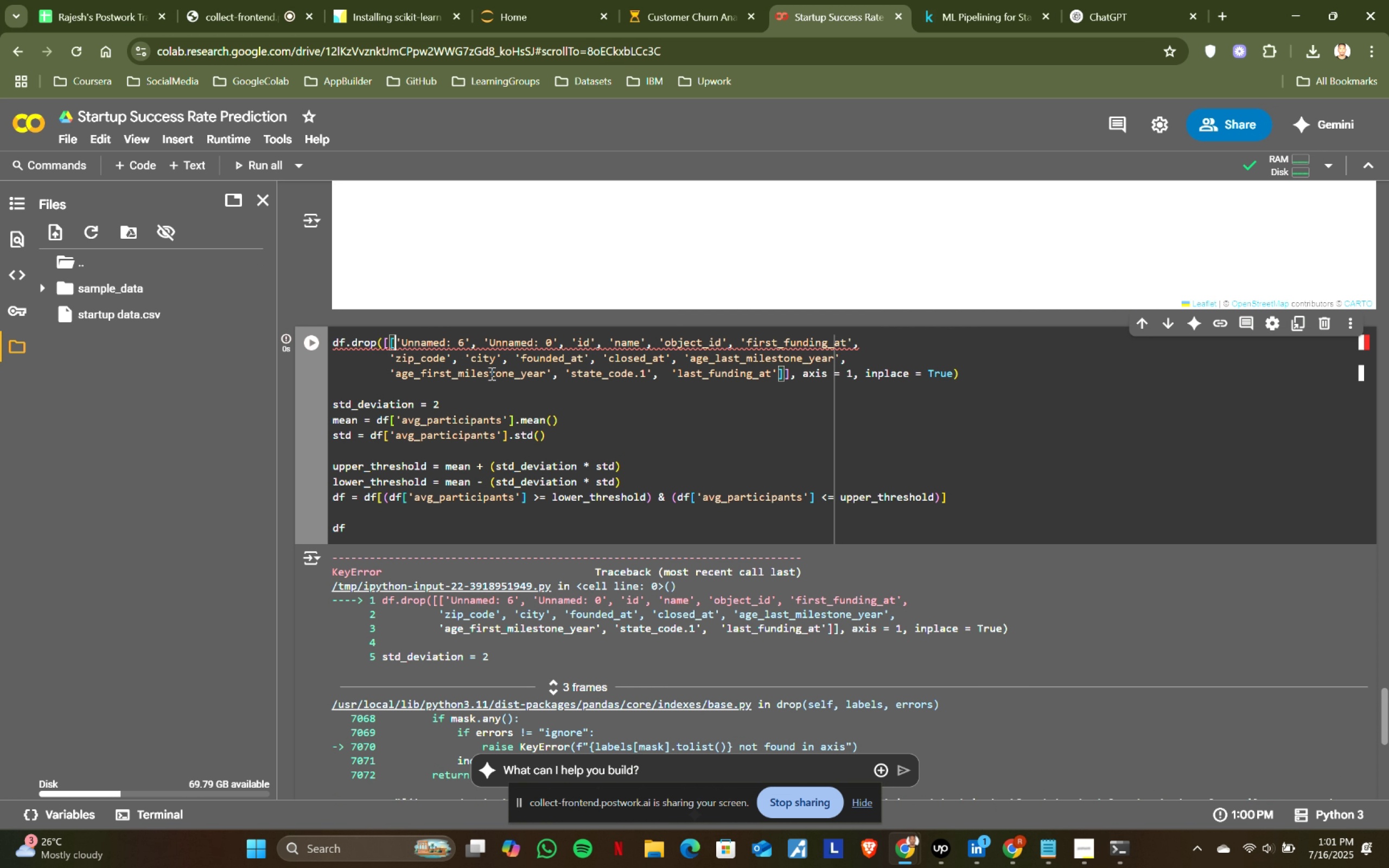 
key(Control+ControlLeft)
 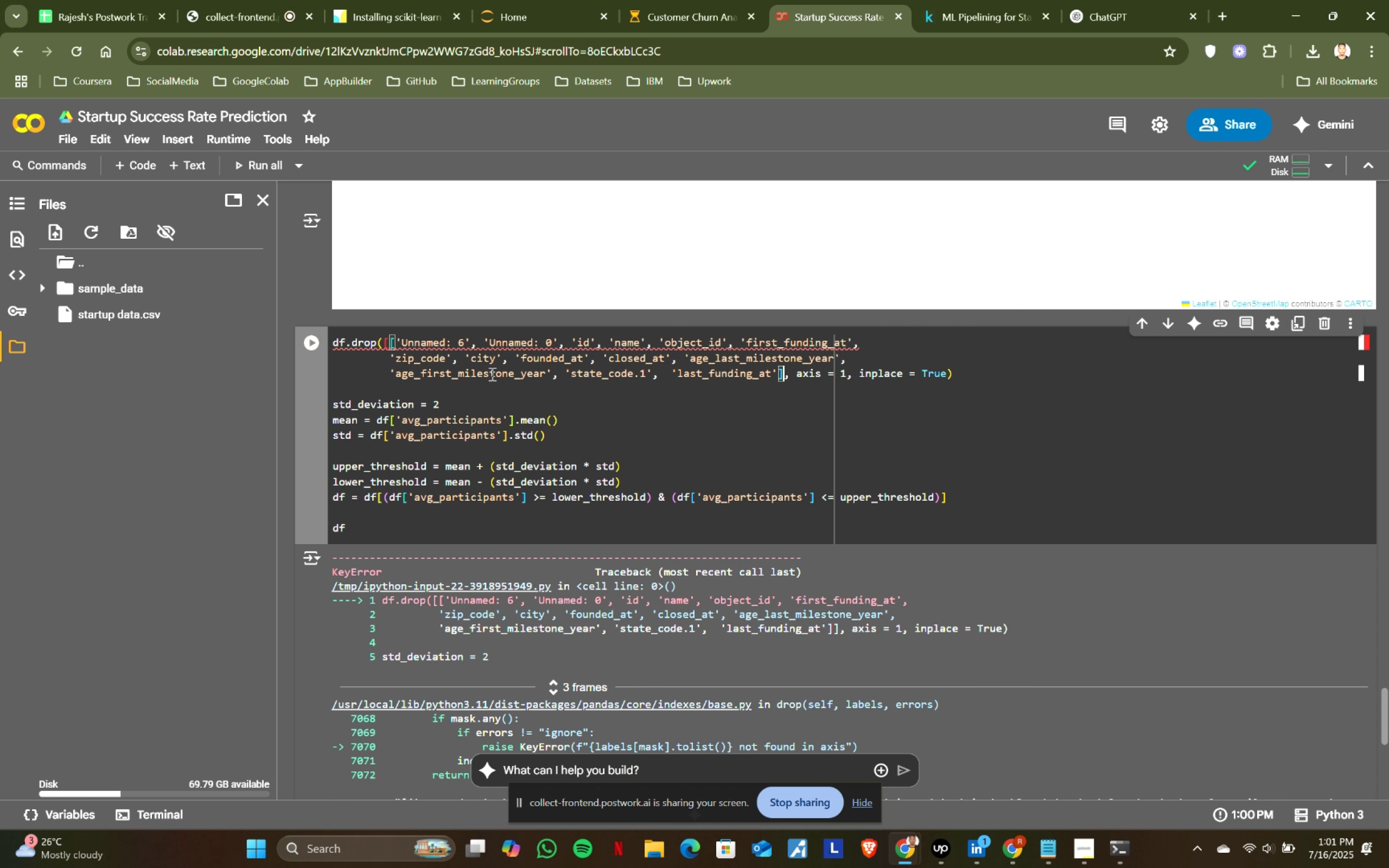 
key(Control+Z)
 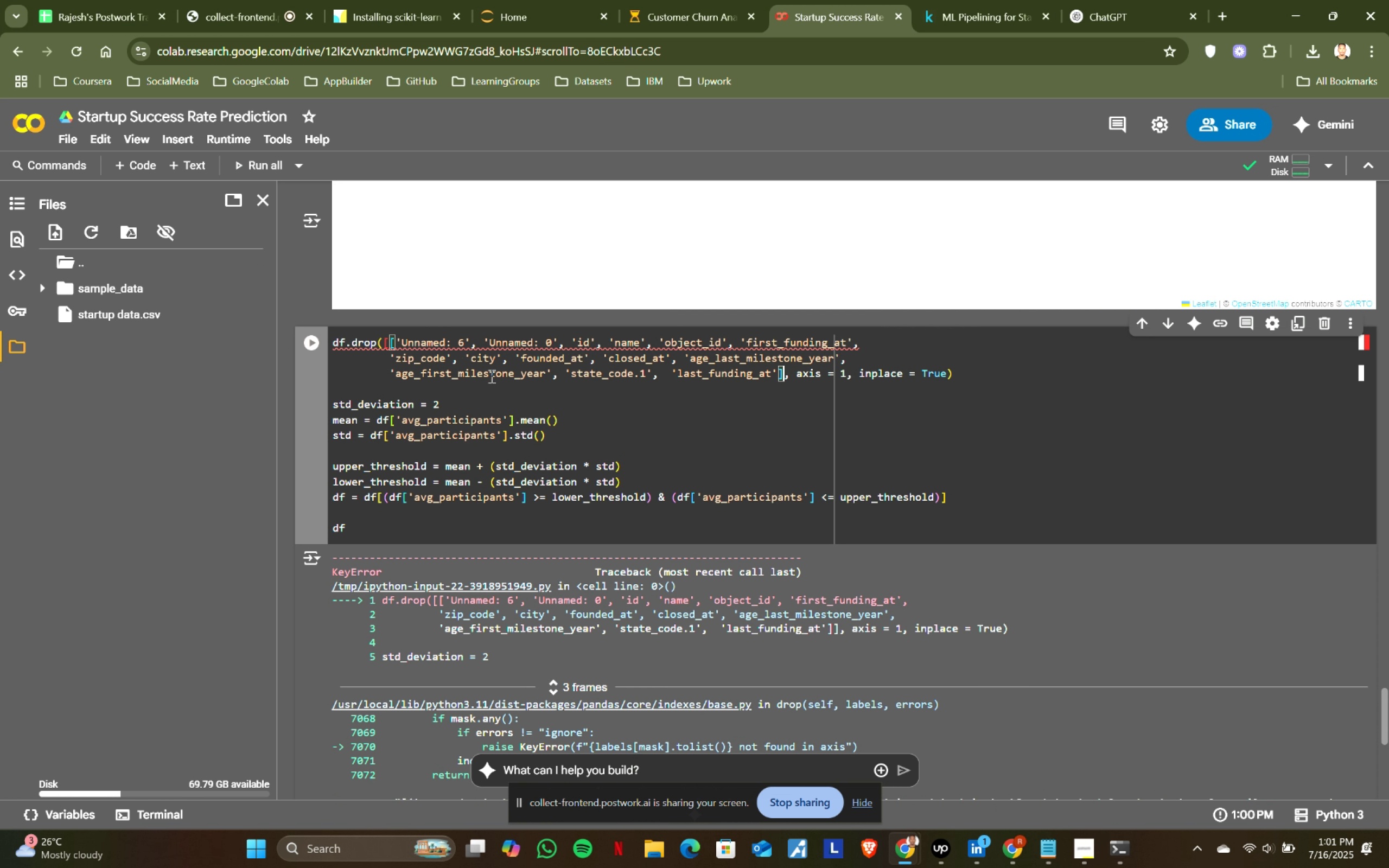 
key(Control+ControlLeft)
 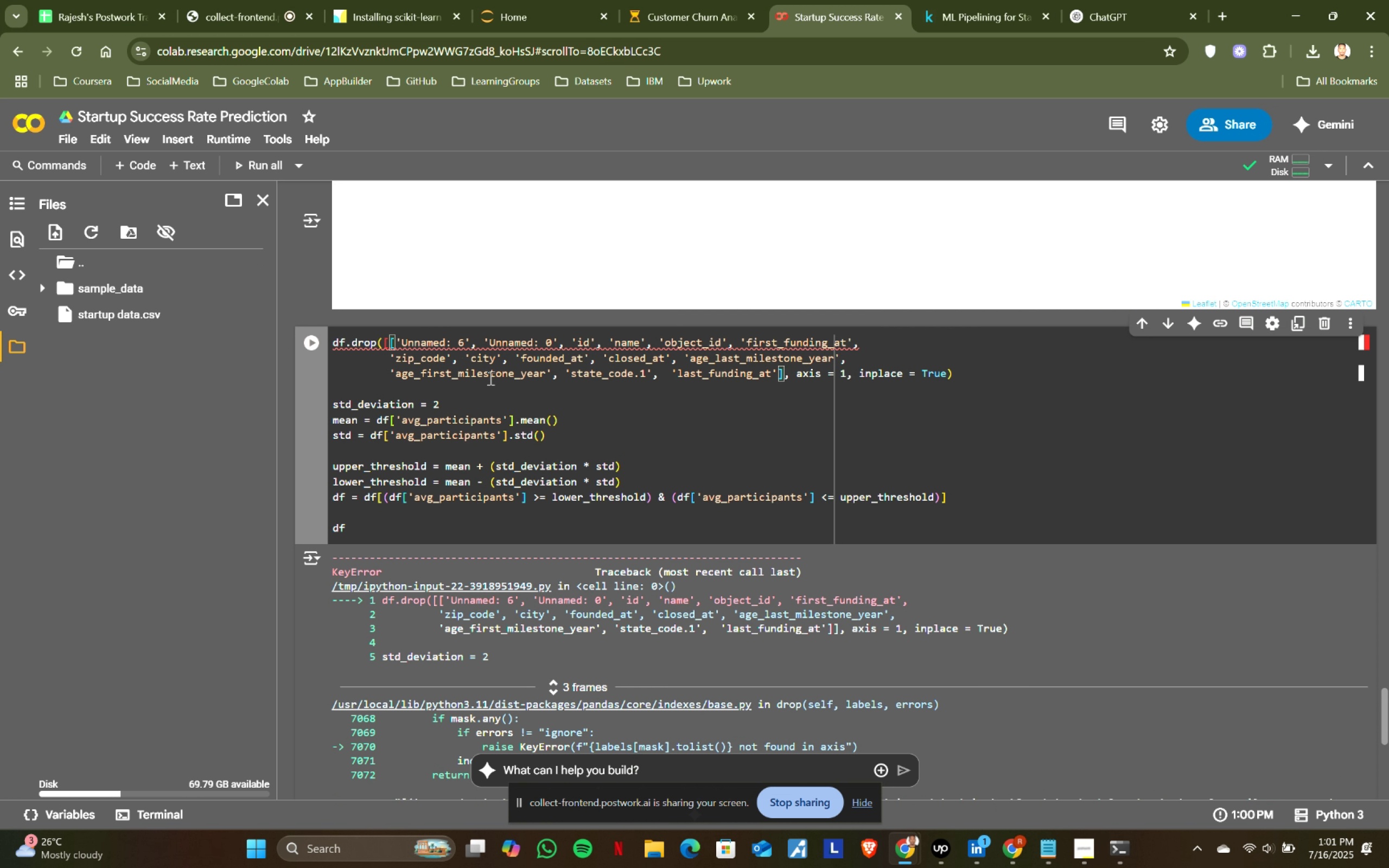 
key(Control+Z)
 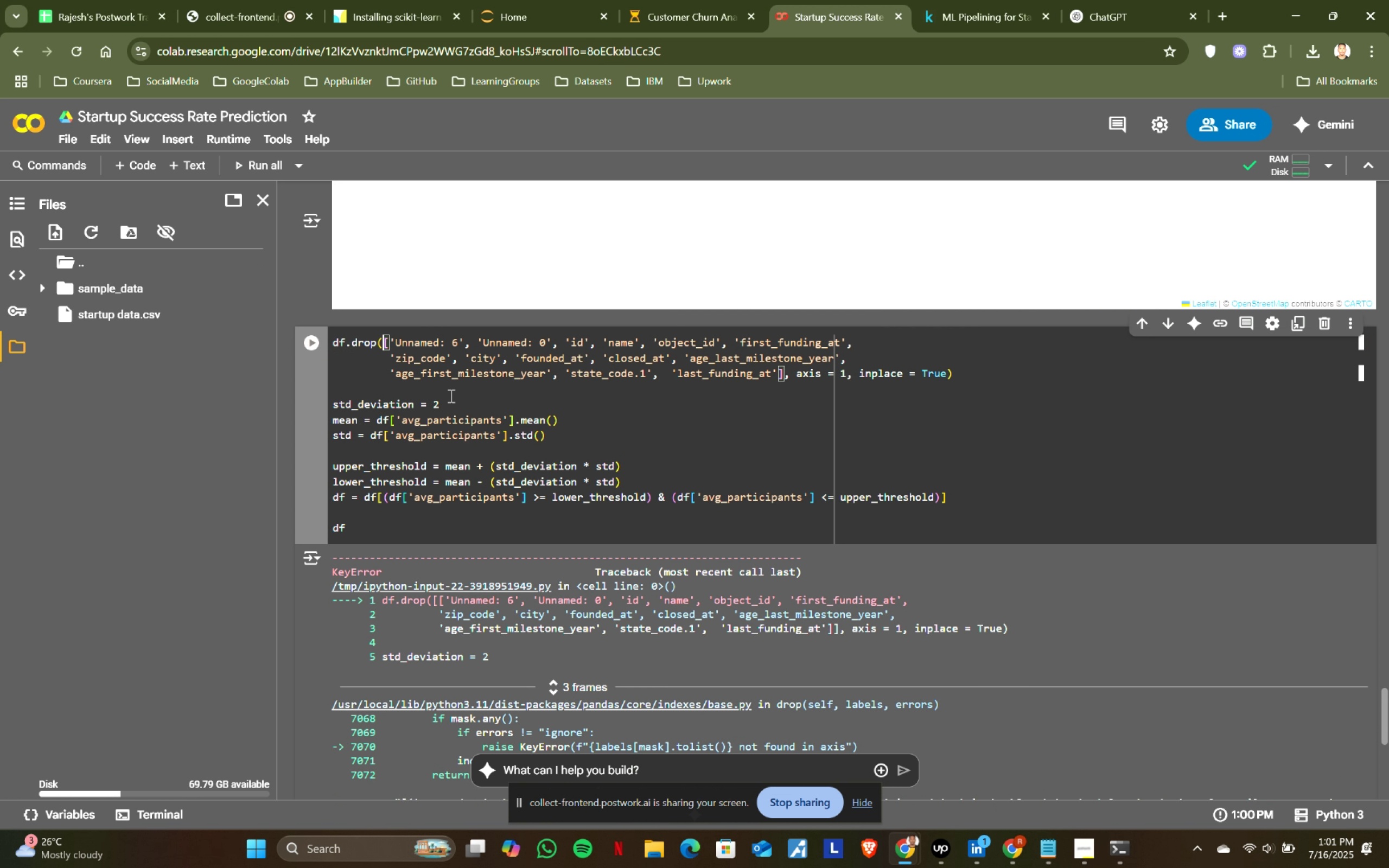 
left_click([448, 397])
 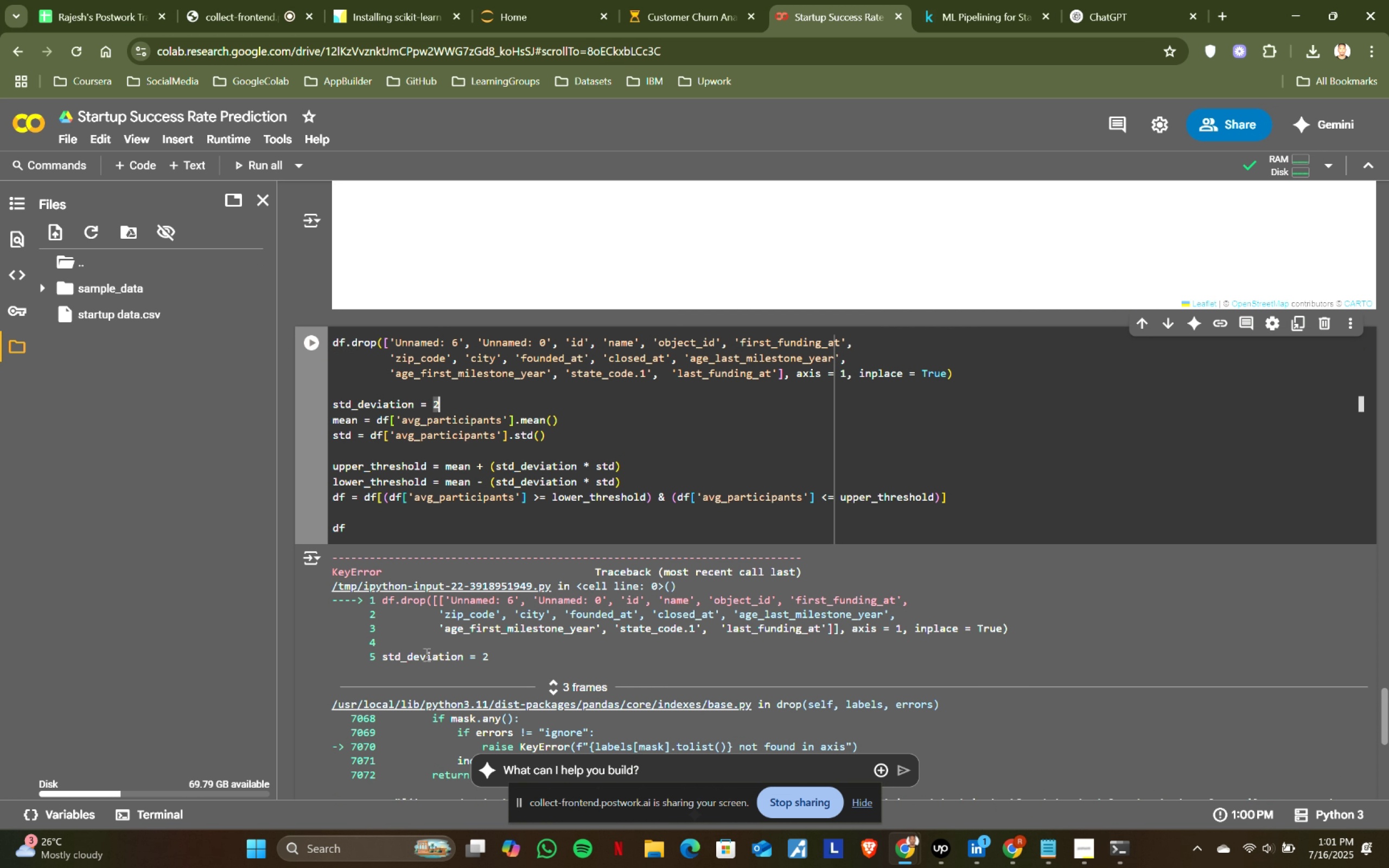 
left_click_drag(start_coordinate=[333, 569], to_coordinate=[518, 661])
 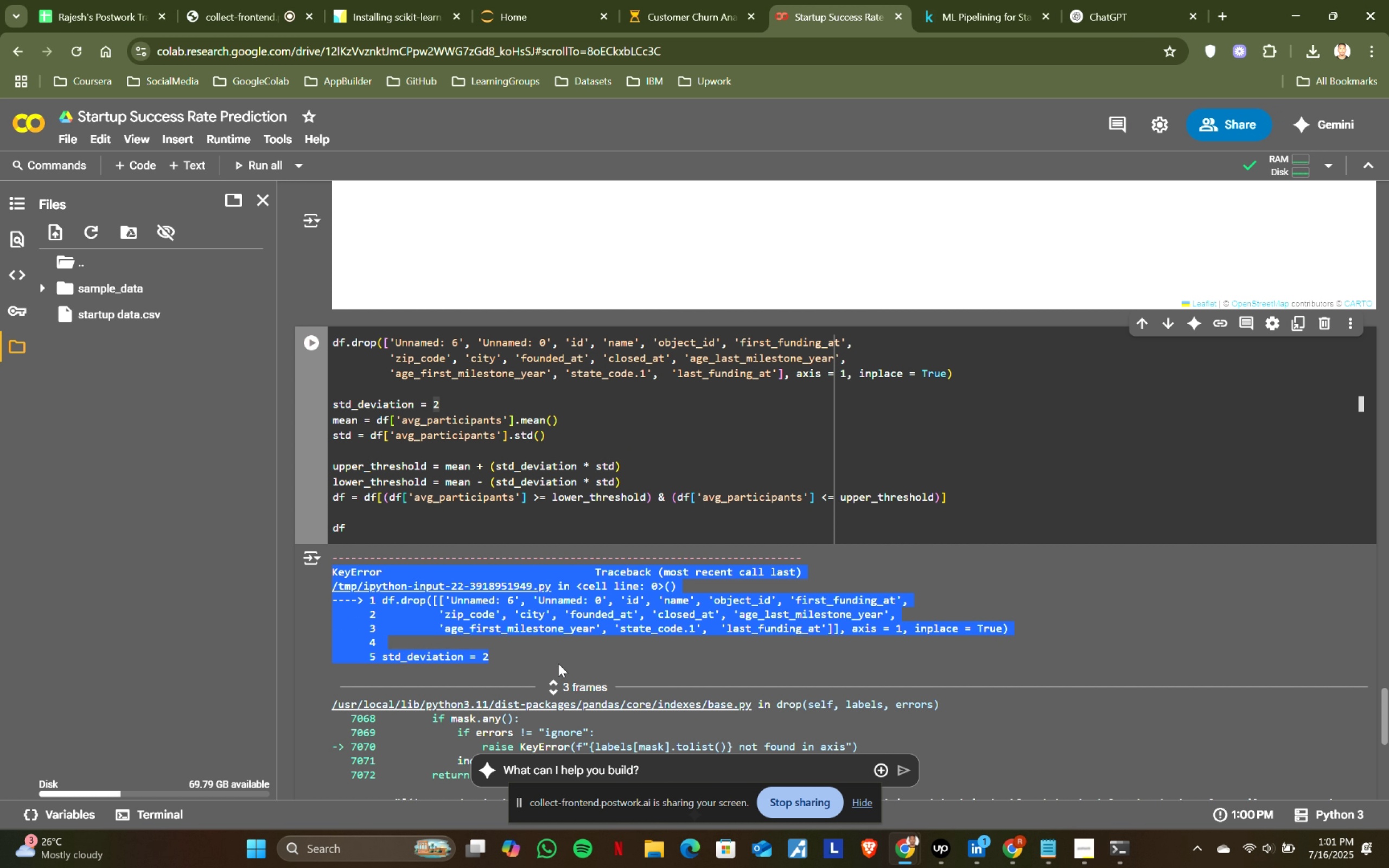 
scroll: coordinate [569, 649], scroll_direction: down, amount: 2.0
 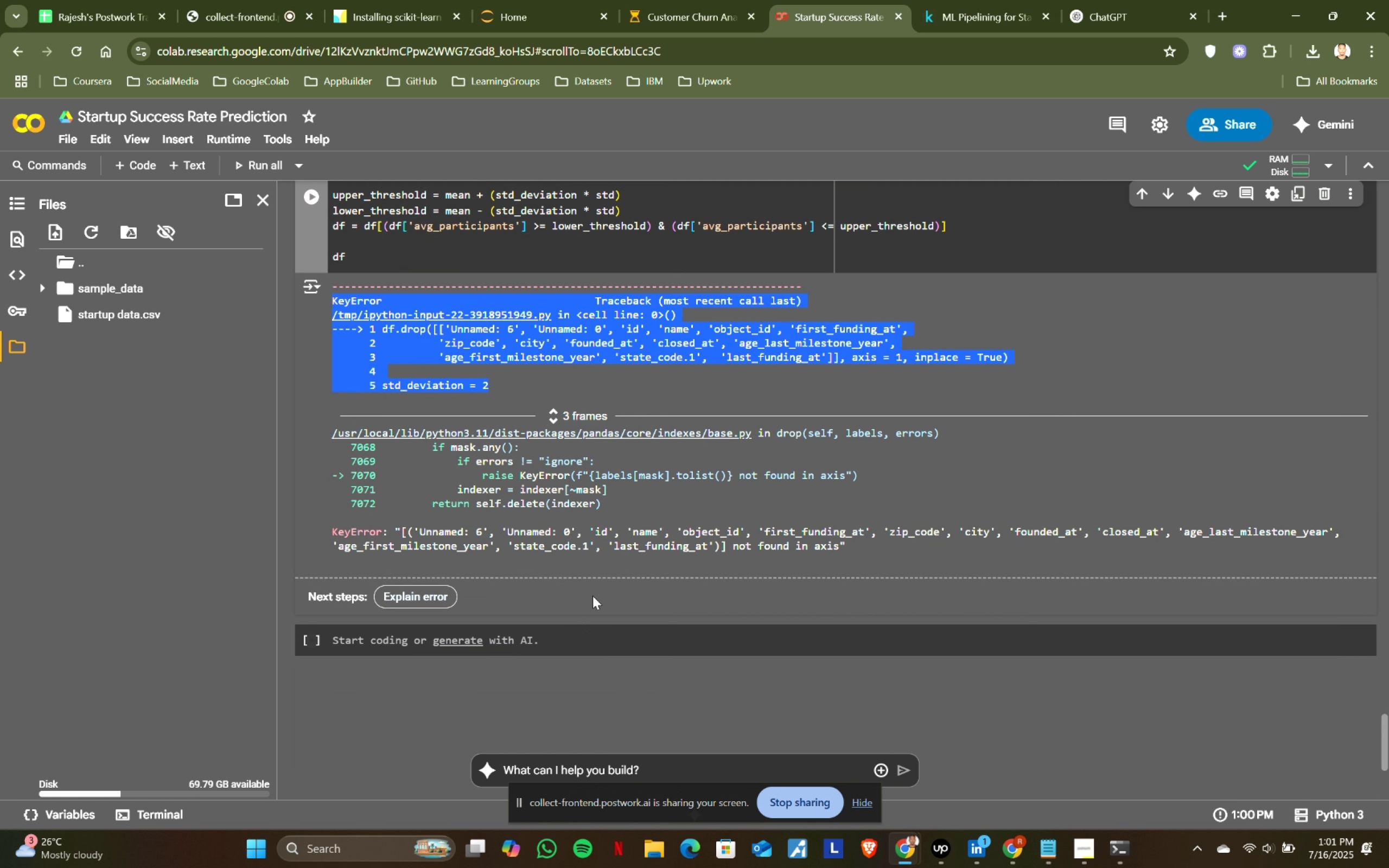 
hold_key(key=ShiftLeft, duration=0.79)
left_click([861, 552])
 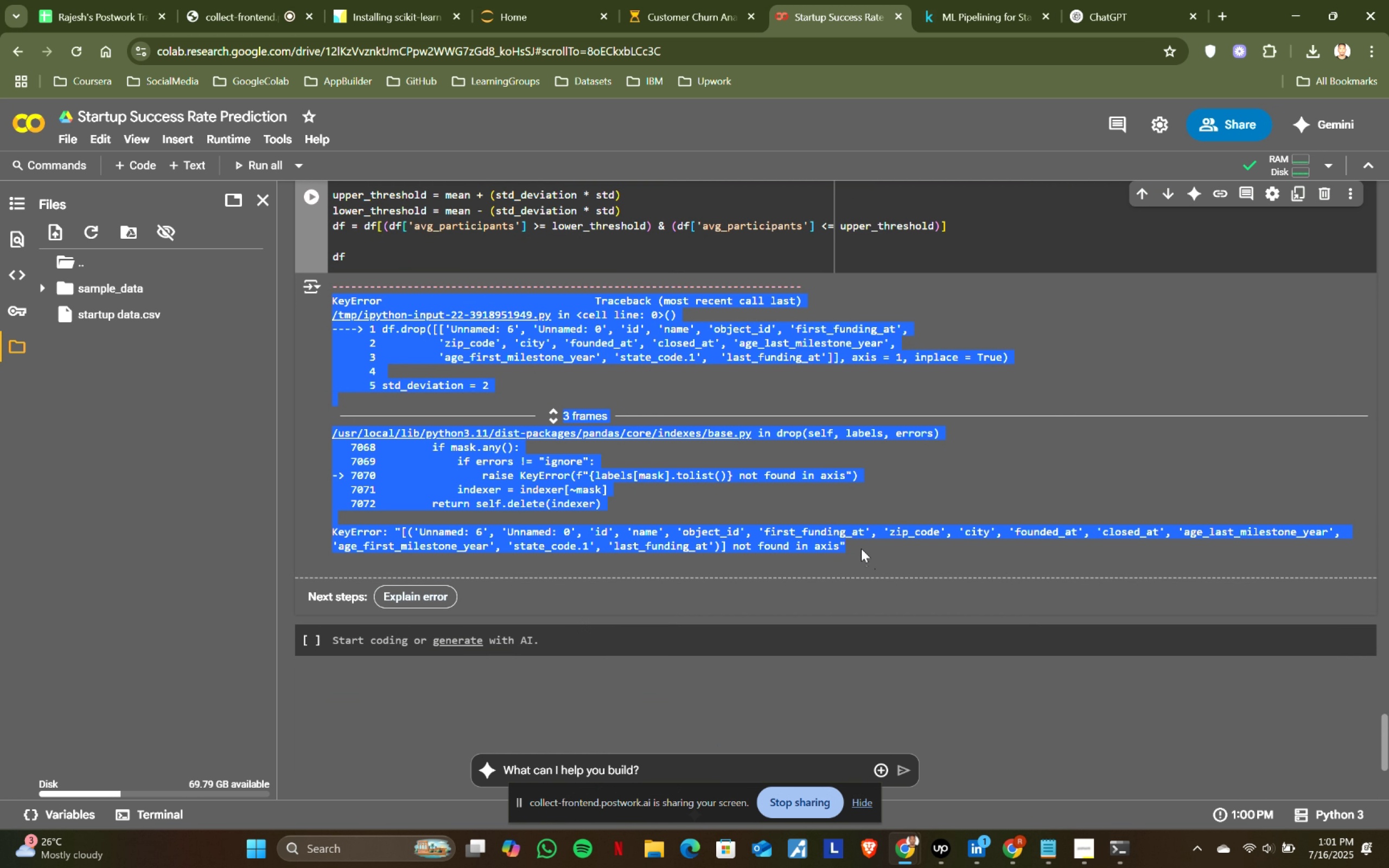 
key(Control+ControlLeft)
 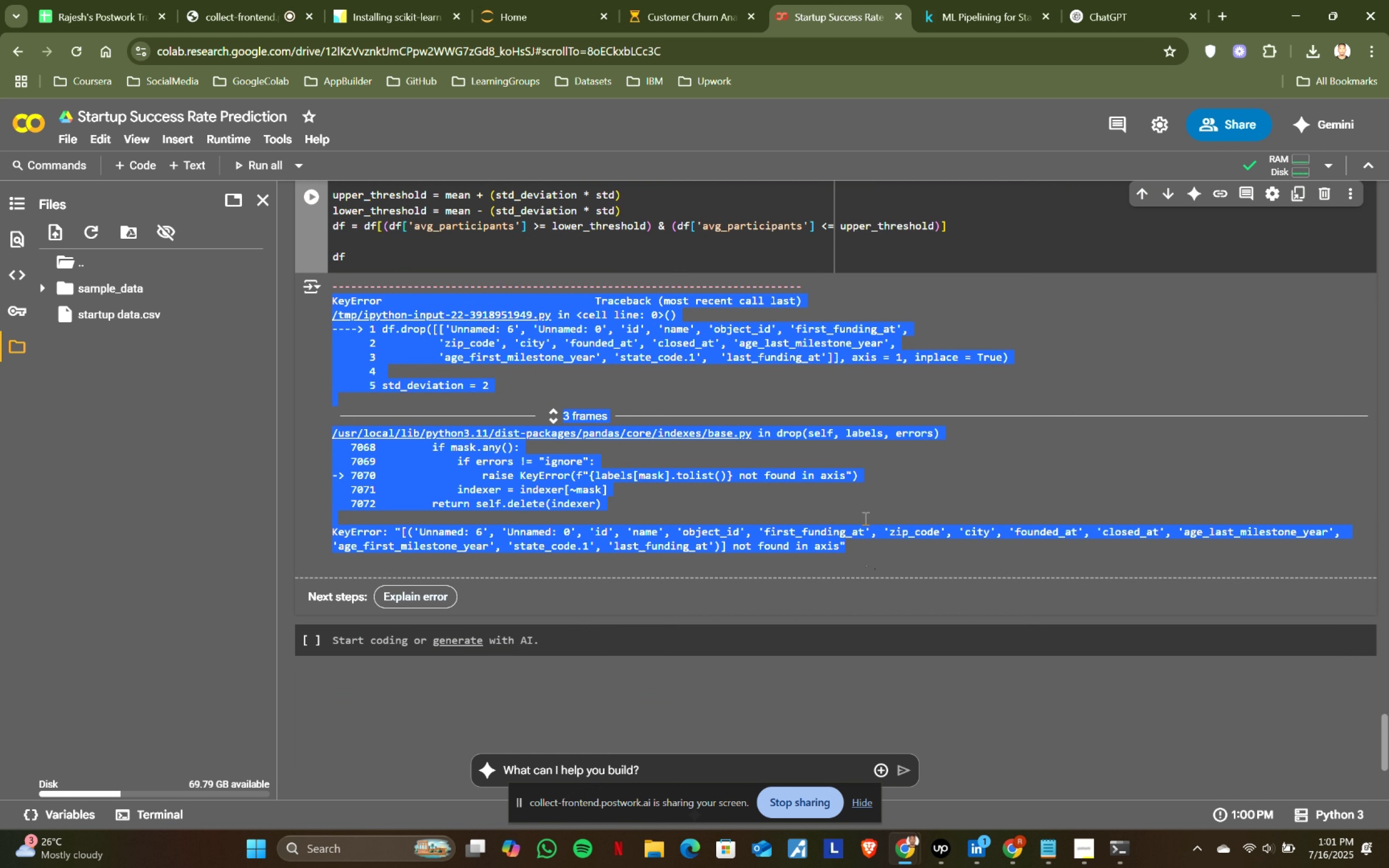 
key(Control+C)
 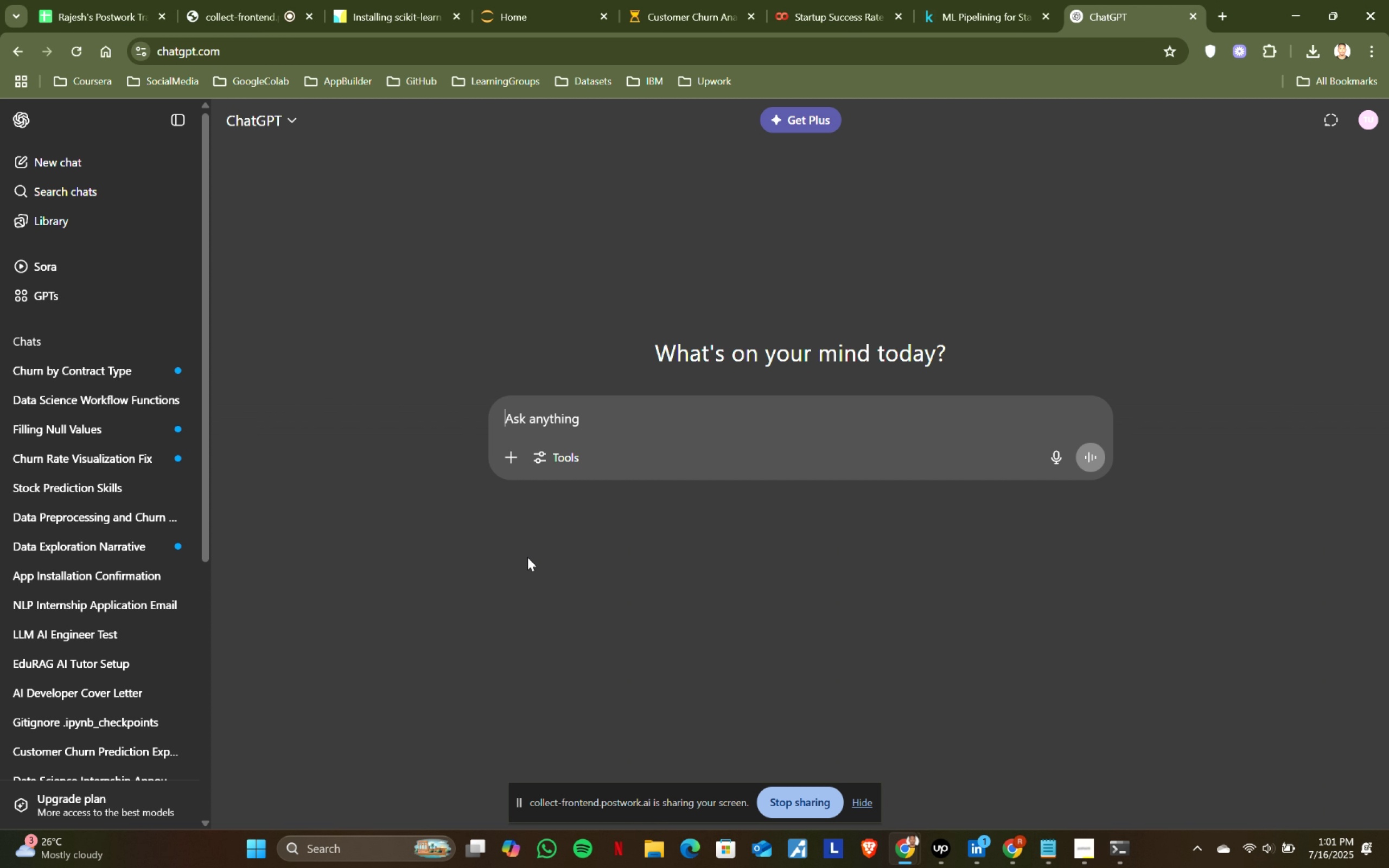 
key(Control+ControlLeft)
 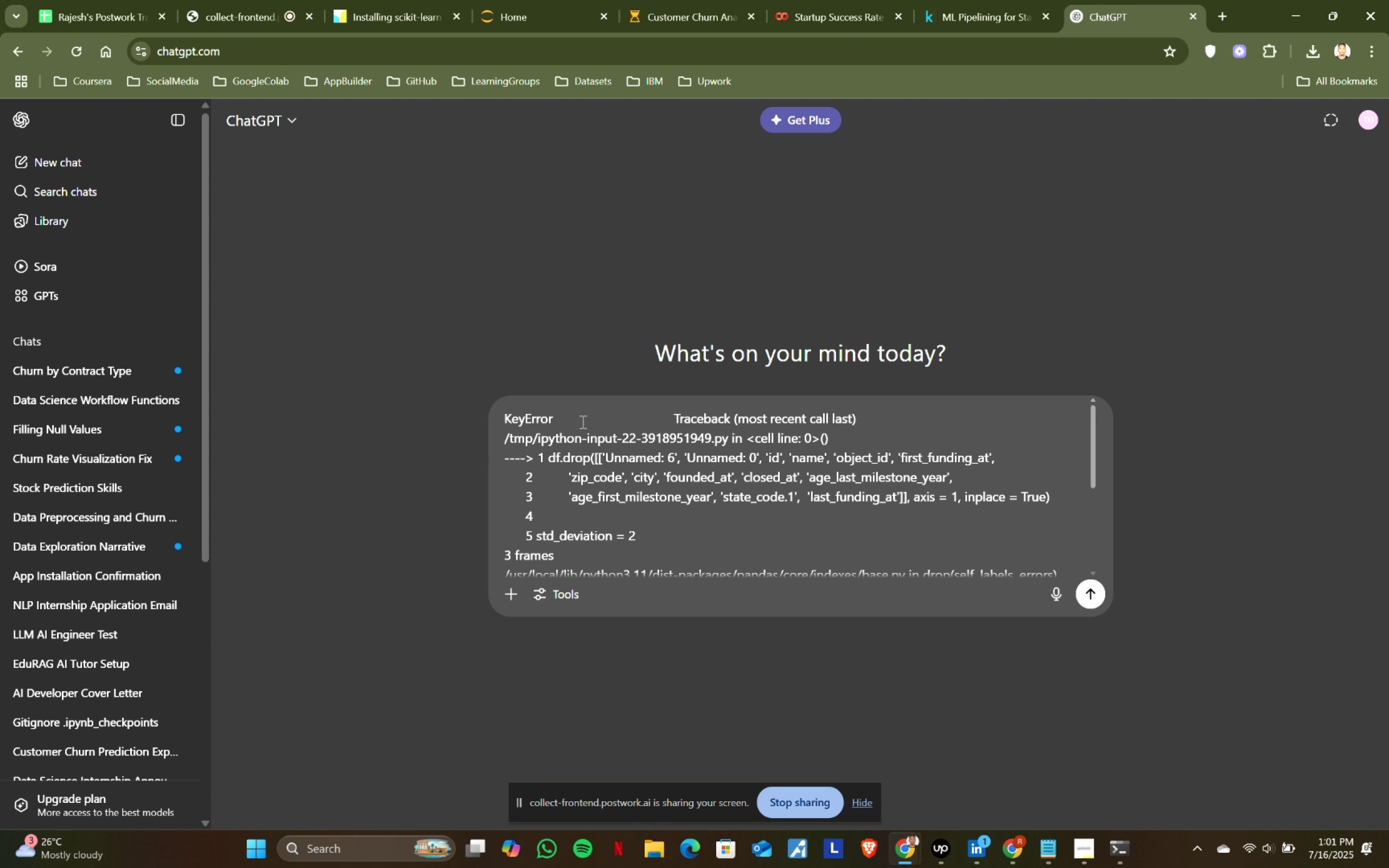 
key(Control+V)
 